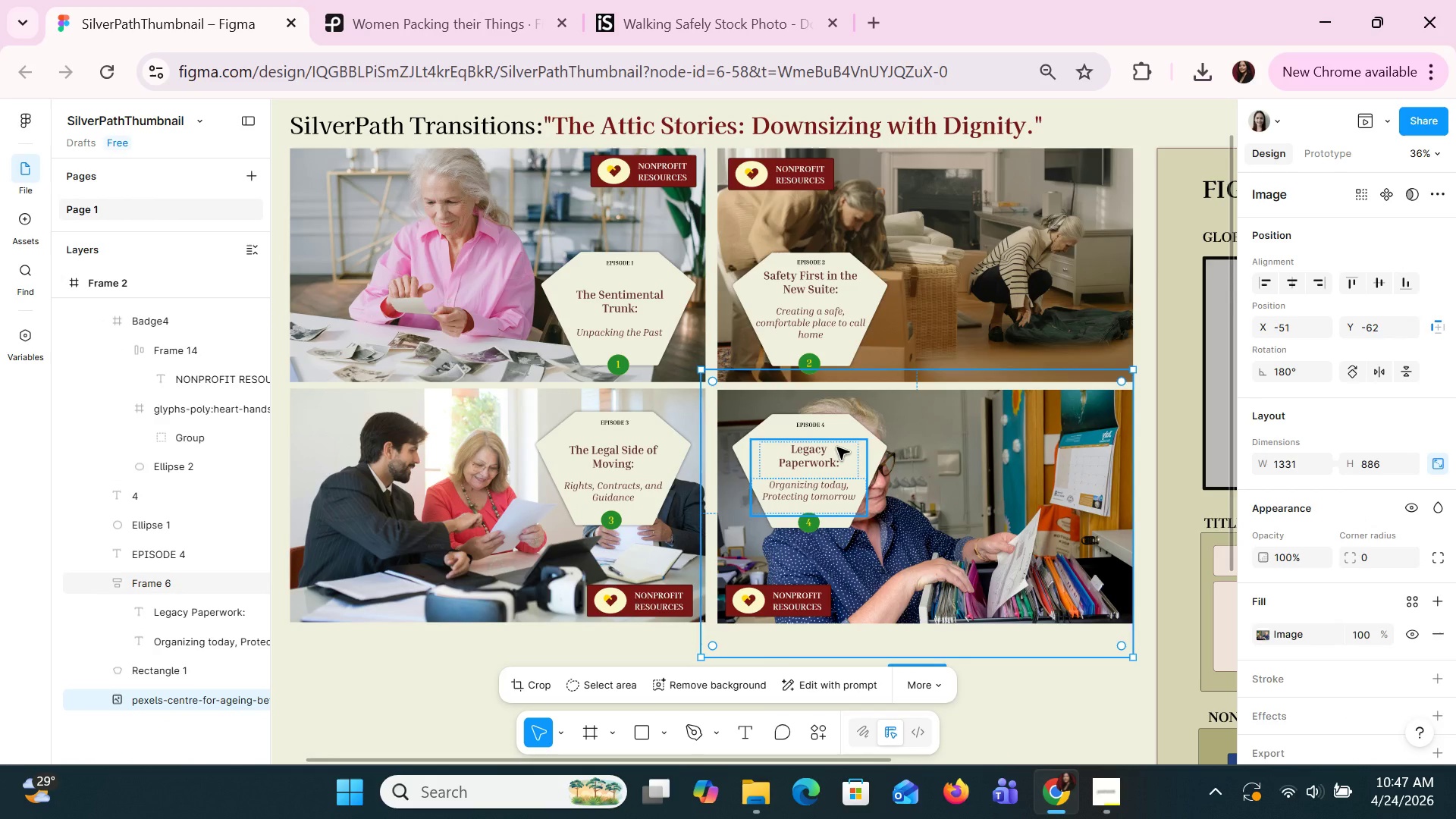 
left_click([159, 589])
 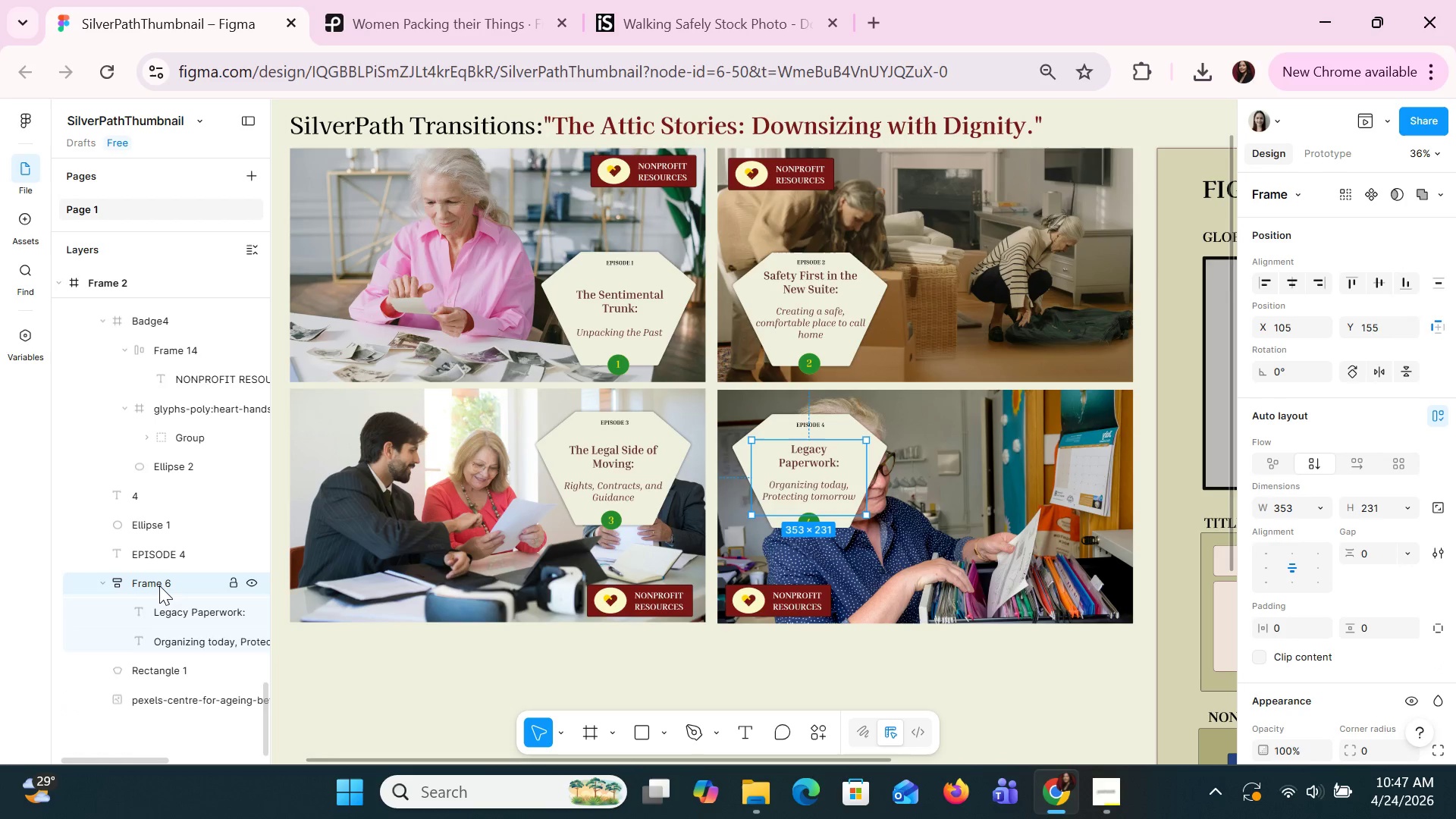 
hold_key(key=ShiftLeft, duration=1.51)
left_click([162, 556])
 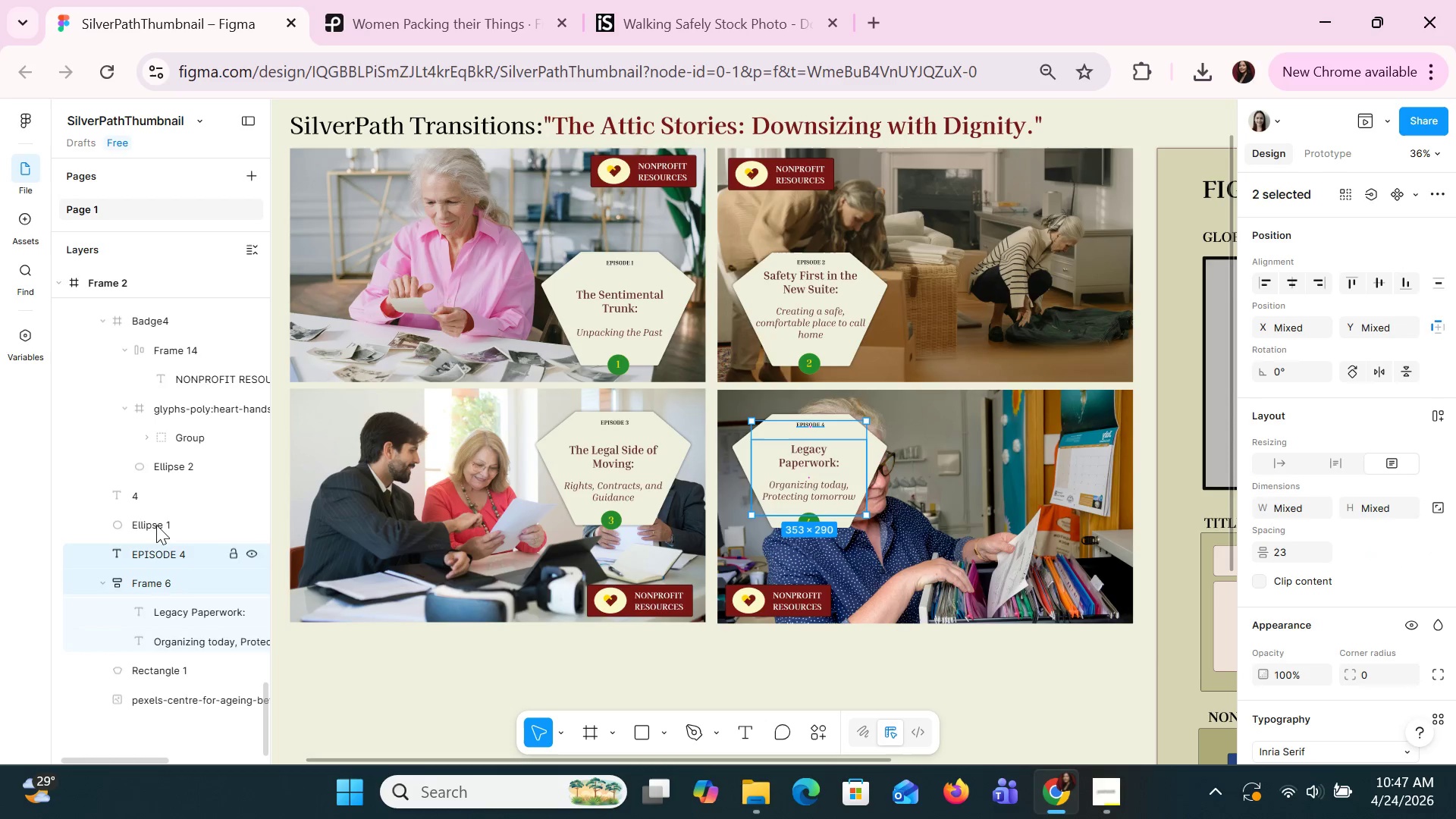 
left_click([156, 523])
 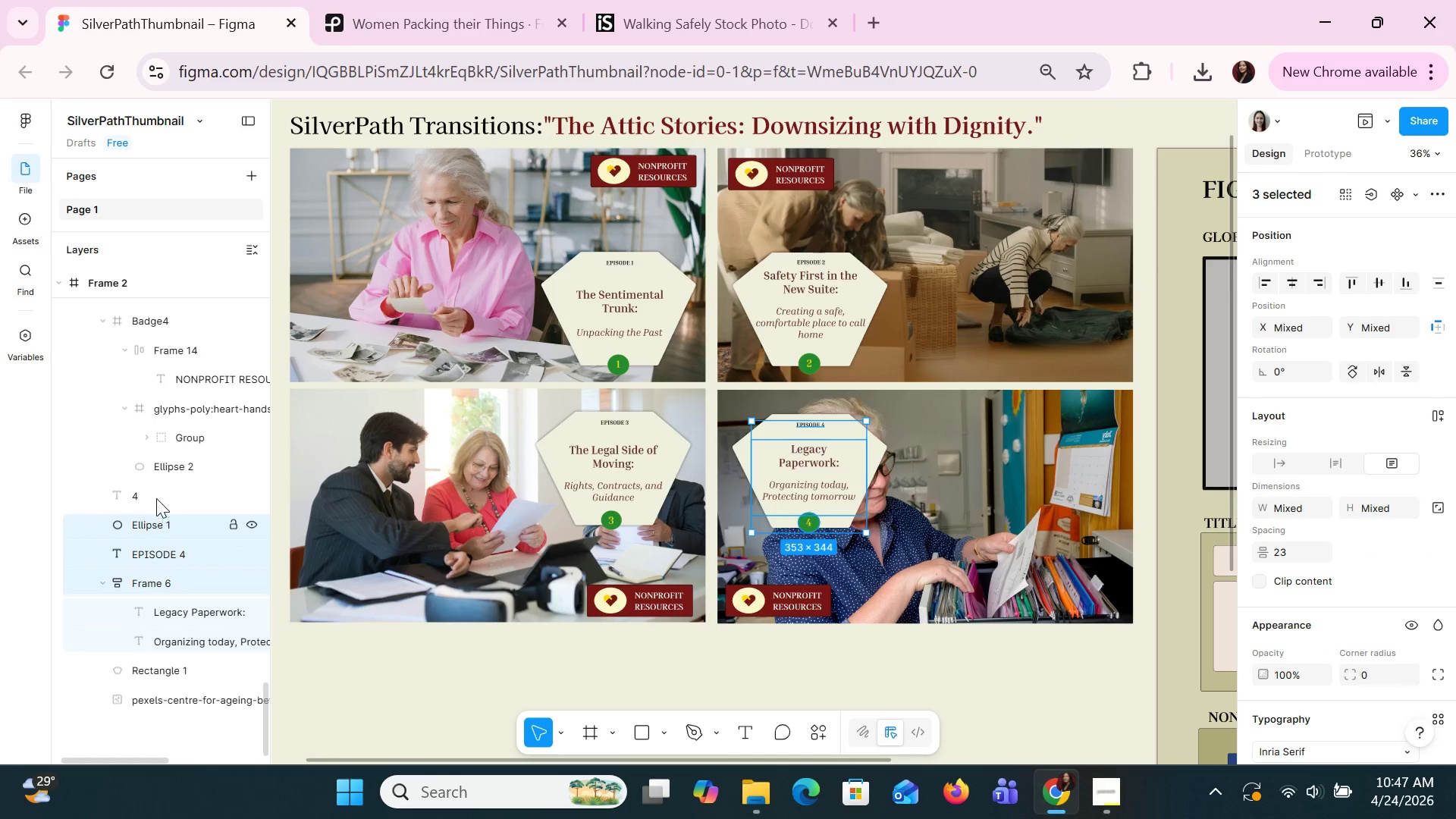 
hold_key(key=ShiftLeft, duration=1.5)
left_click([156, 498])
 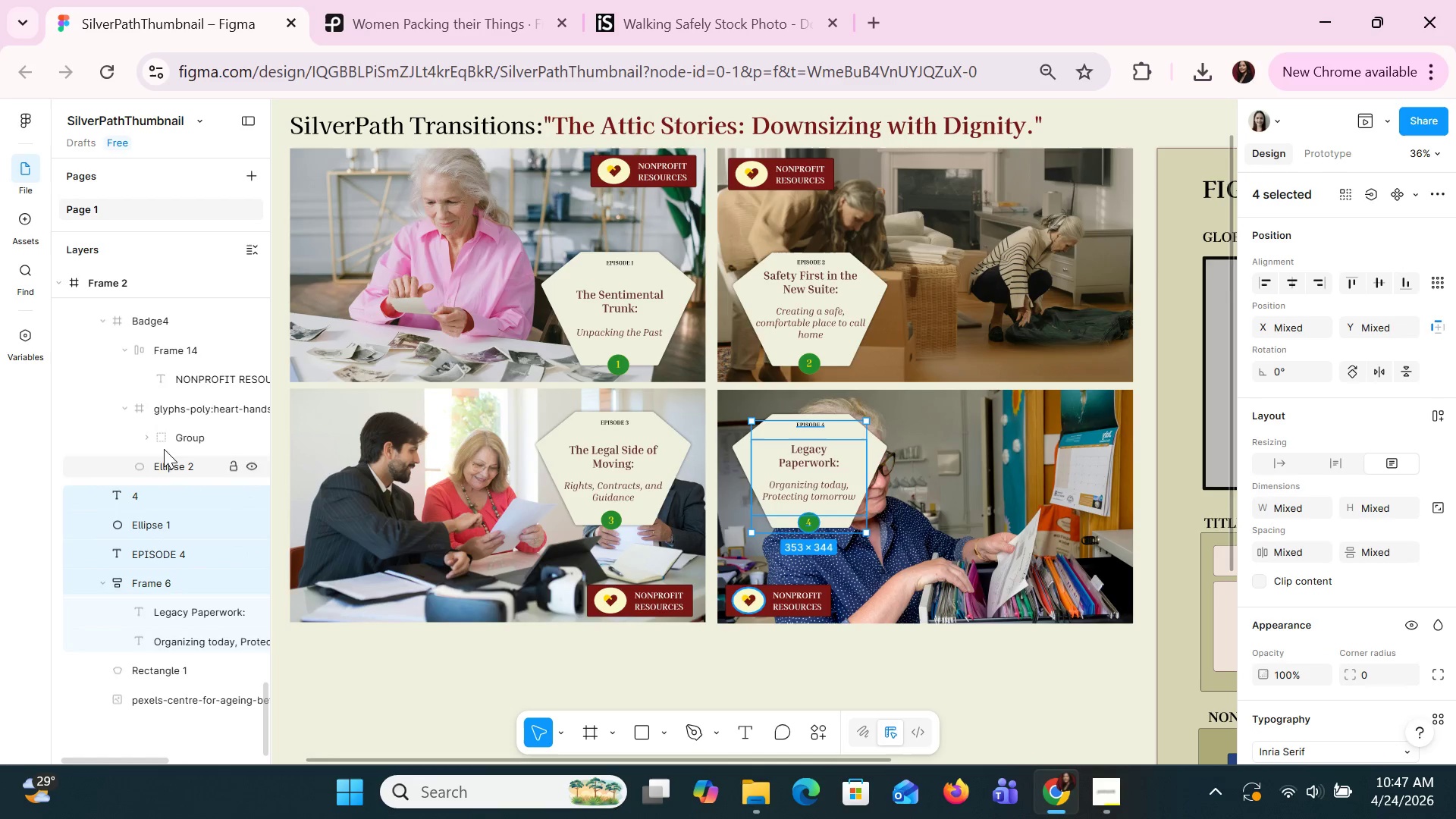 
hold_key(key=ShiftLeft, duration=1.5)
left_click([168, 325])
 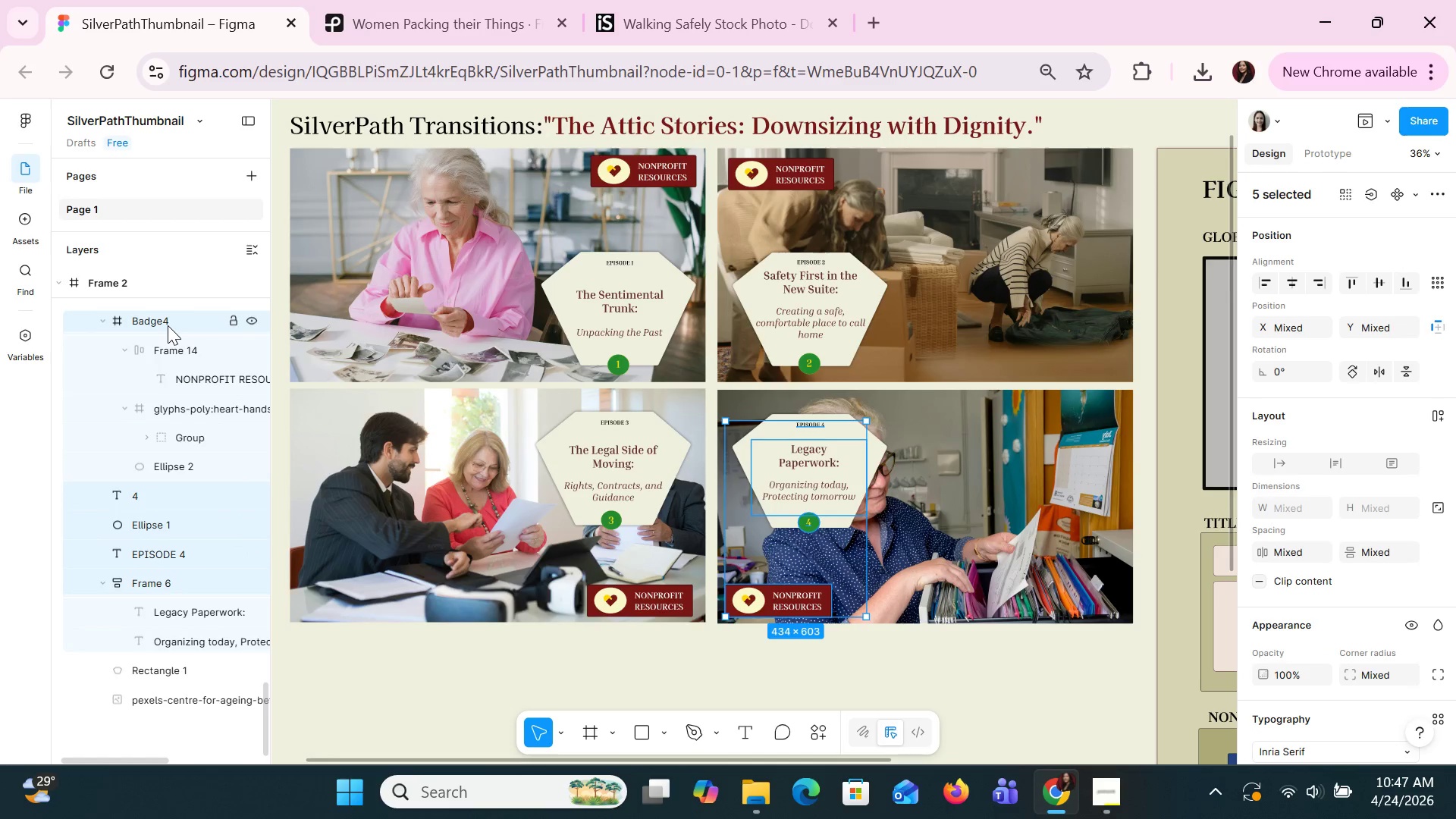 
hold_key(key=ShiftLeft, duration=1.05)
 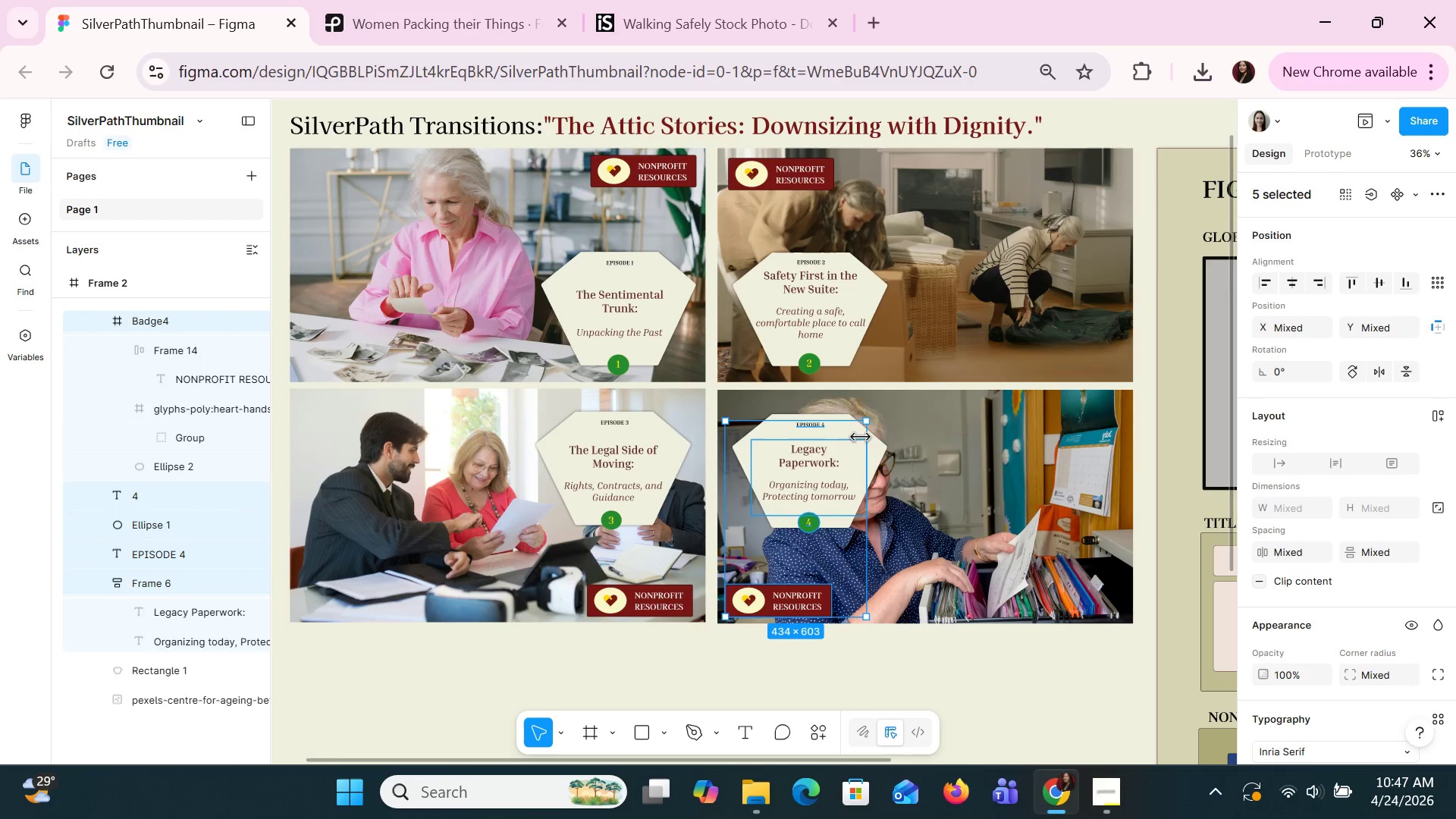 
left_click_drag(start_coordinate=[857, 435], to_coordinate=[924, 442])
 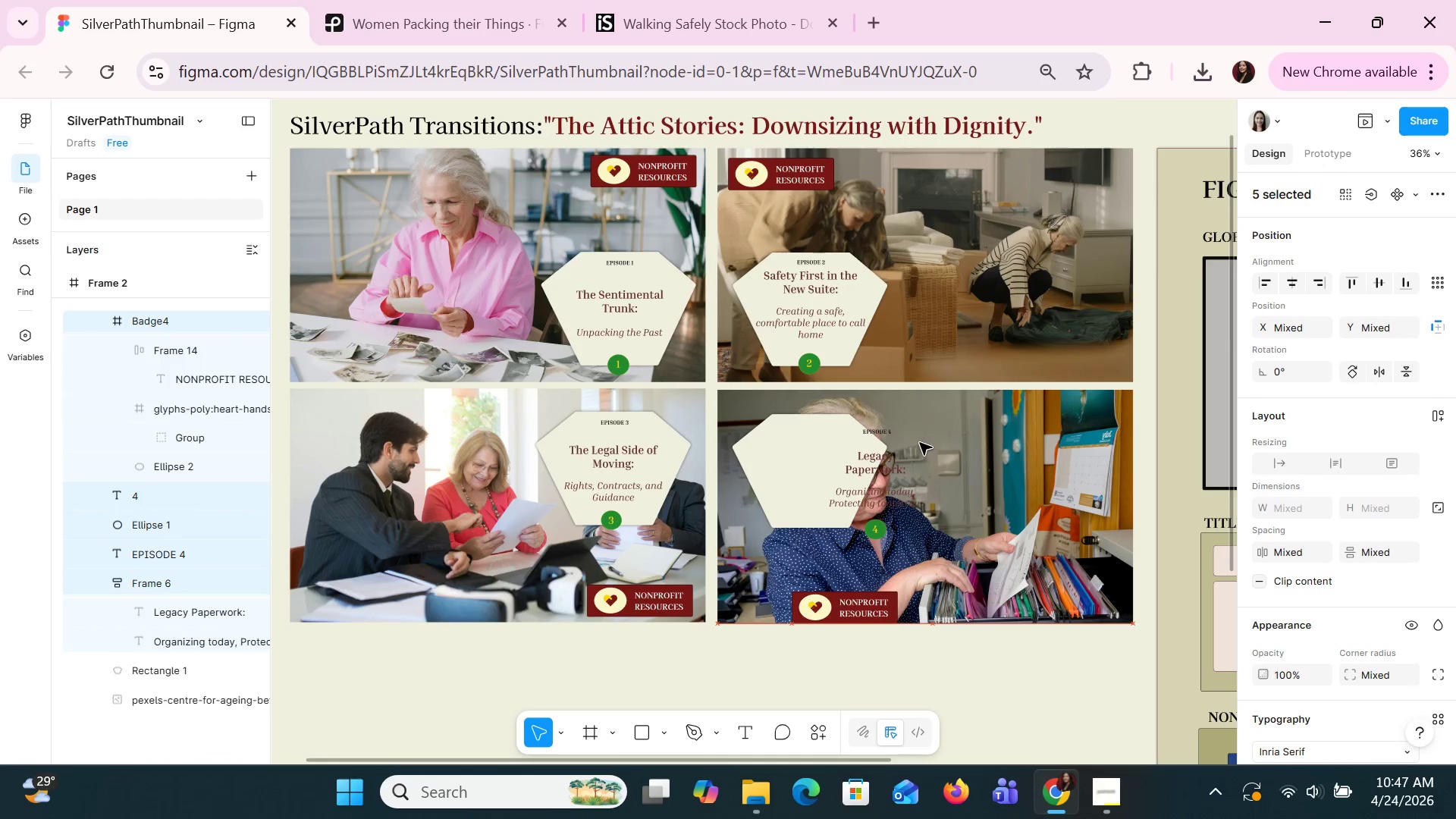 
key(Control+Z)
 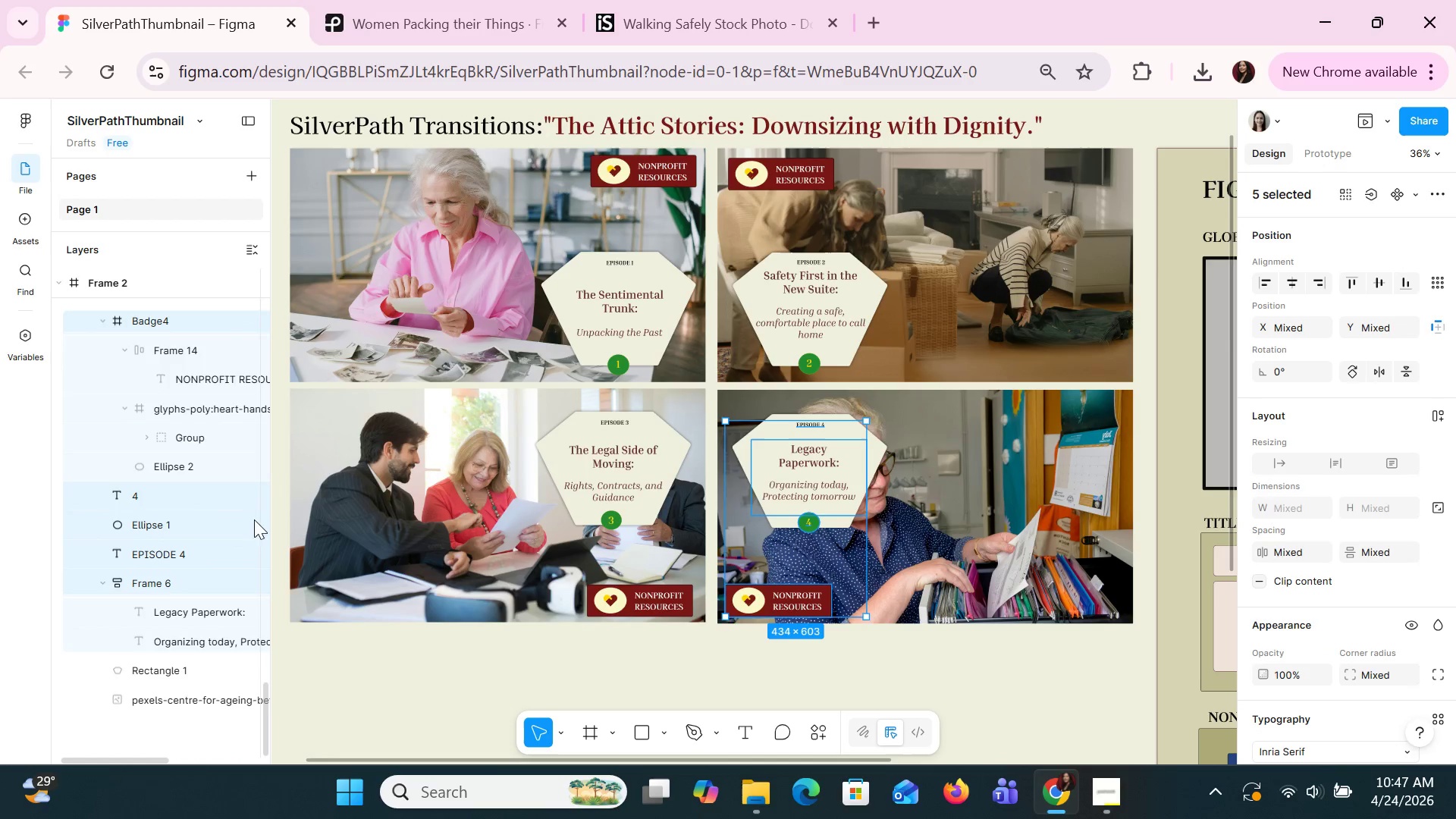 
hold_key(key=ShiftLeft, duration=0.89)
left_click([162, 670])
 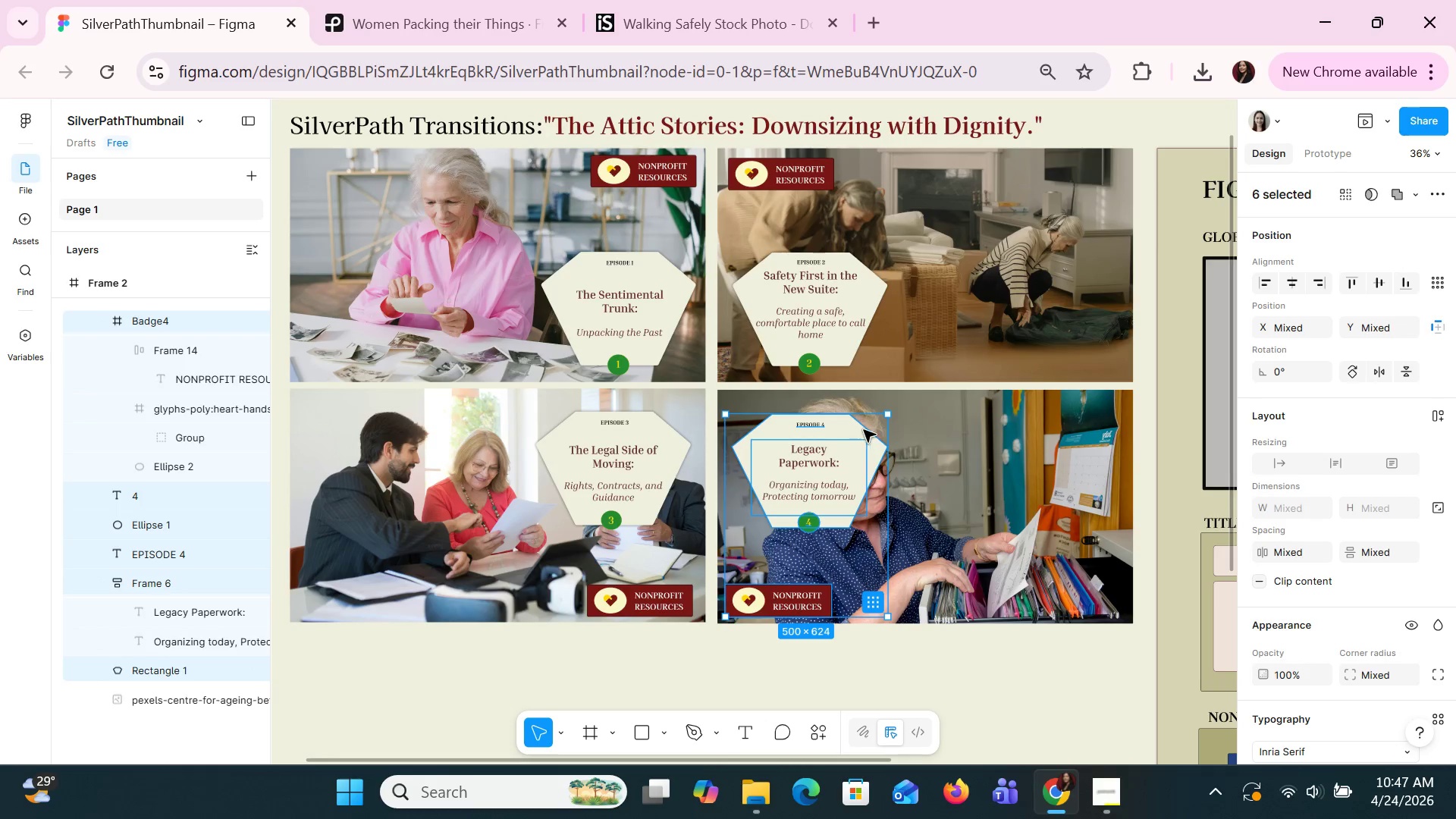 
left_click_drag(start_coordinate=[863, 429], to_coordinate=[1099, 429])
 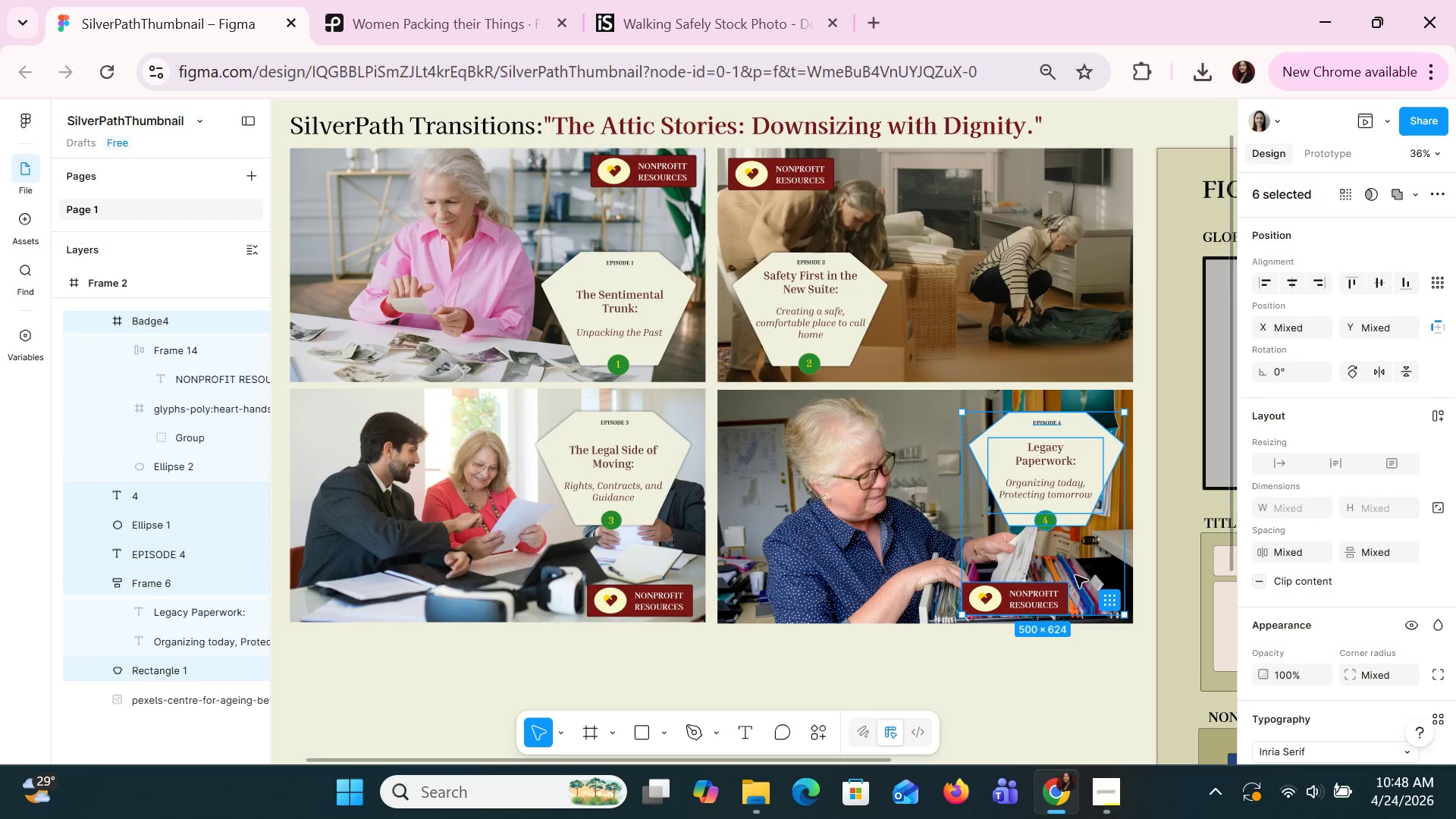 
double_click([1075, 575])
 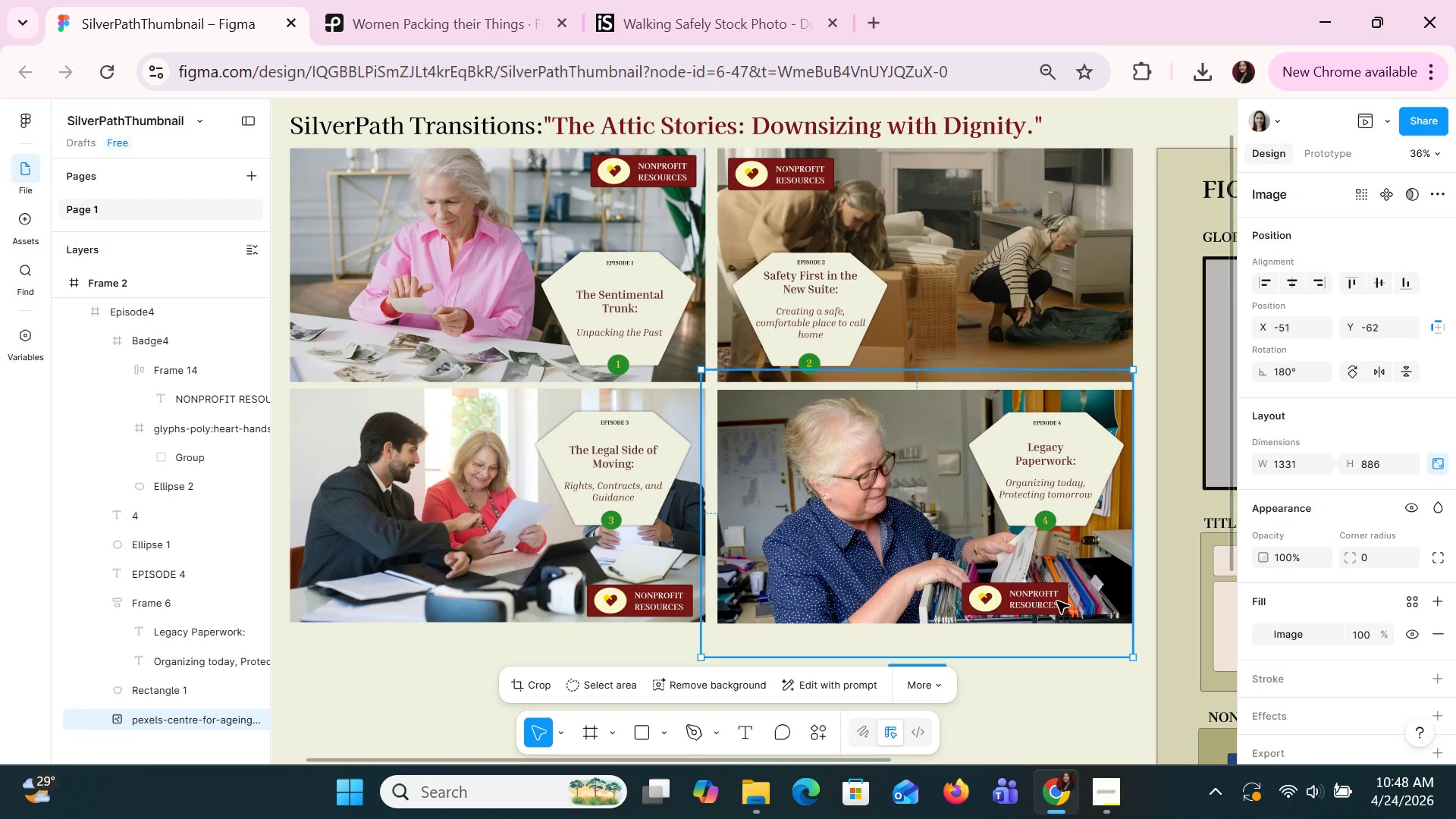 
double_click([1056, 601])
 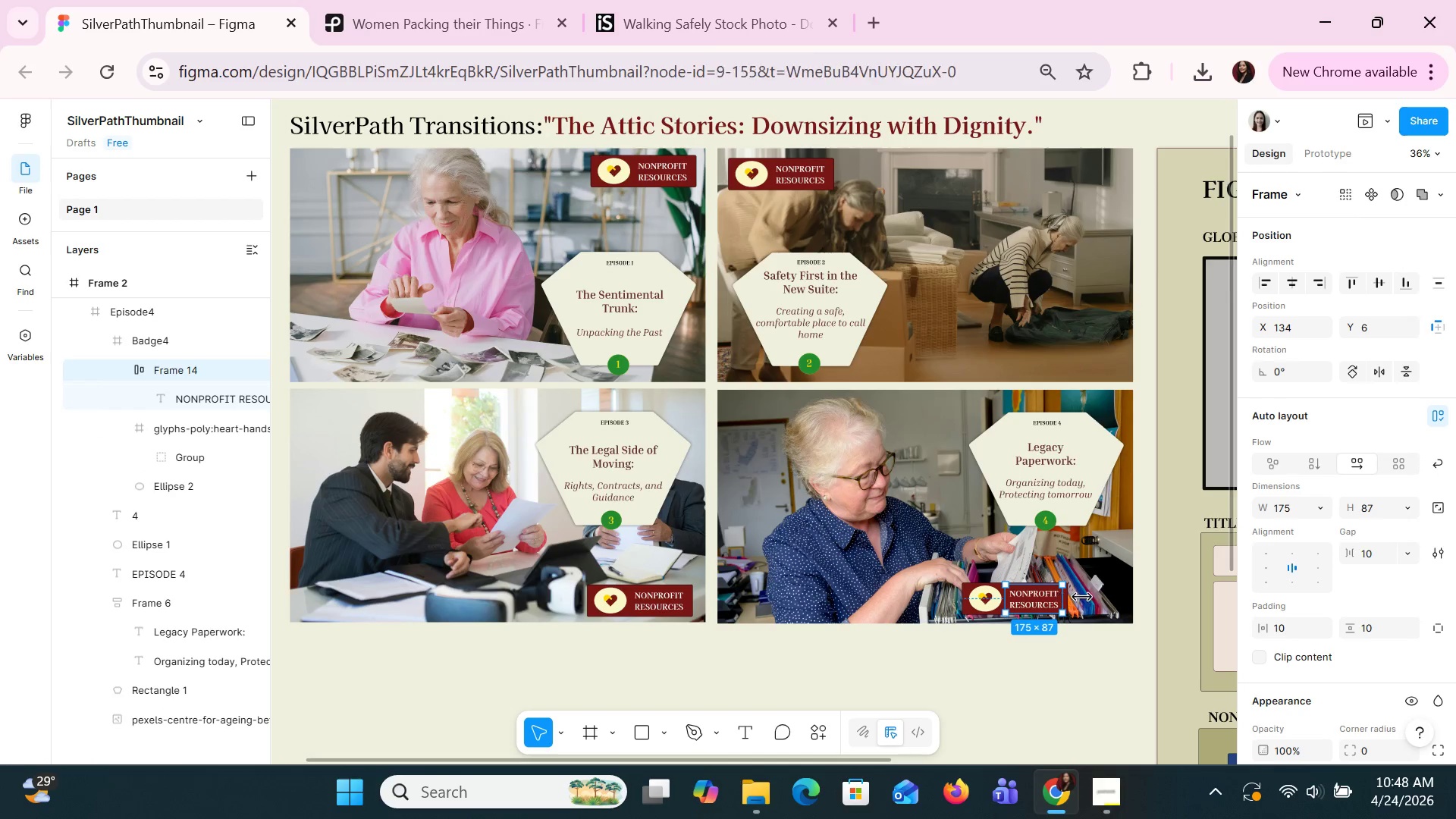 
left_click([1097, 586])
 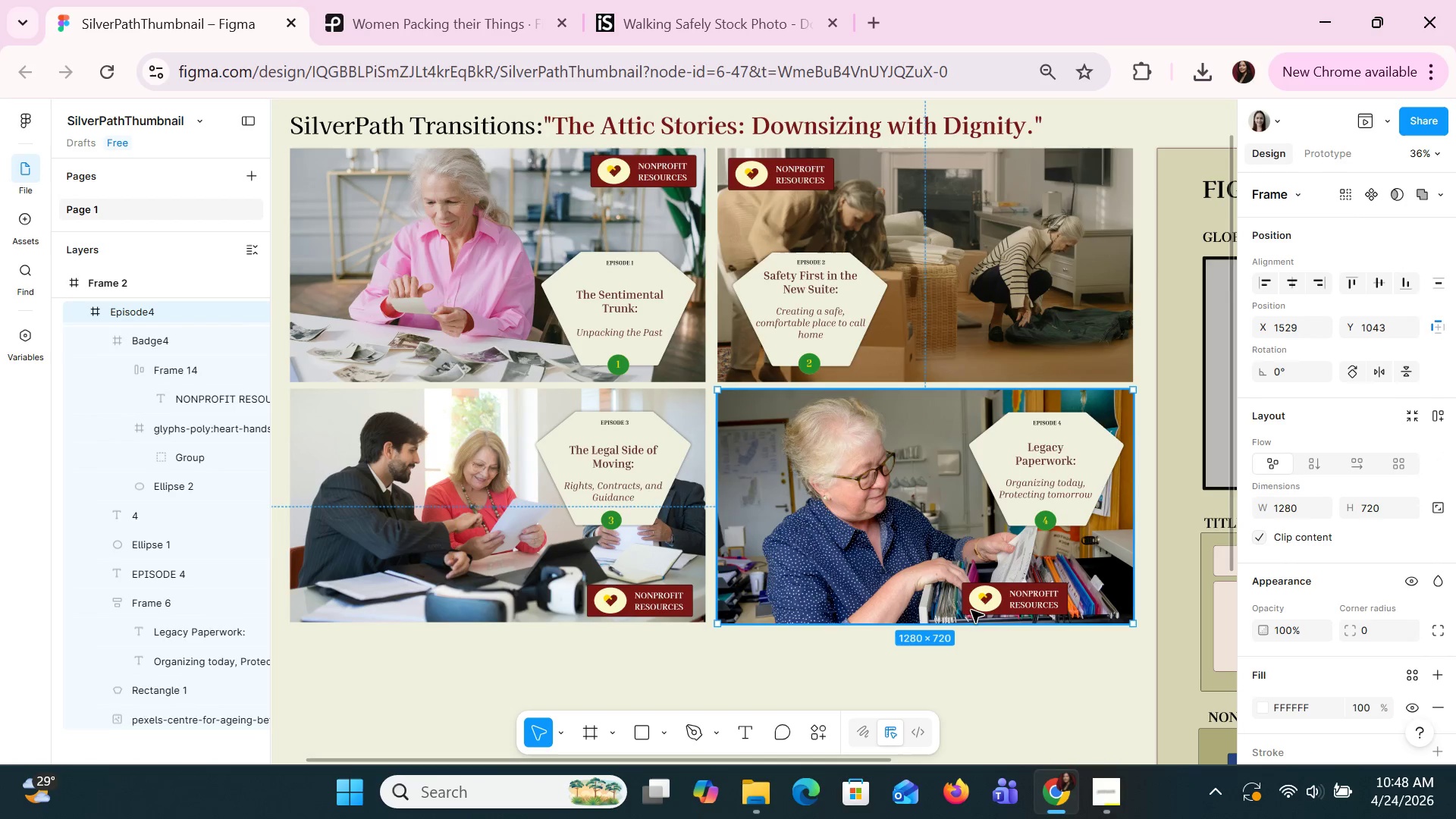 
left_click([971, 610])
 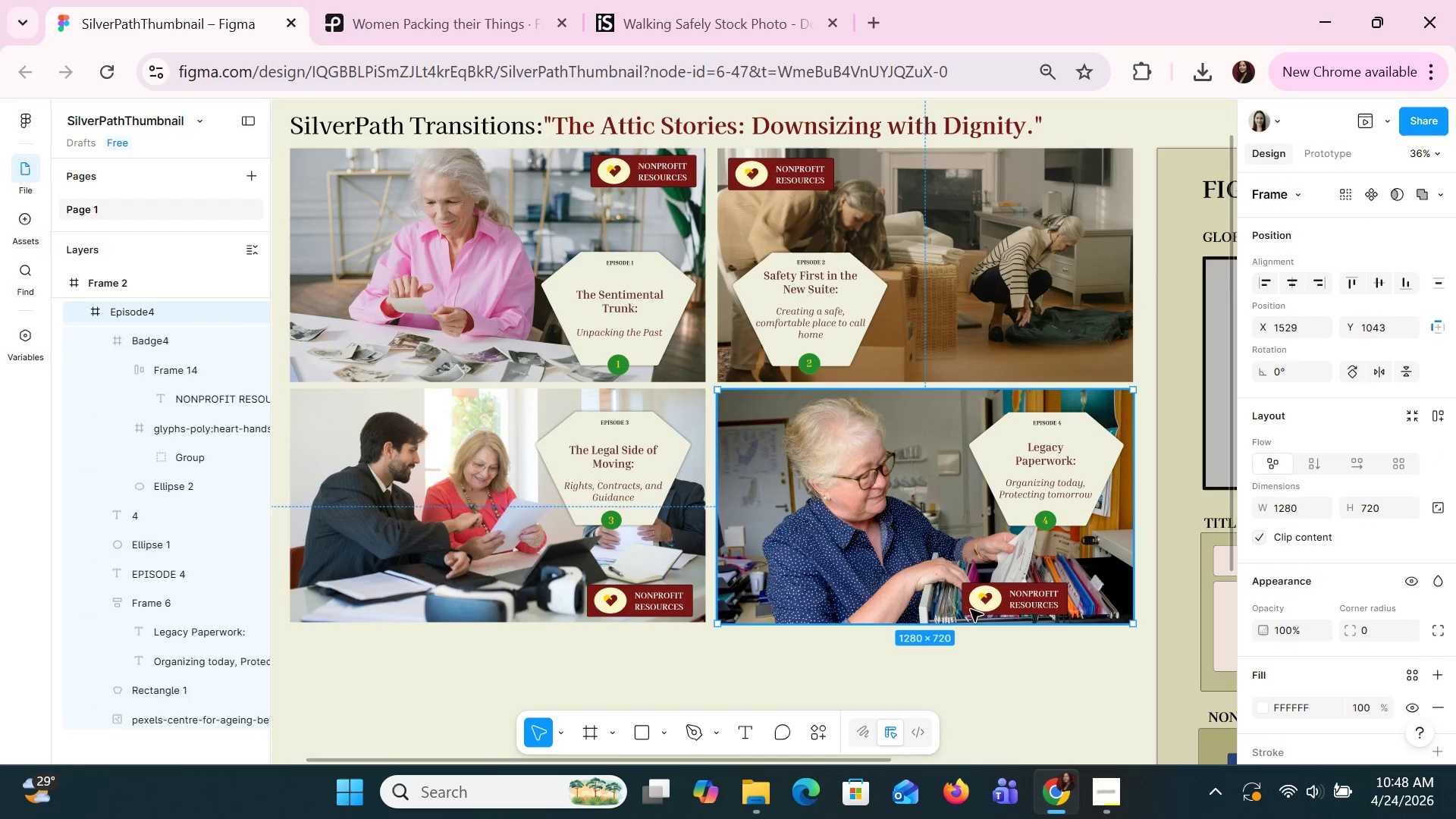 
double_click([971, 609])
 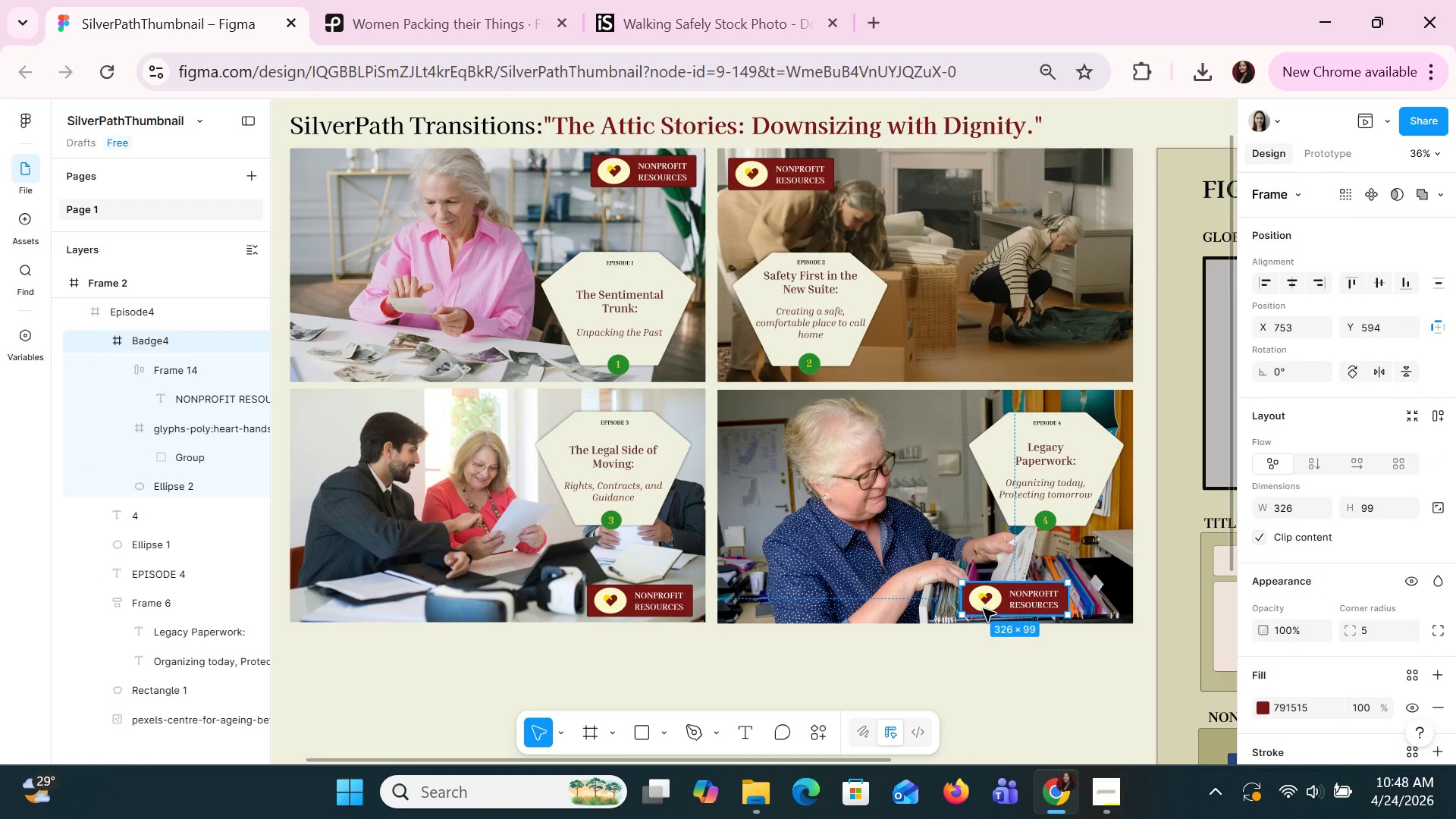 
left_click_drag(start_coordinate=[982, 608], to_coordinate=[745, 611])
 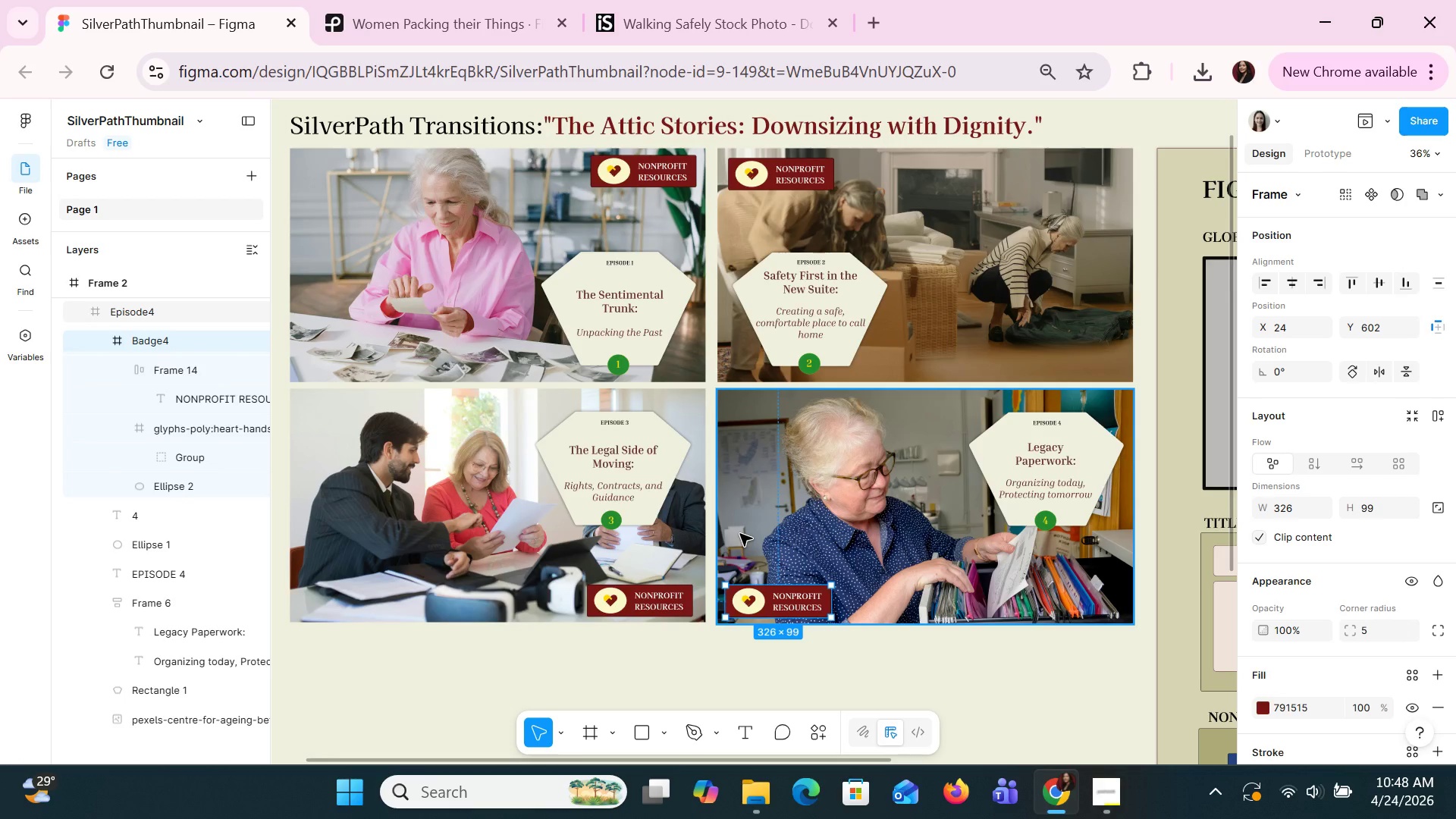 
wait(6.7)
 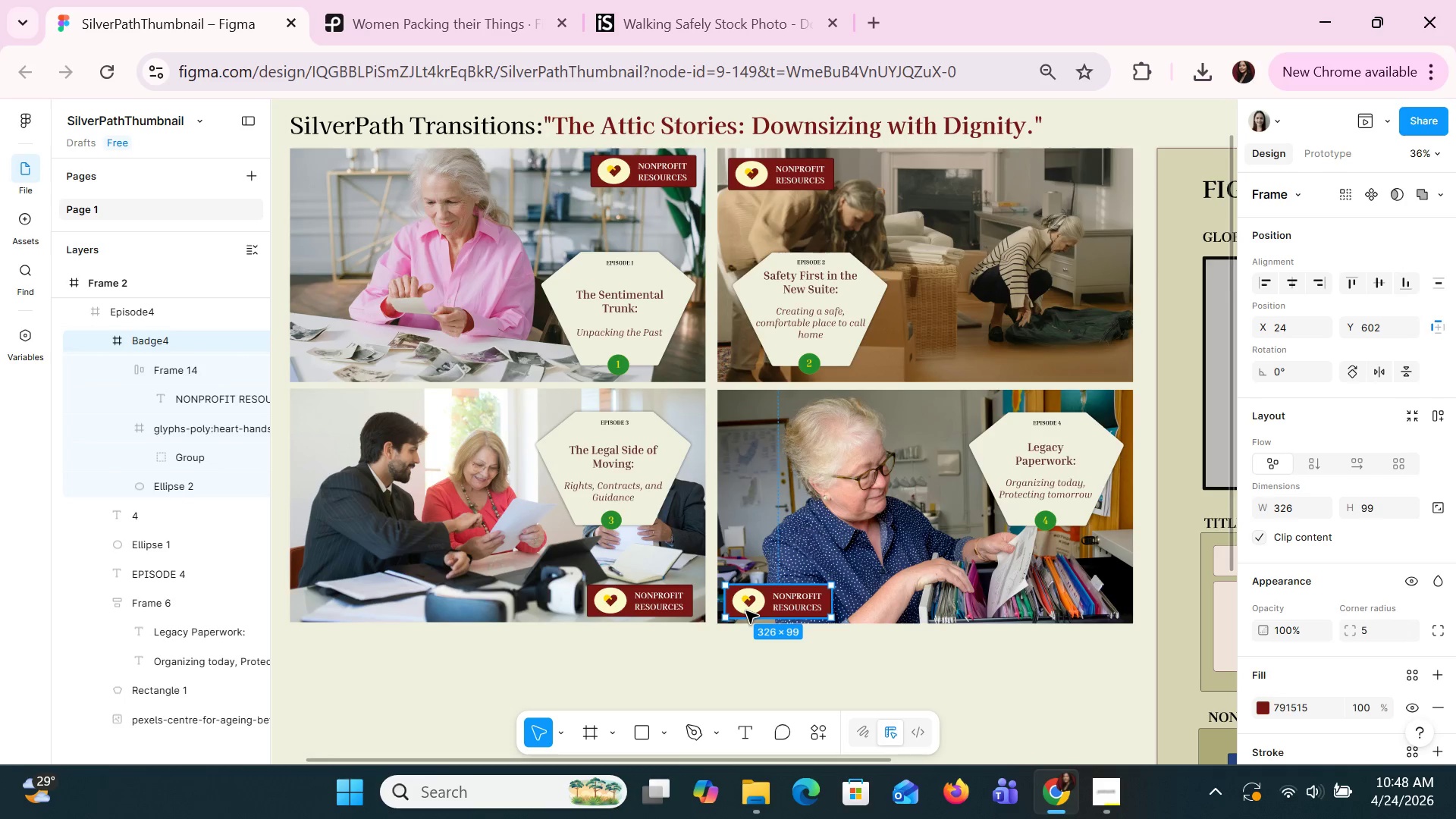 
left_click([982, 345])
 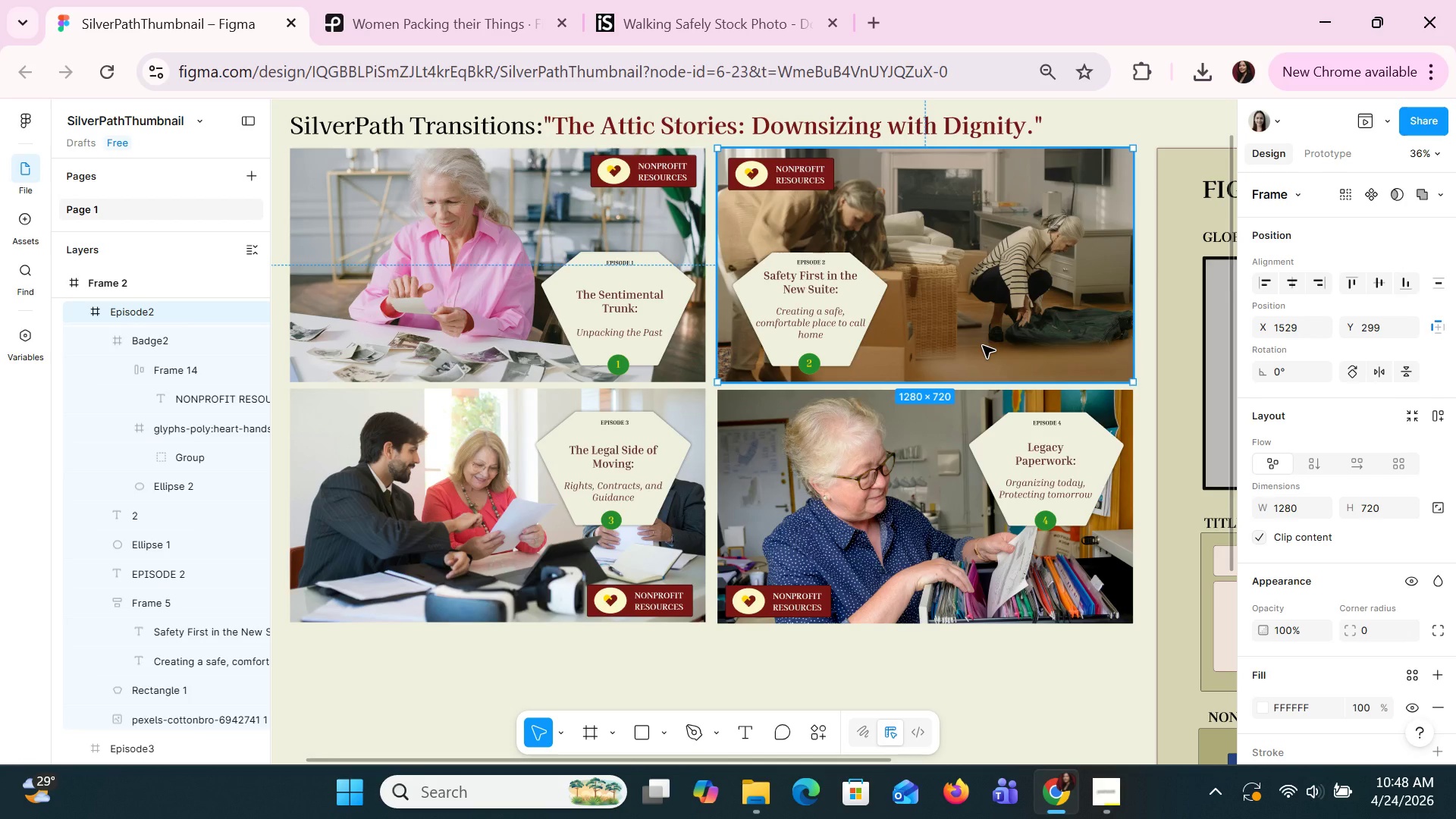 
right_click([982, 345])
 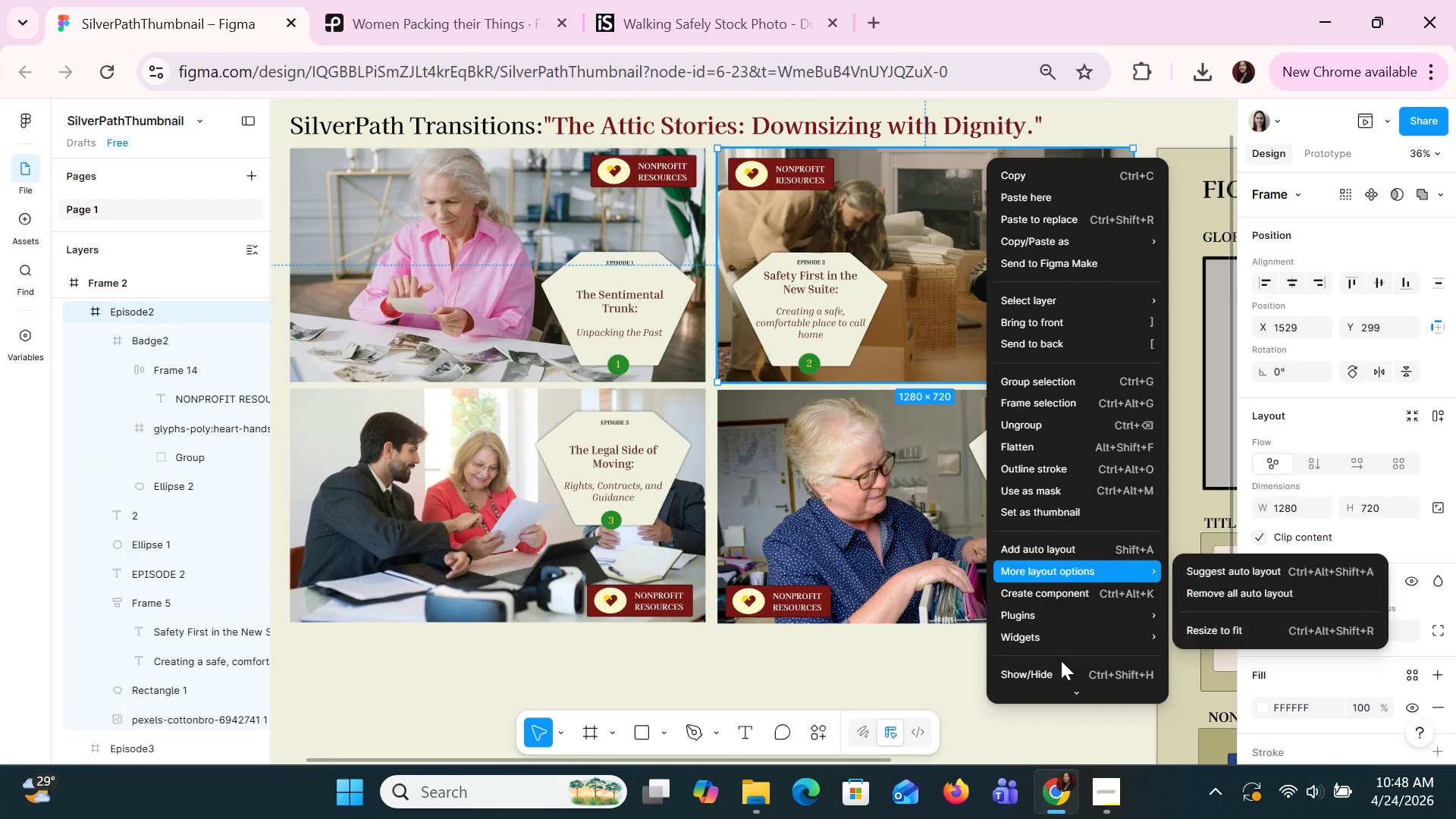 
scroll: coordinate [1059, 662], scroll_direction: down, amount: 4.0
 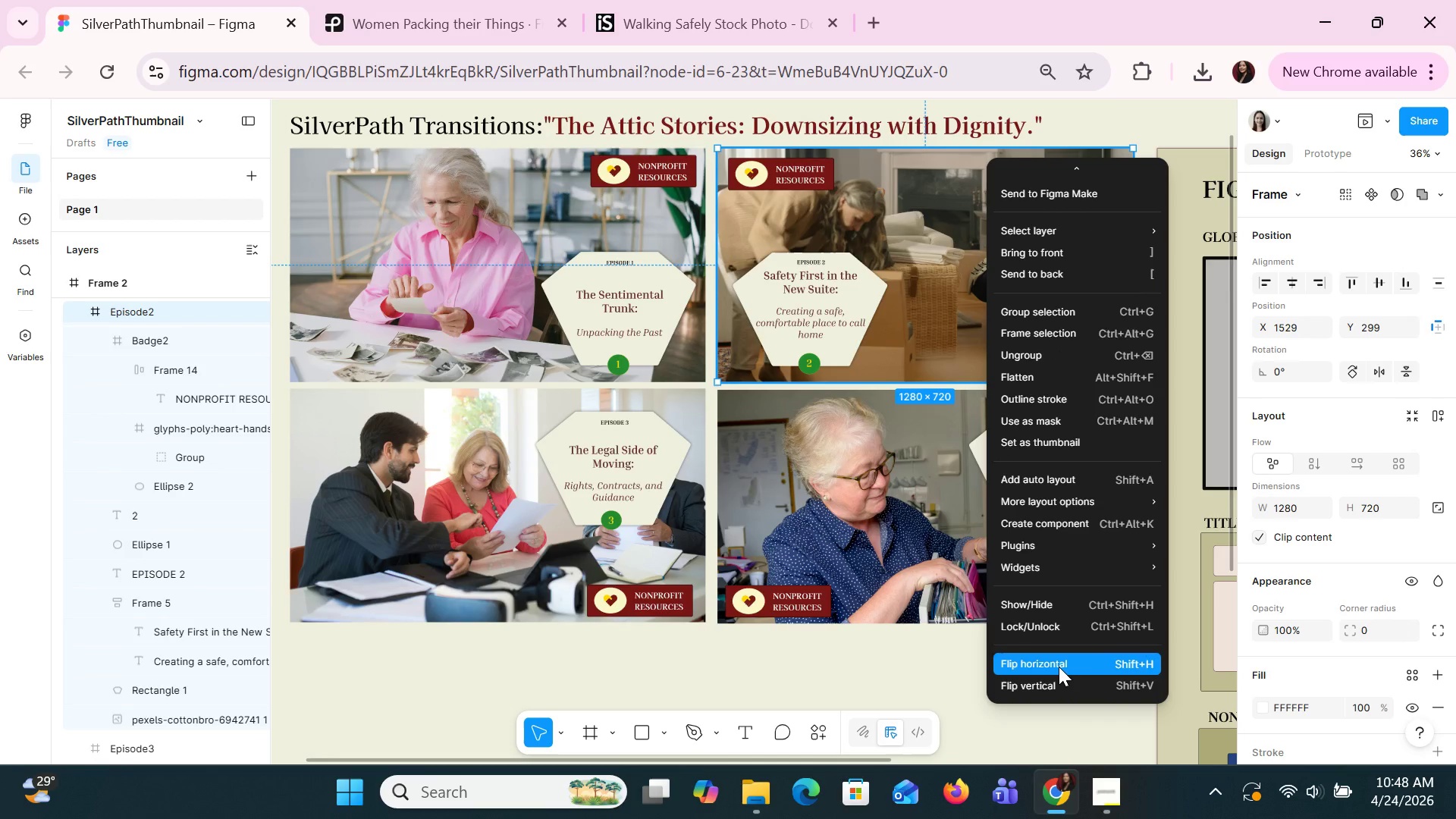 
left_click([1059, 667])
 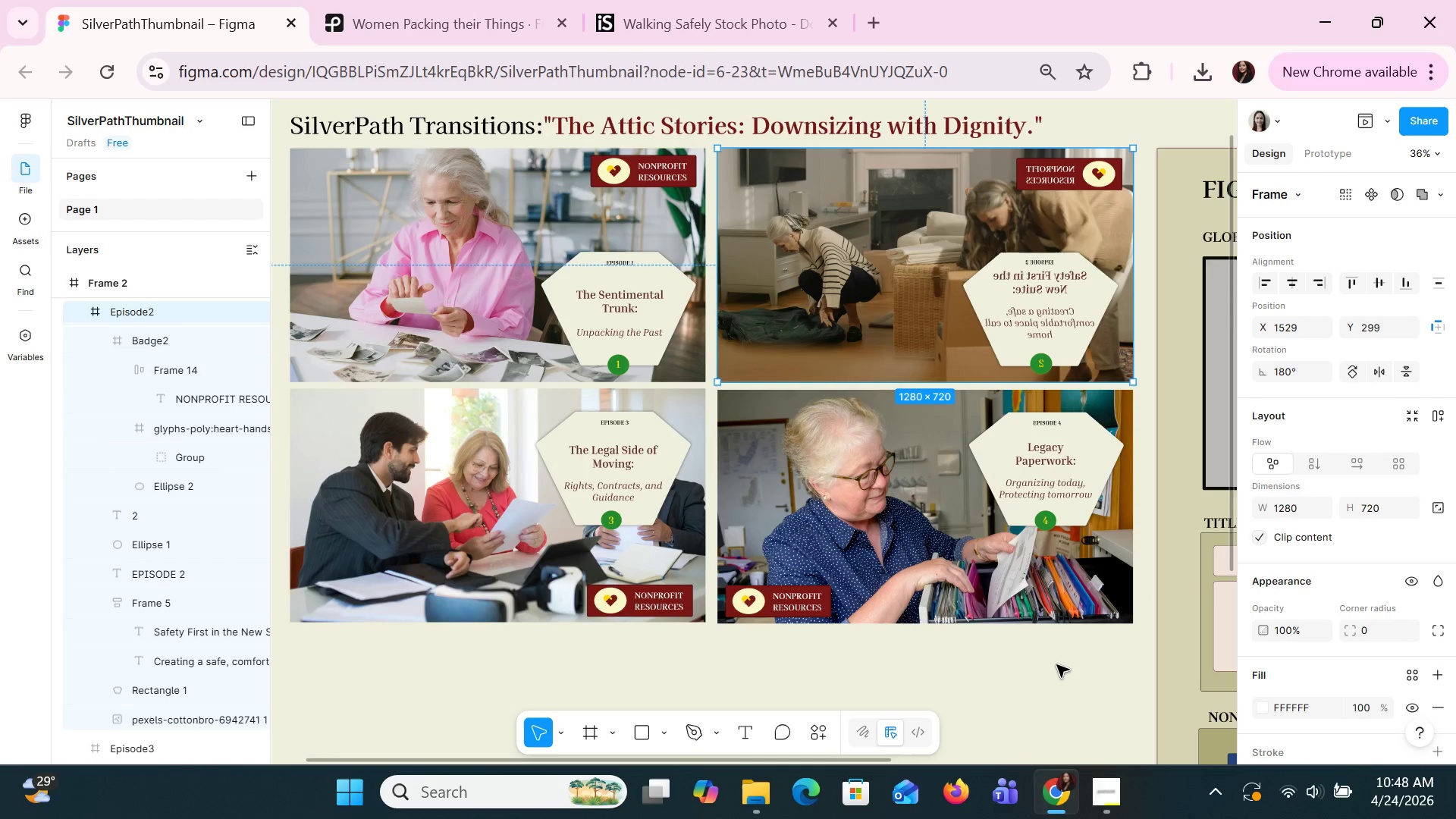 
key(Control+Z)
 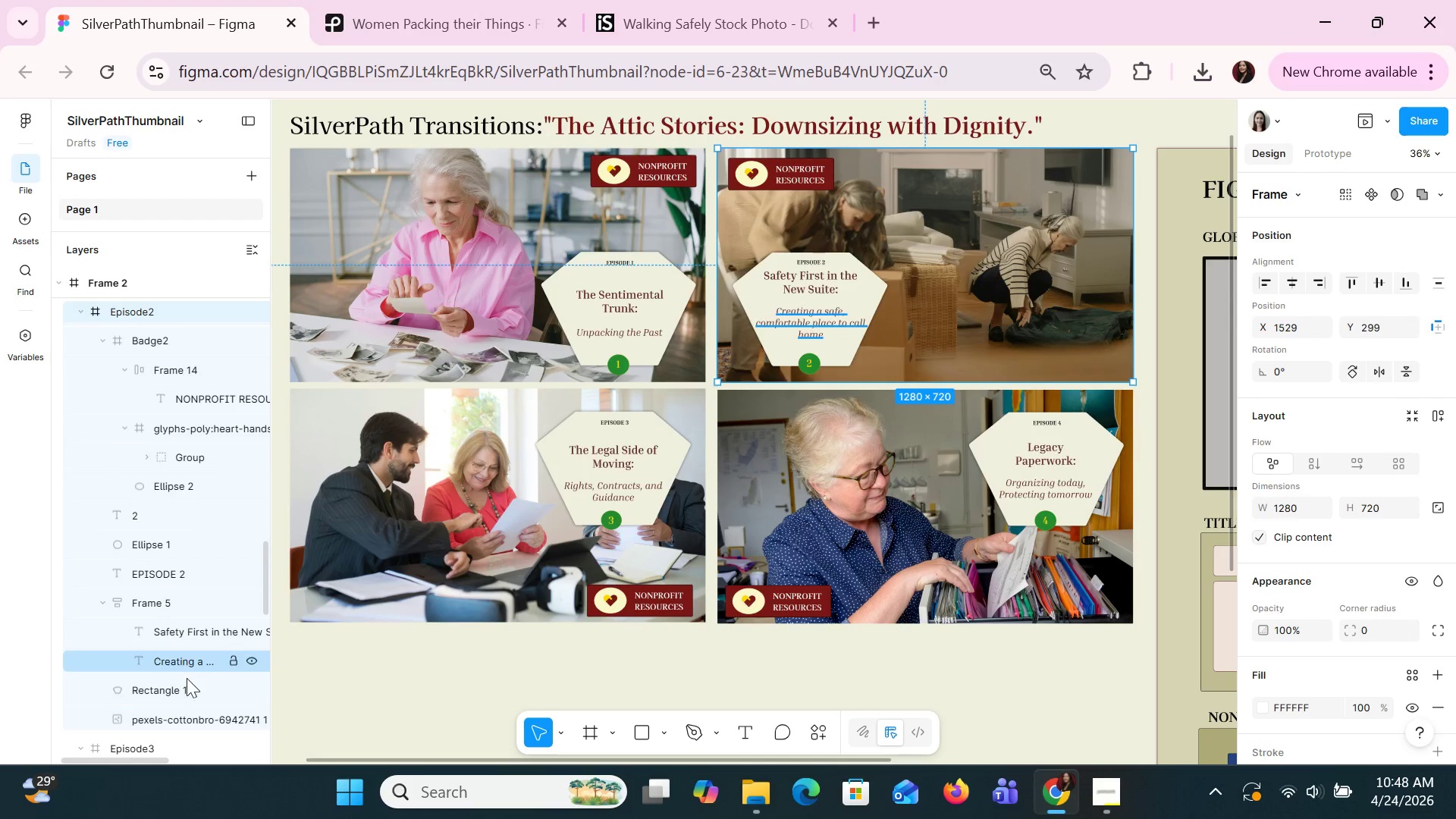 
left_click([192, 717])
 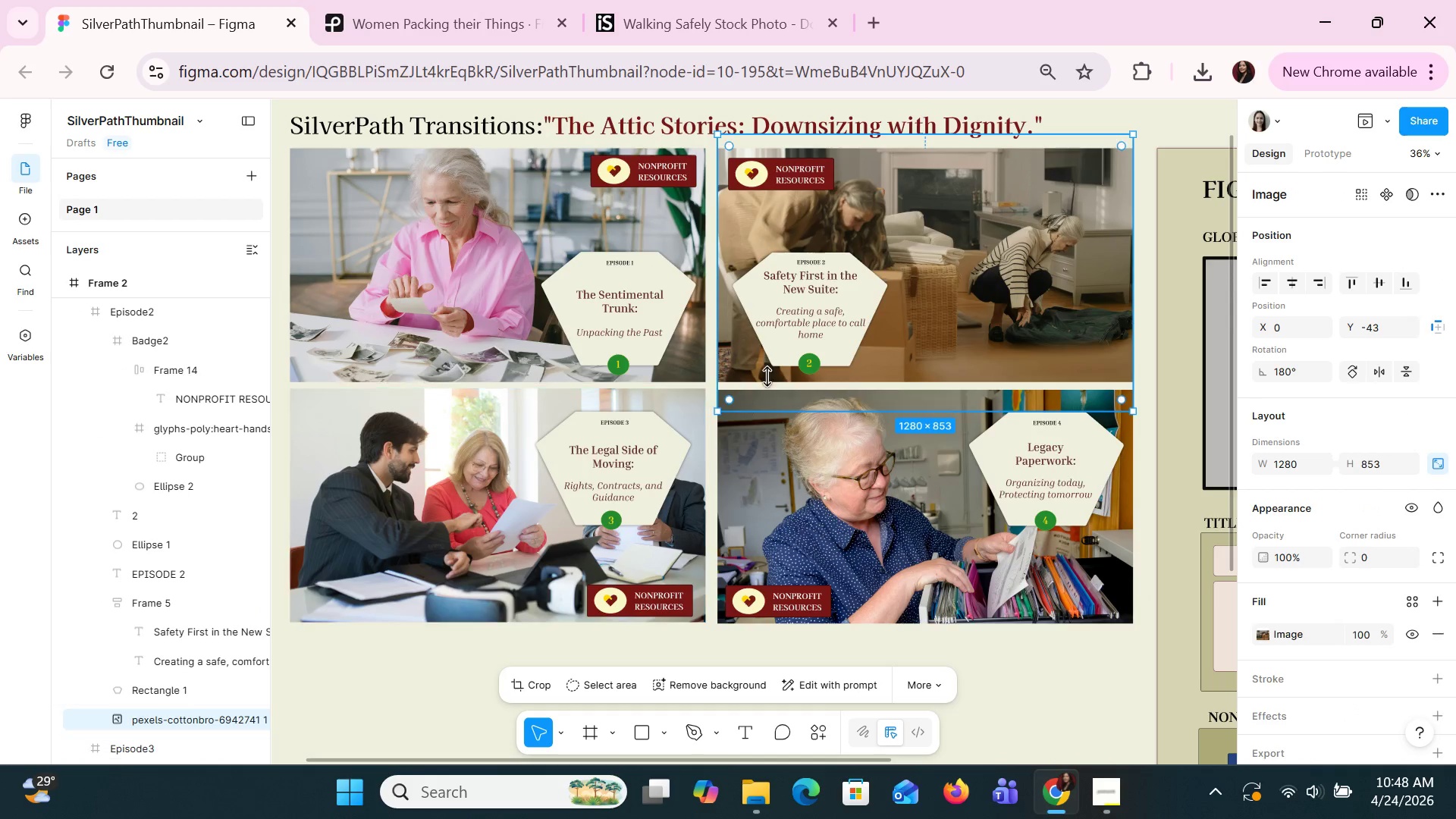 
right_click([923, 302])
 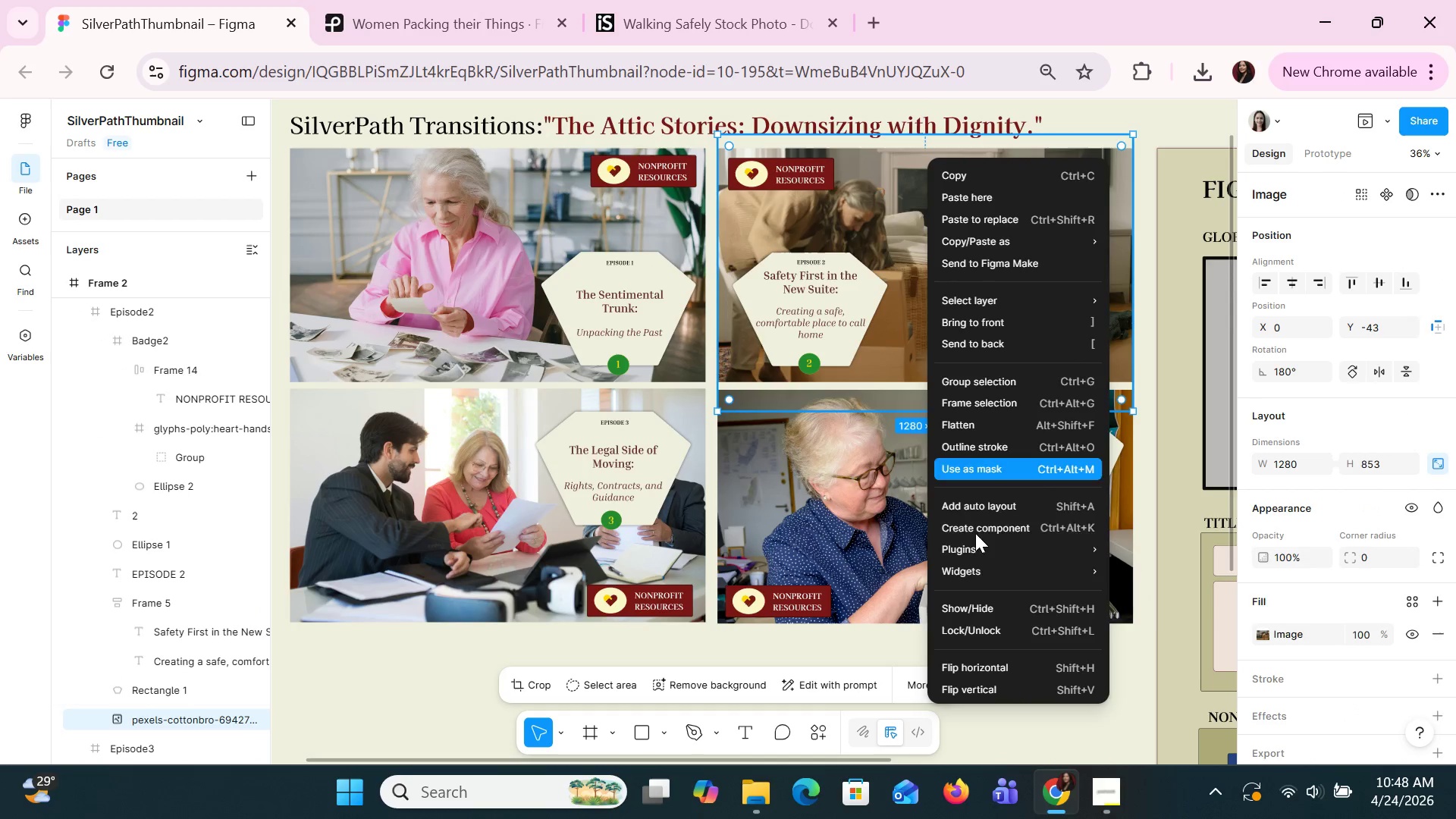 
scroll: coordinate [979, 597], scroll_direction: down, amount: 3.0
 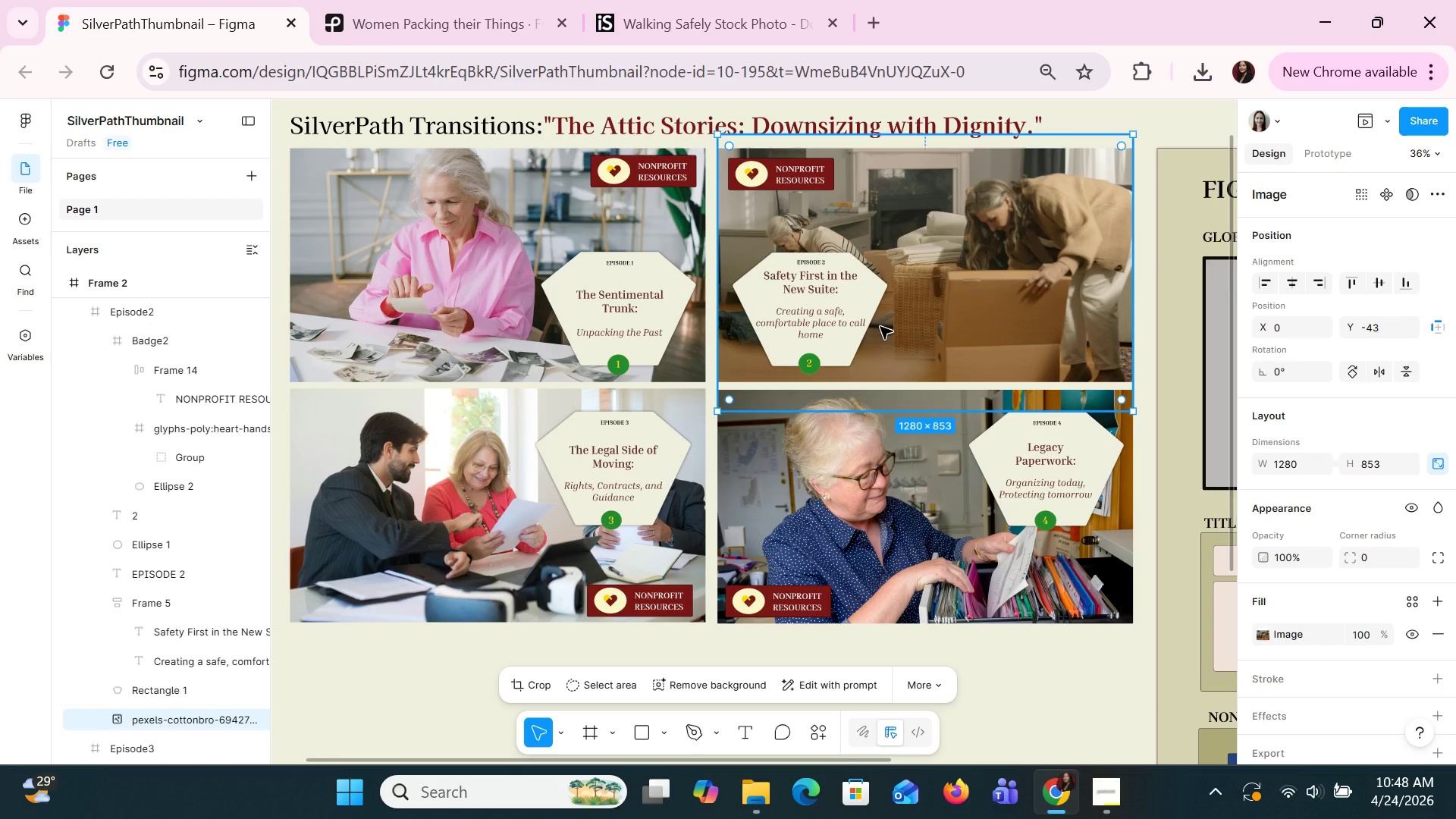 
wait(13.59)
 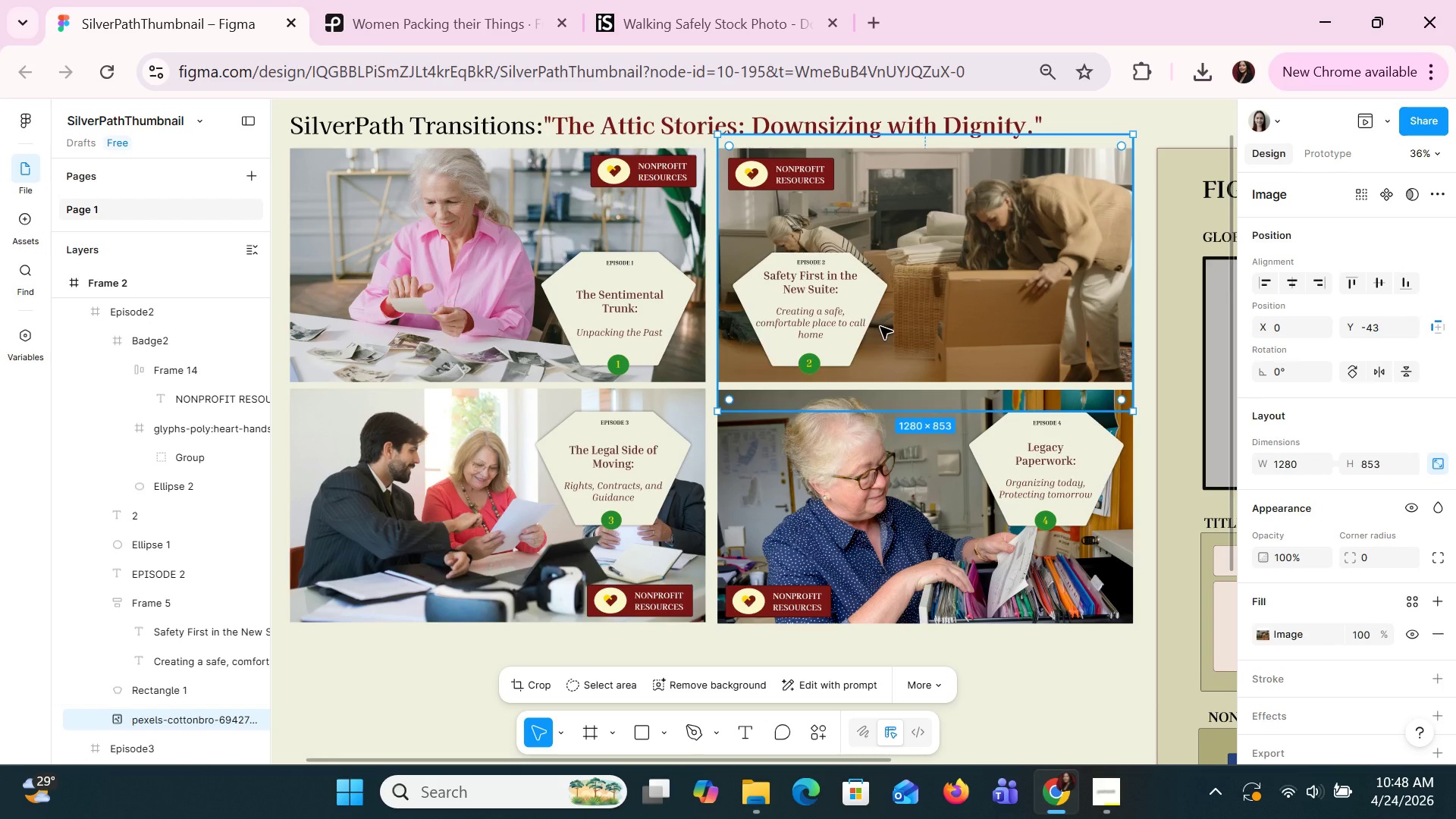 
left_click([163, 337])
 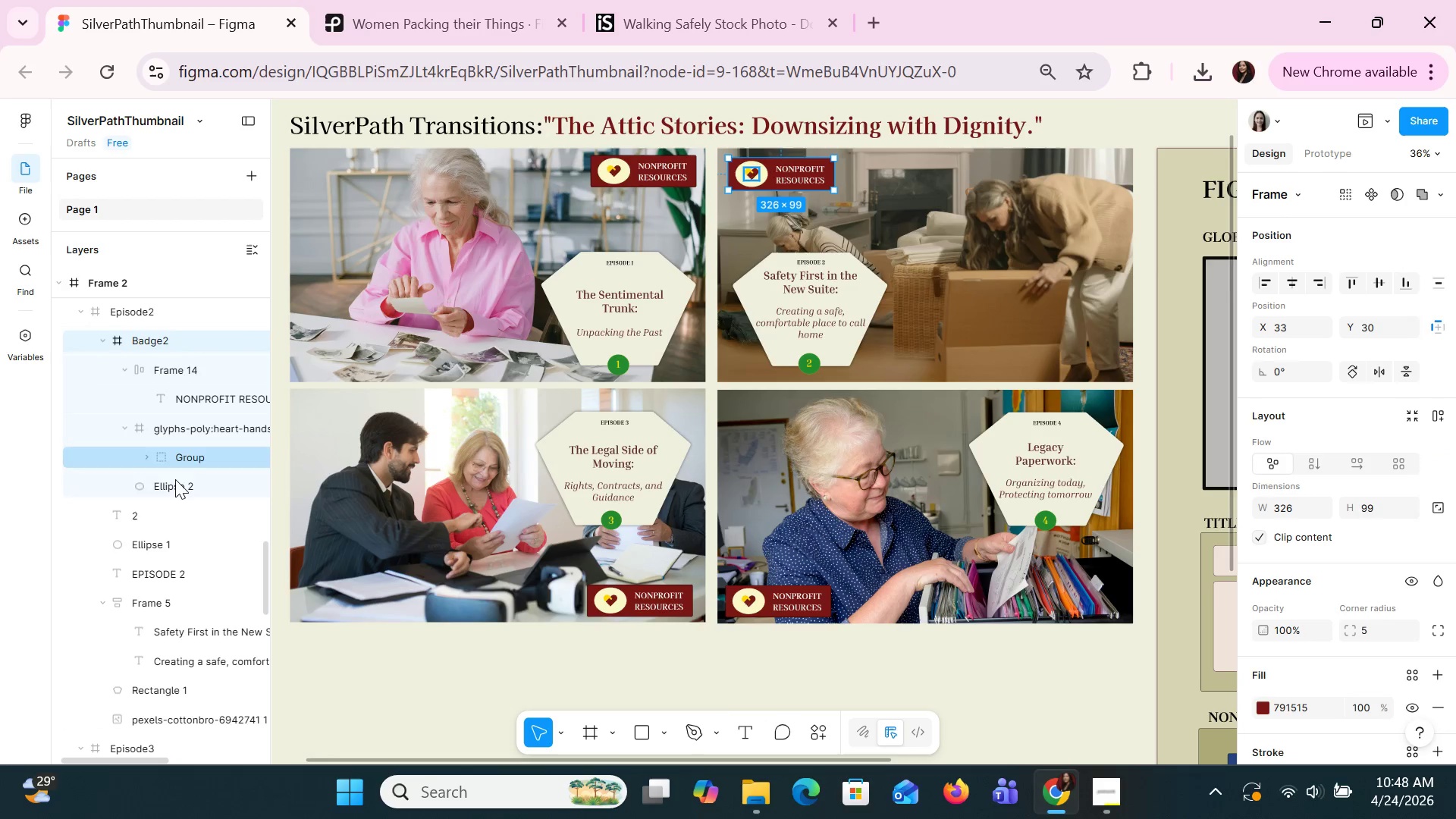 
left_click([175, 510])
 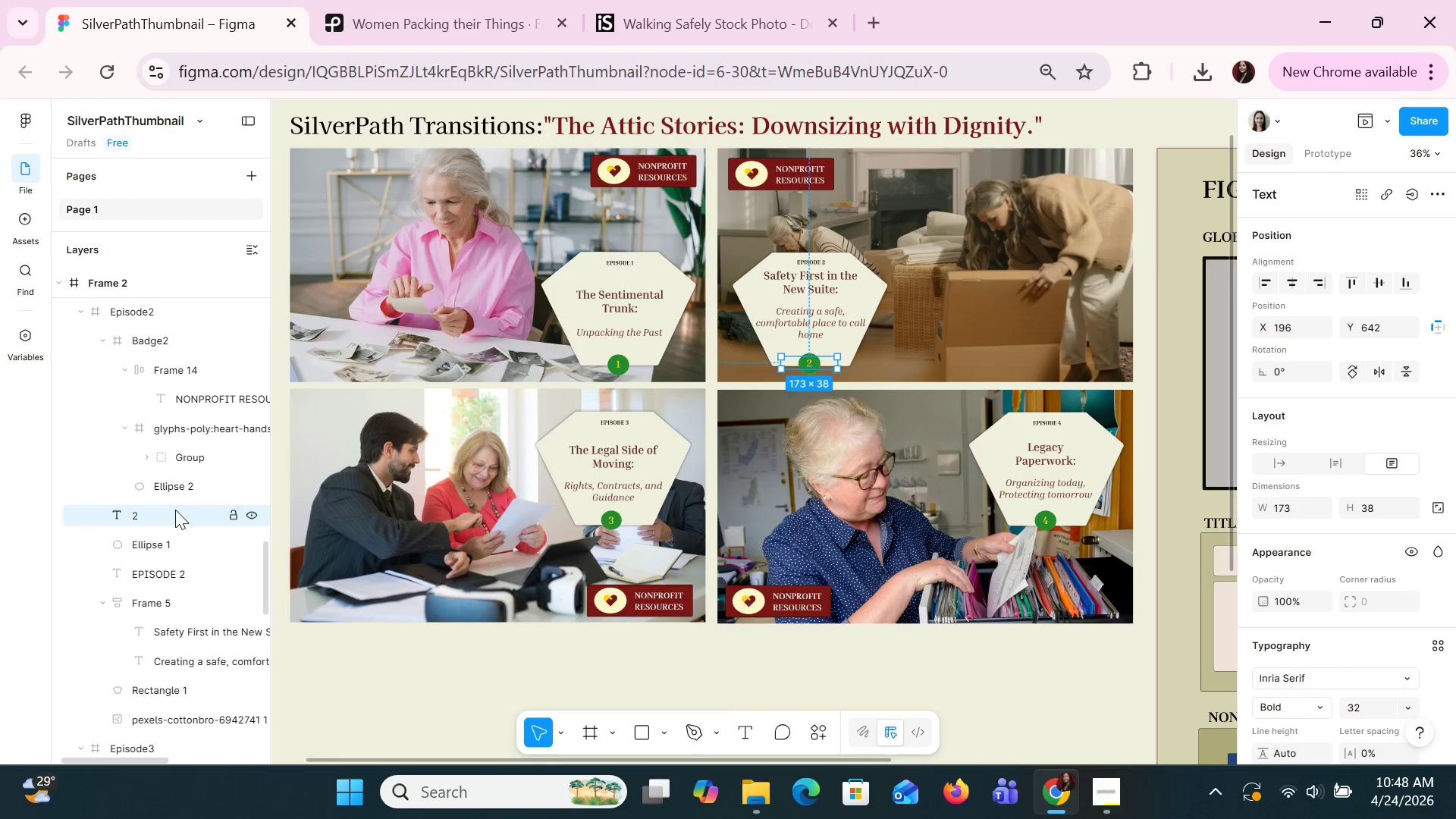 
hold_key(key=ShiftLeft, duration=1.5)
left_click([175, 572])
 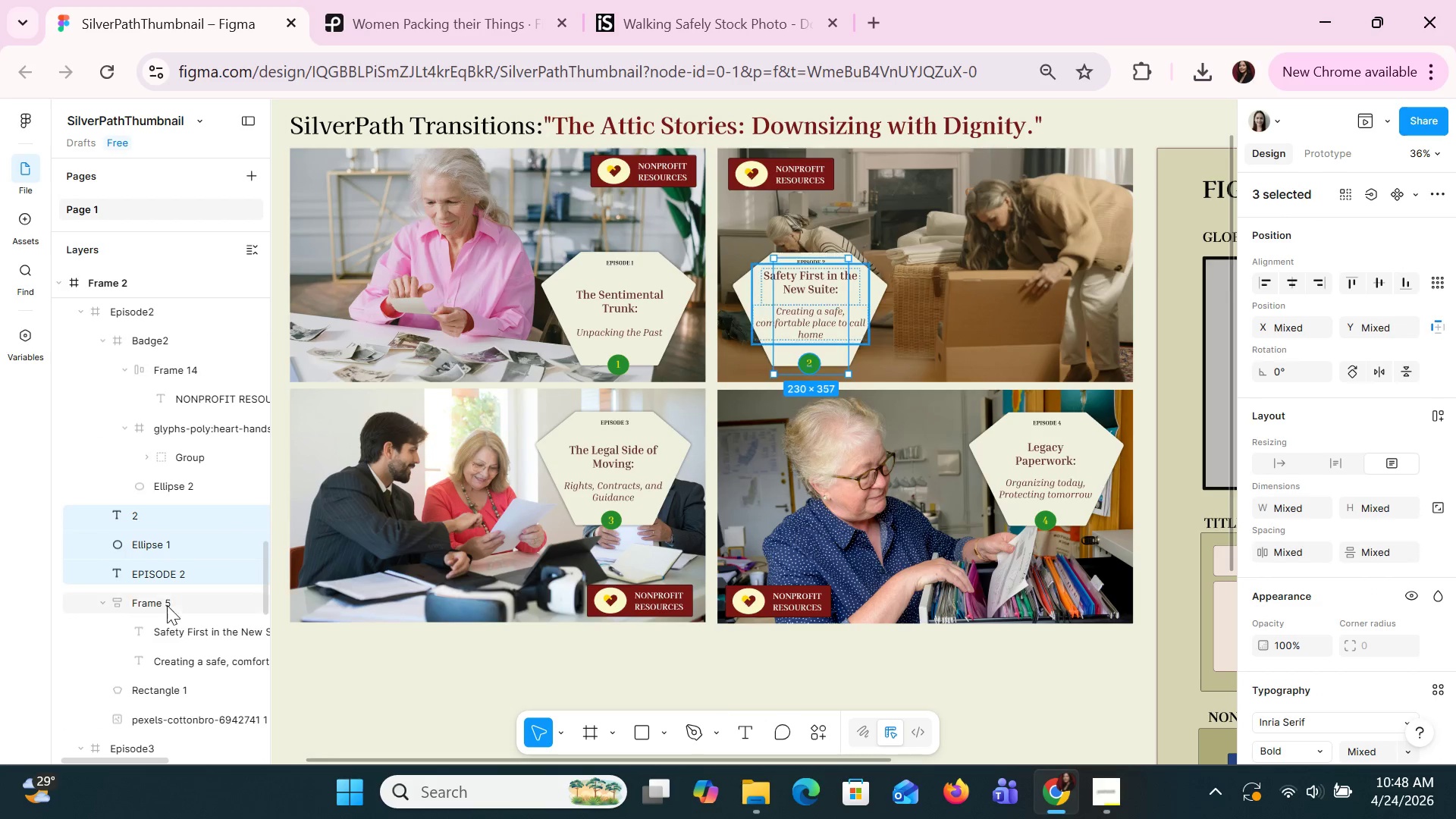 
hold_key(key=ShiftLeft, duration=1.5)
left_click([167, 607])
 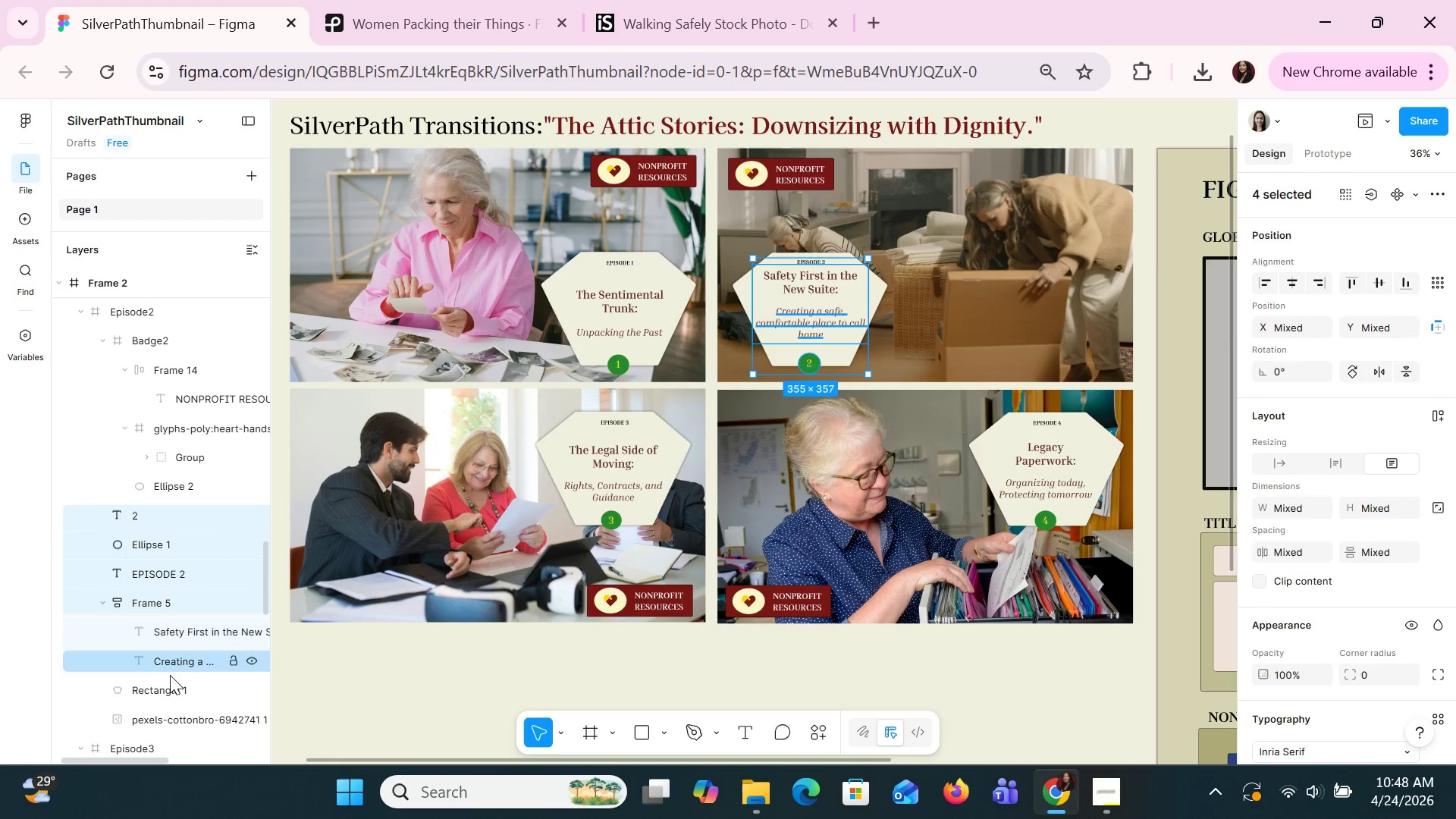 
left_click([177, 689])
 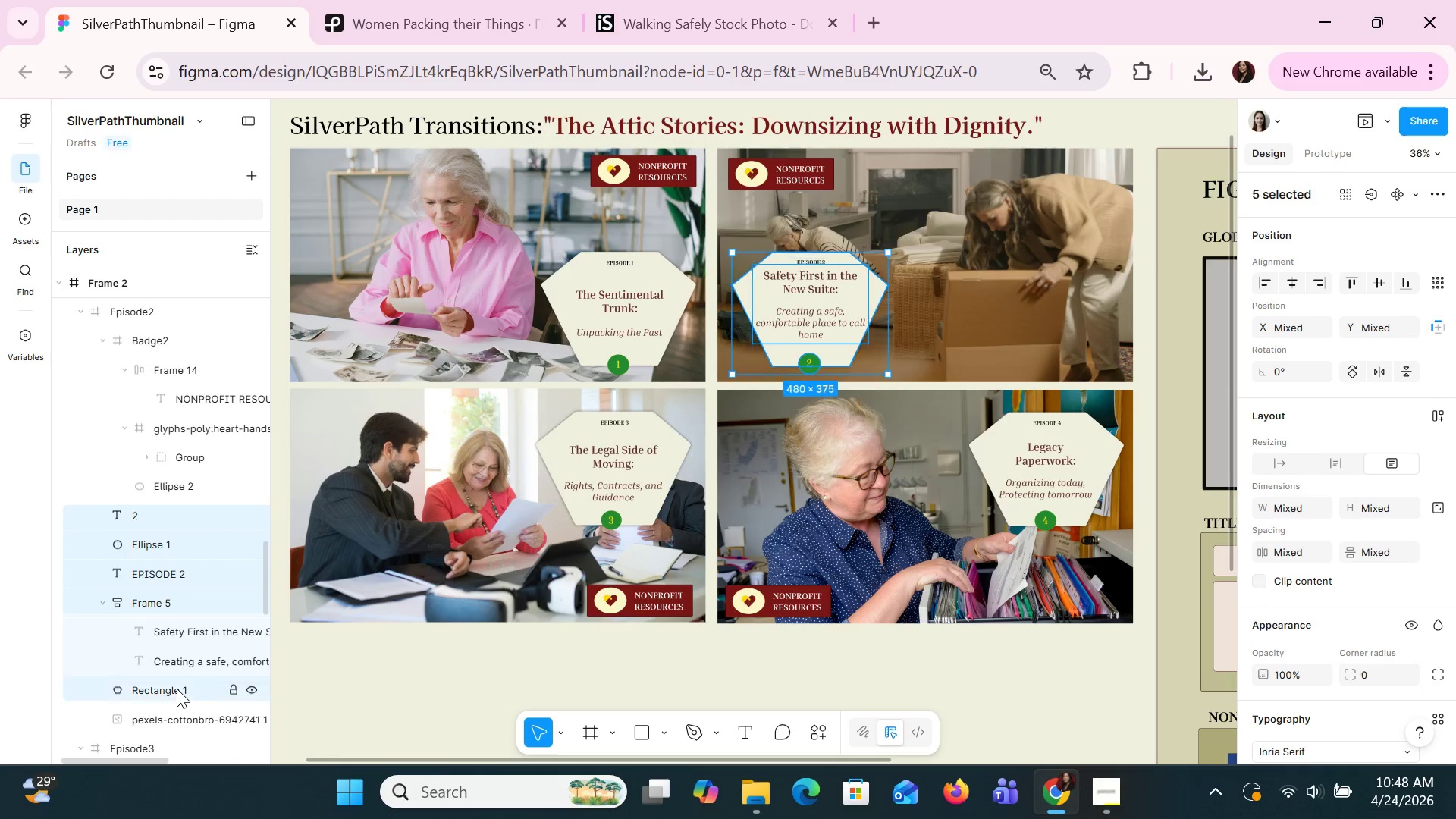 
hold_key(key=ShiftLeft, duration=0.52)
 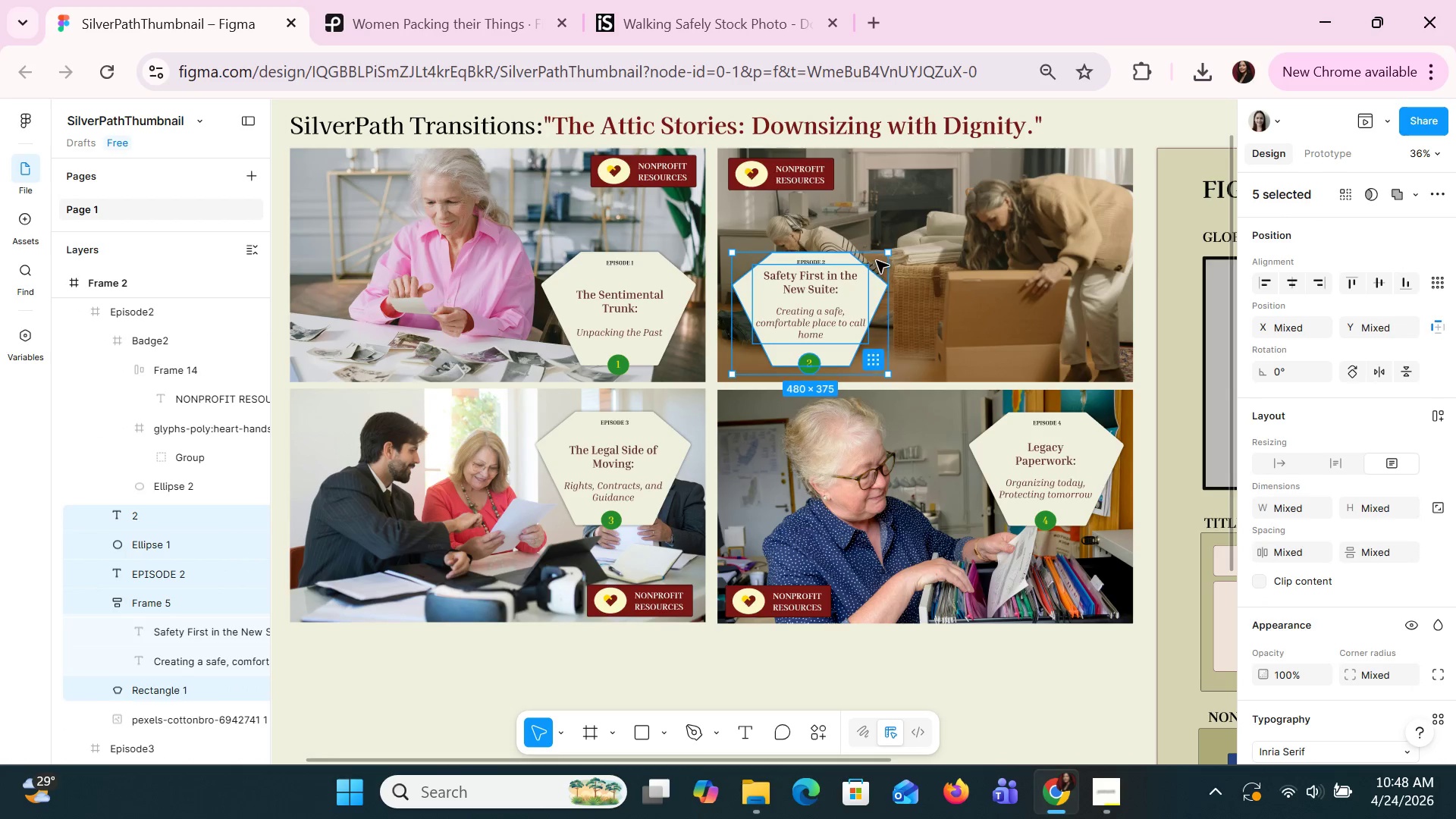 
left_click_drag(start_coordinate=[873, 260], to_coordinate=[1103, 259])
 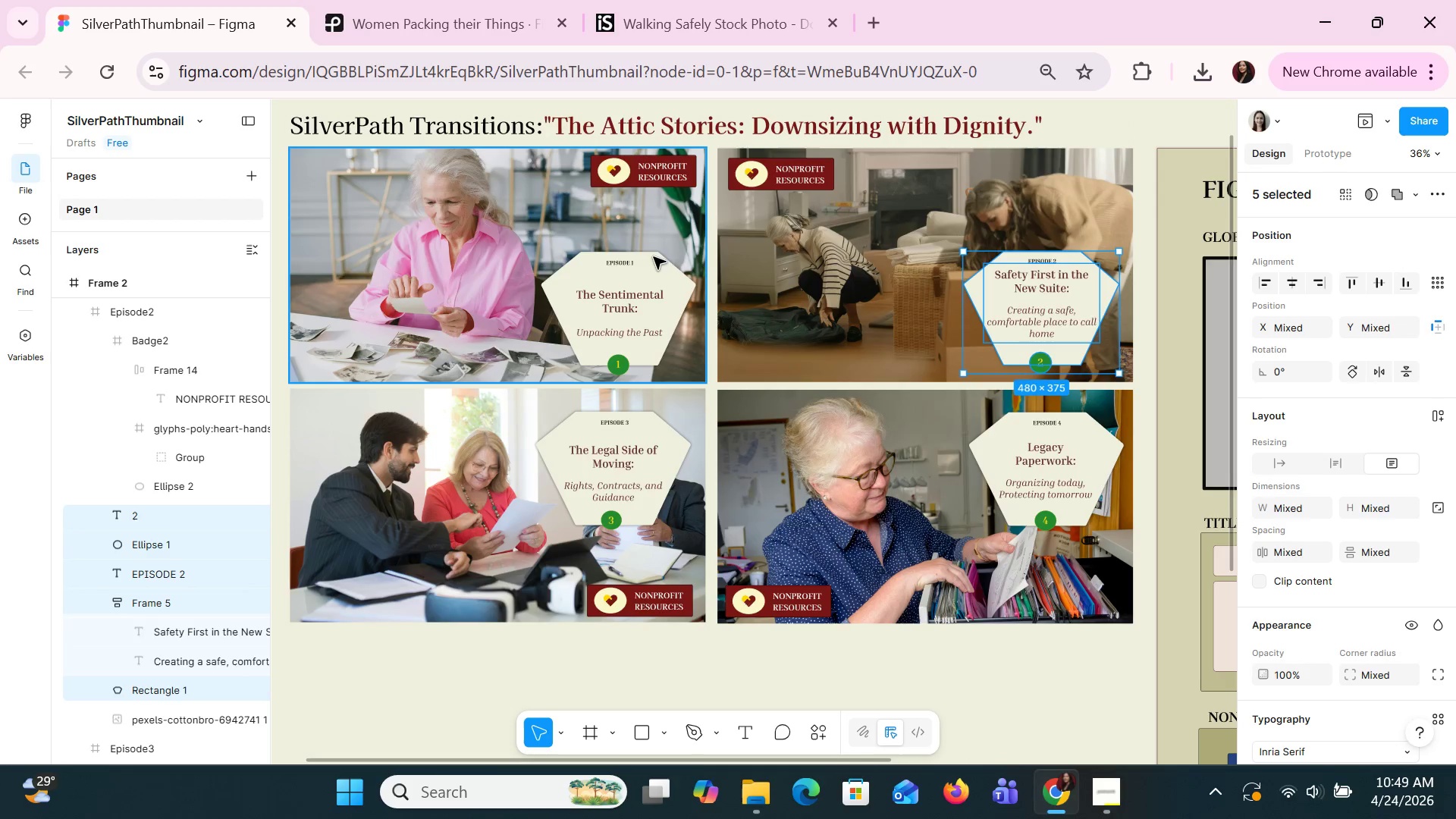 
double_click([629, 175])
 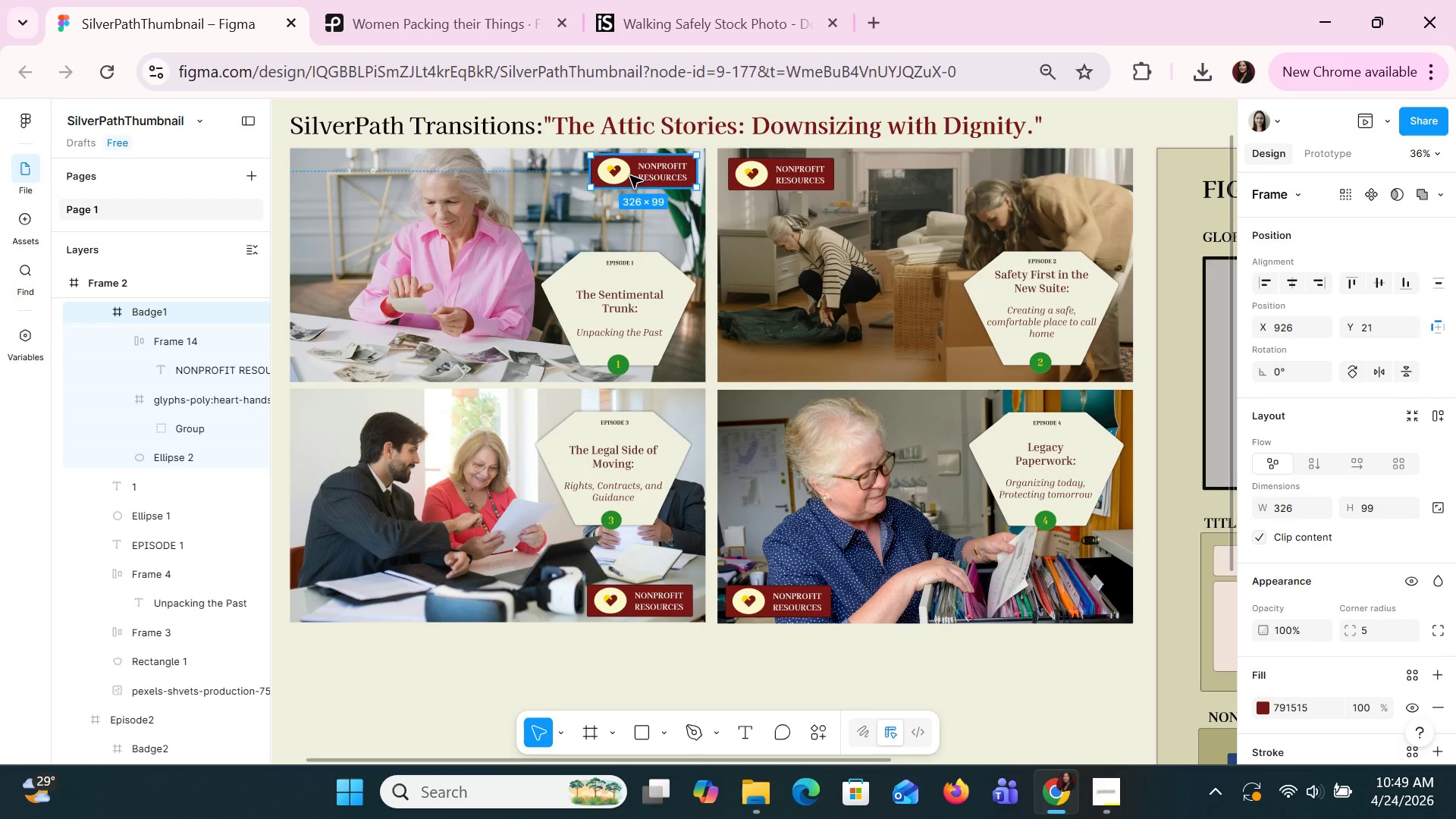 
left_click_drag(start_coordinate=[629, 175], to_coordinate=[341, 175])
 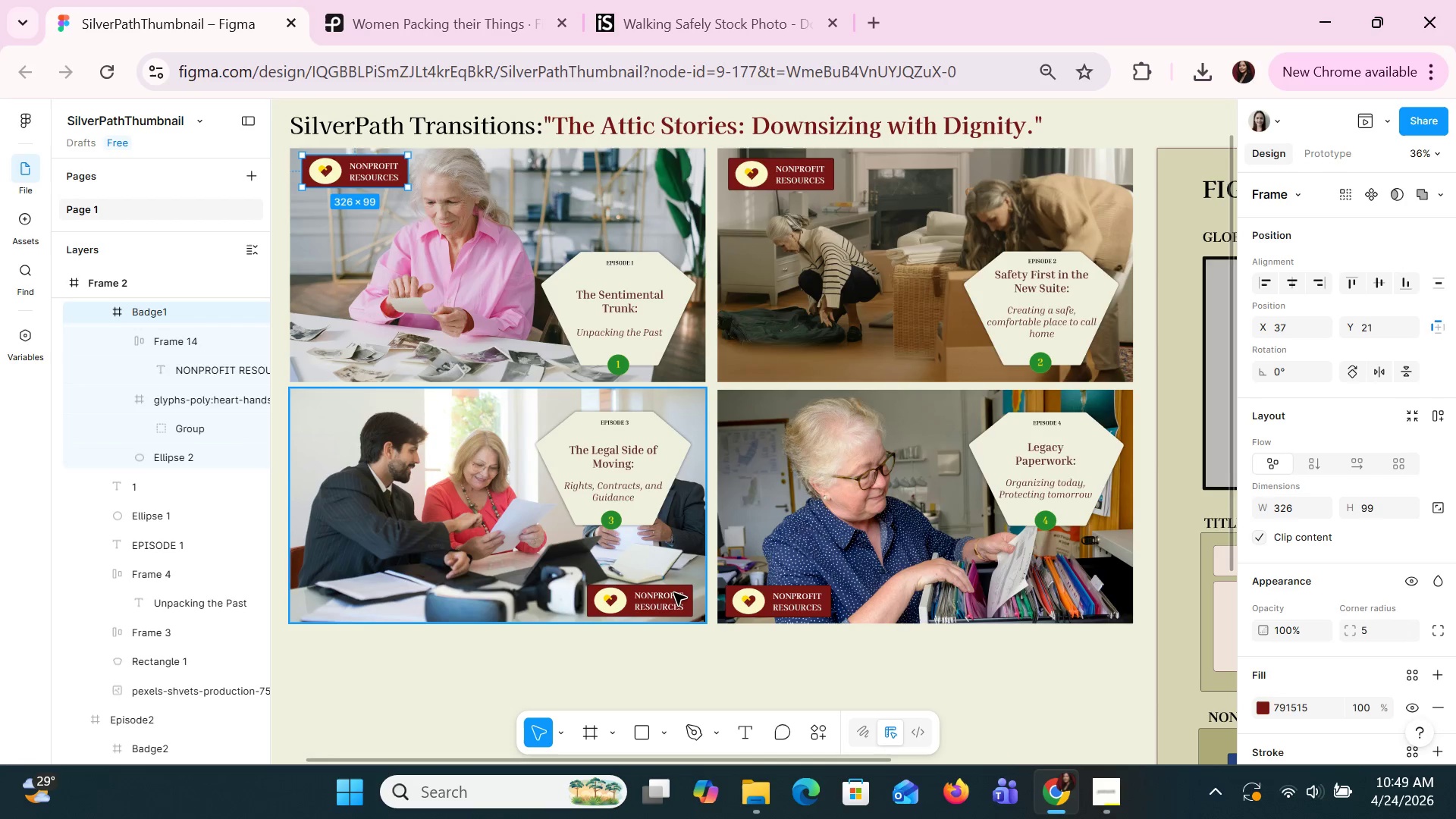 
double_click([673, 592])
 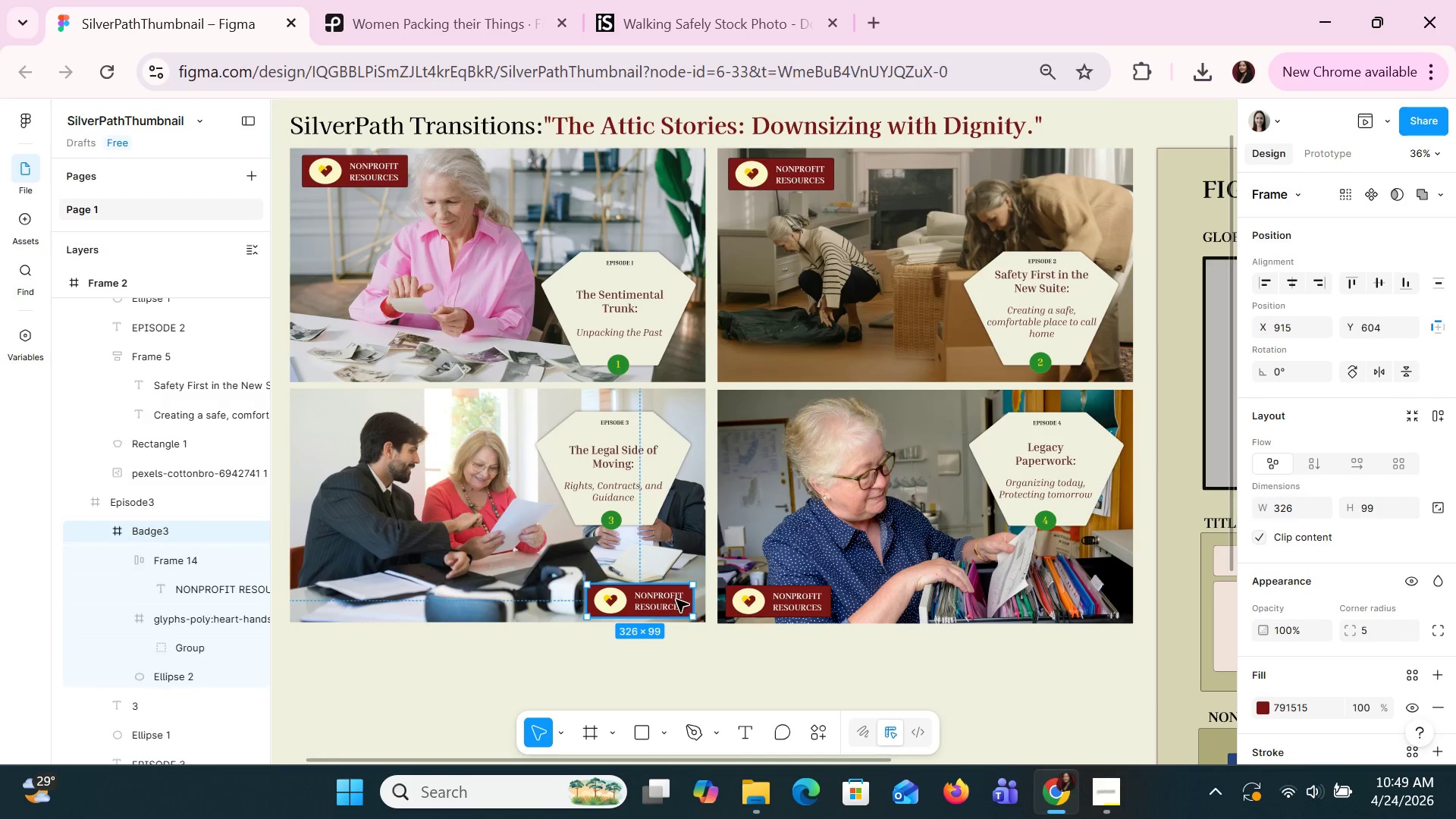 
left_click_drag(start_coordinate=[676, 599], to_coordinate=[390, 592])
 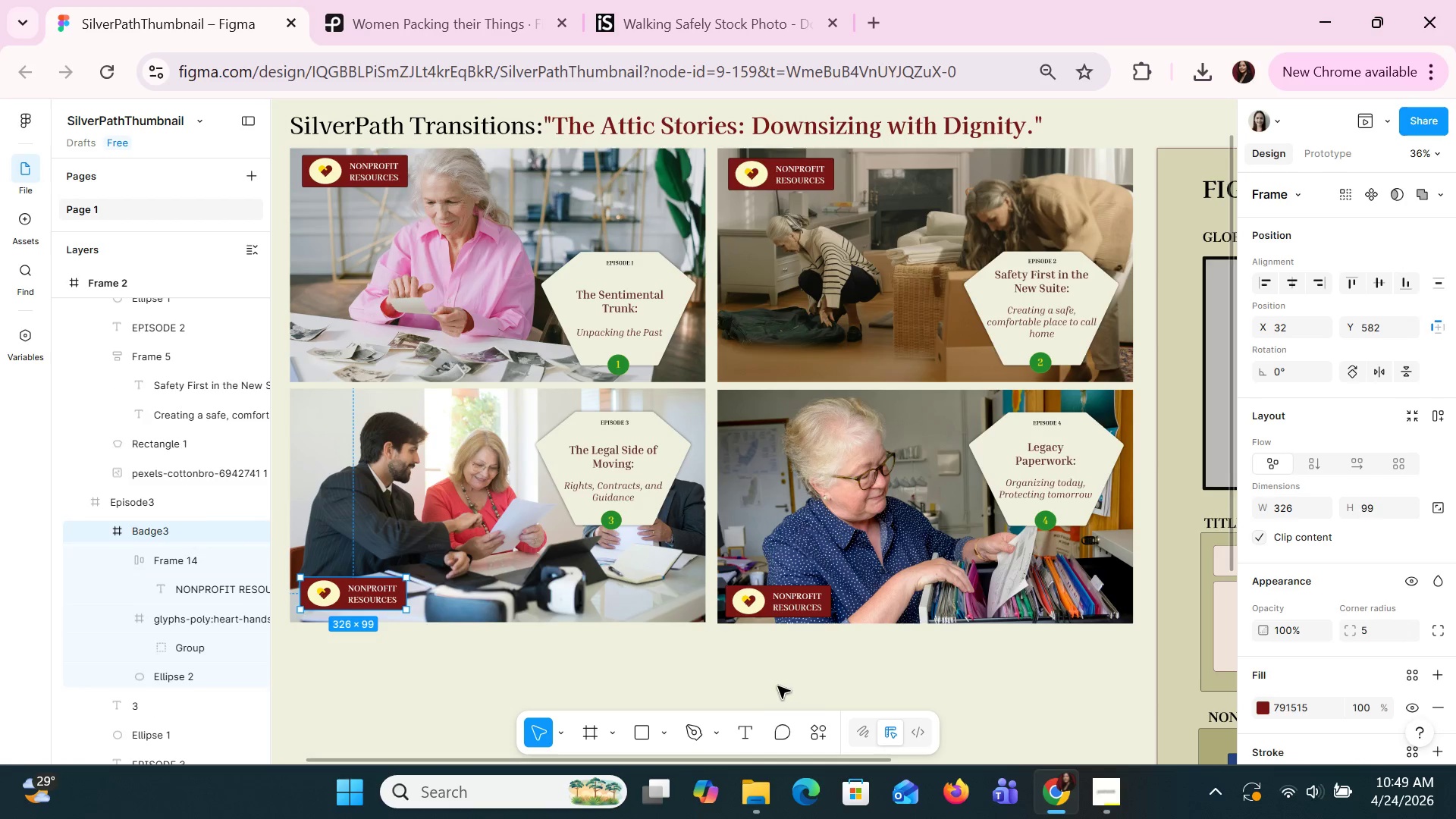 
left_click([799, 673])
 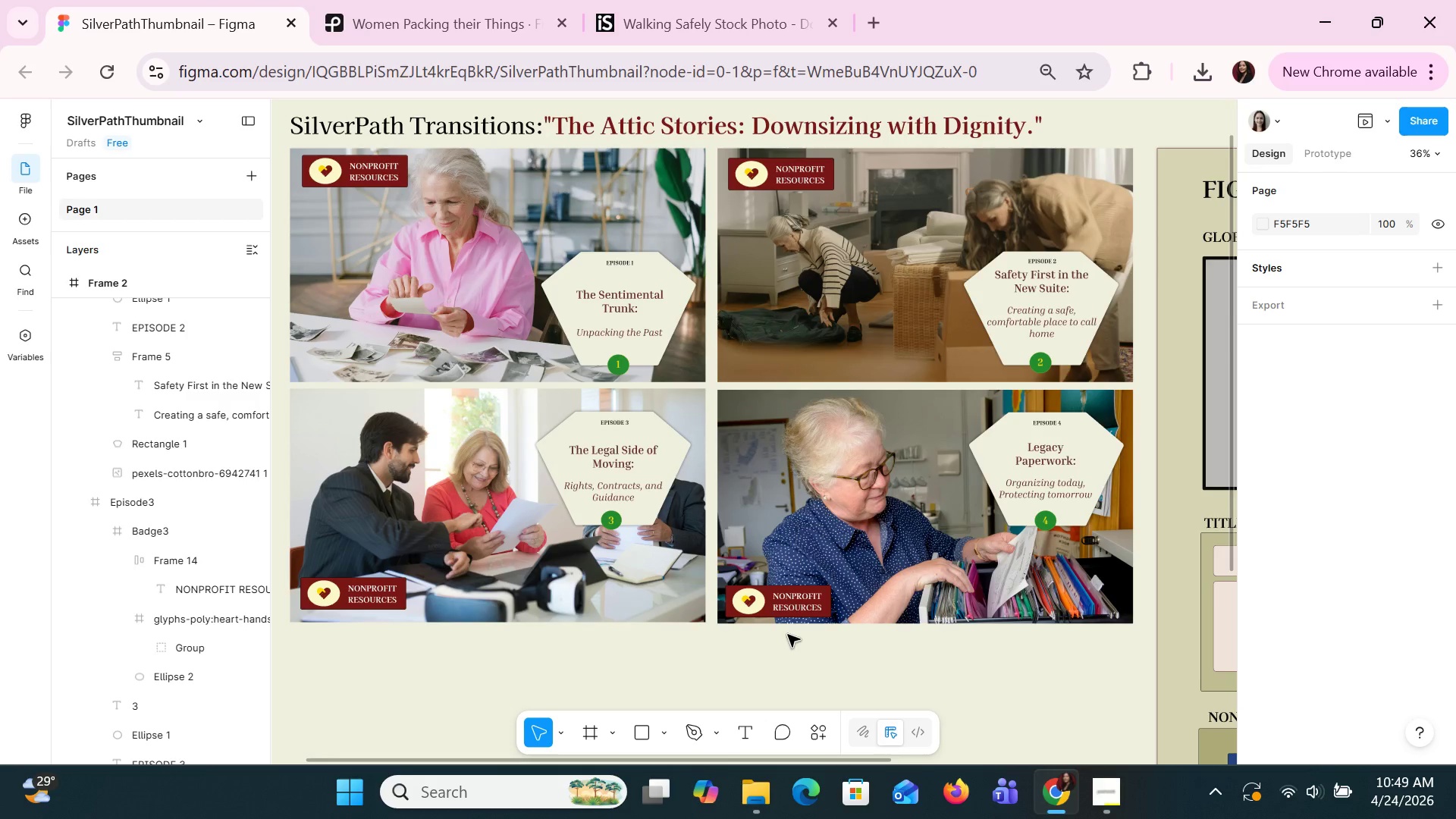 
wait(17.39)
 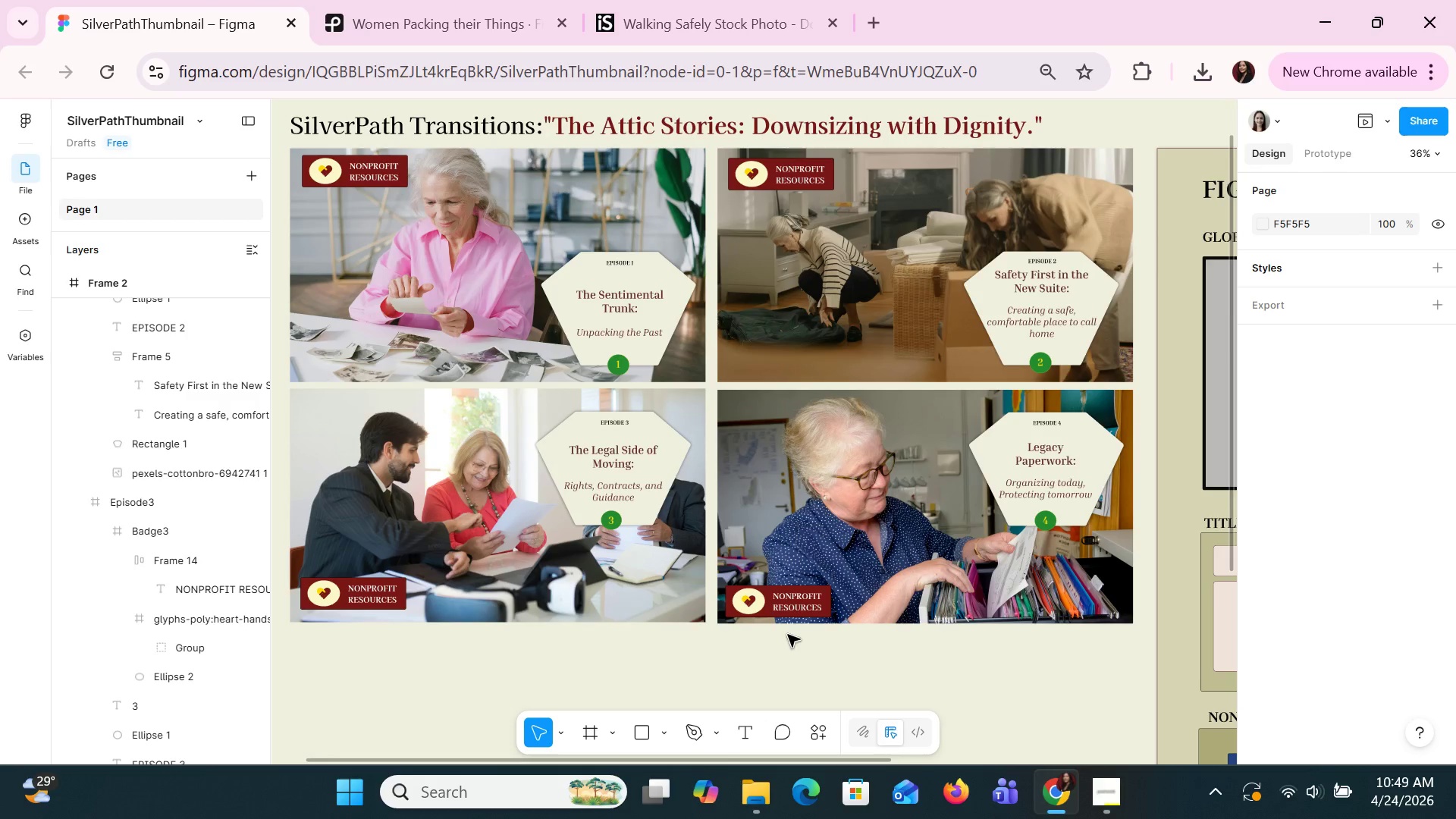 
scroll: coordinate [123, 475], scroll_direction: none, amount: 0.0
 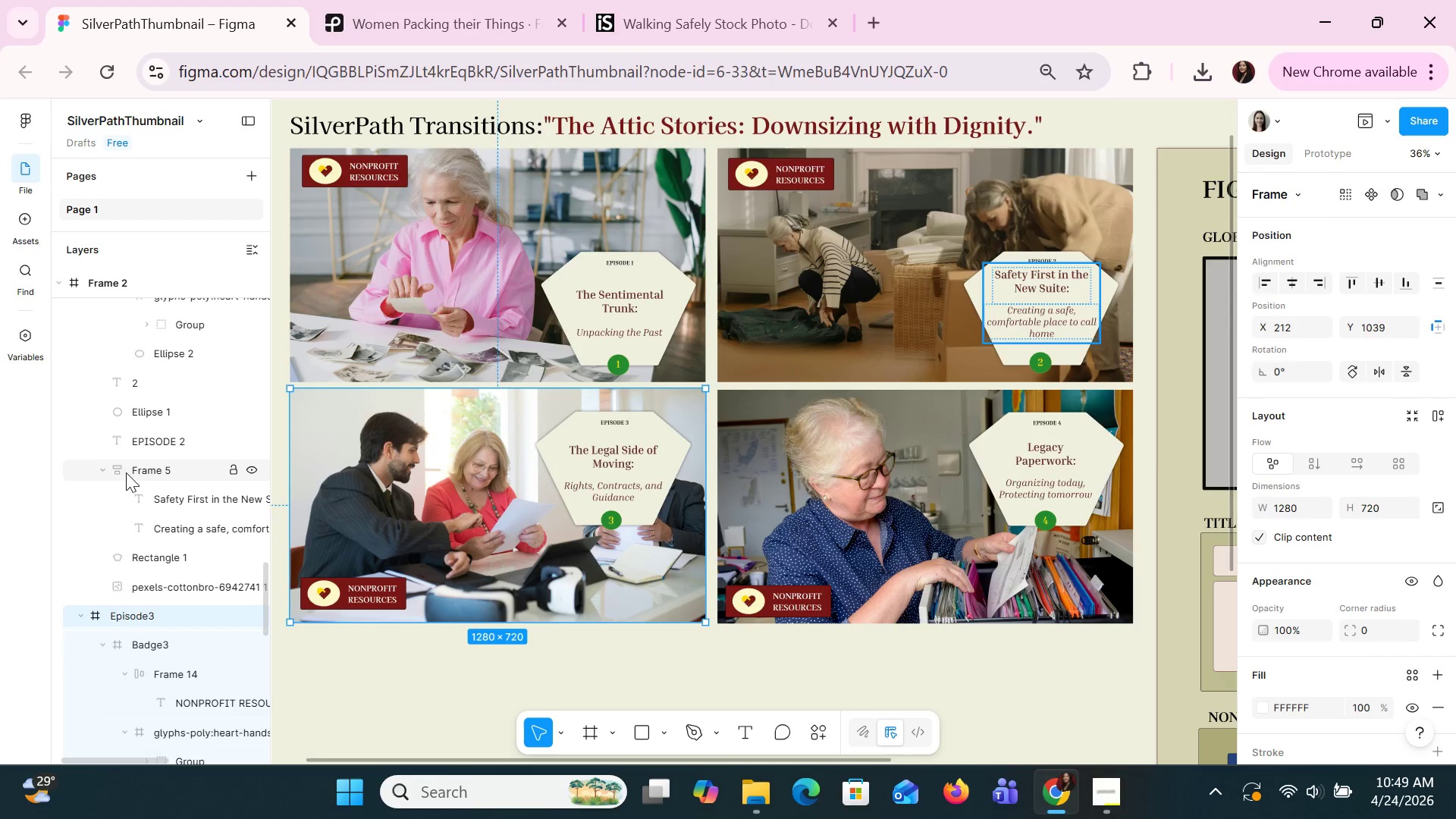 
left_click([132, 463])
 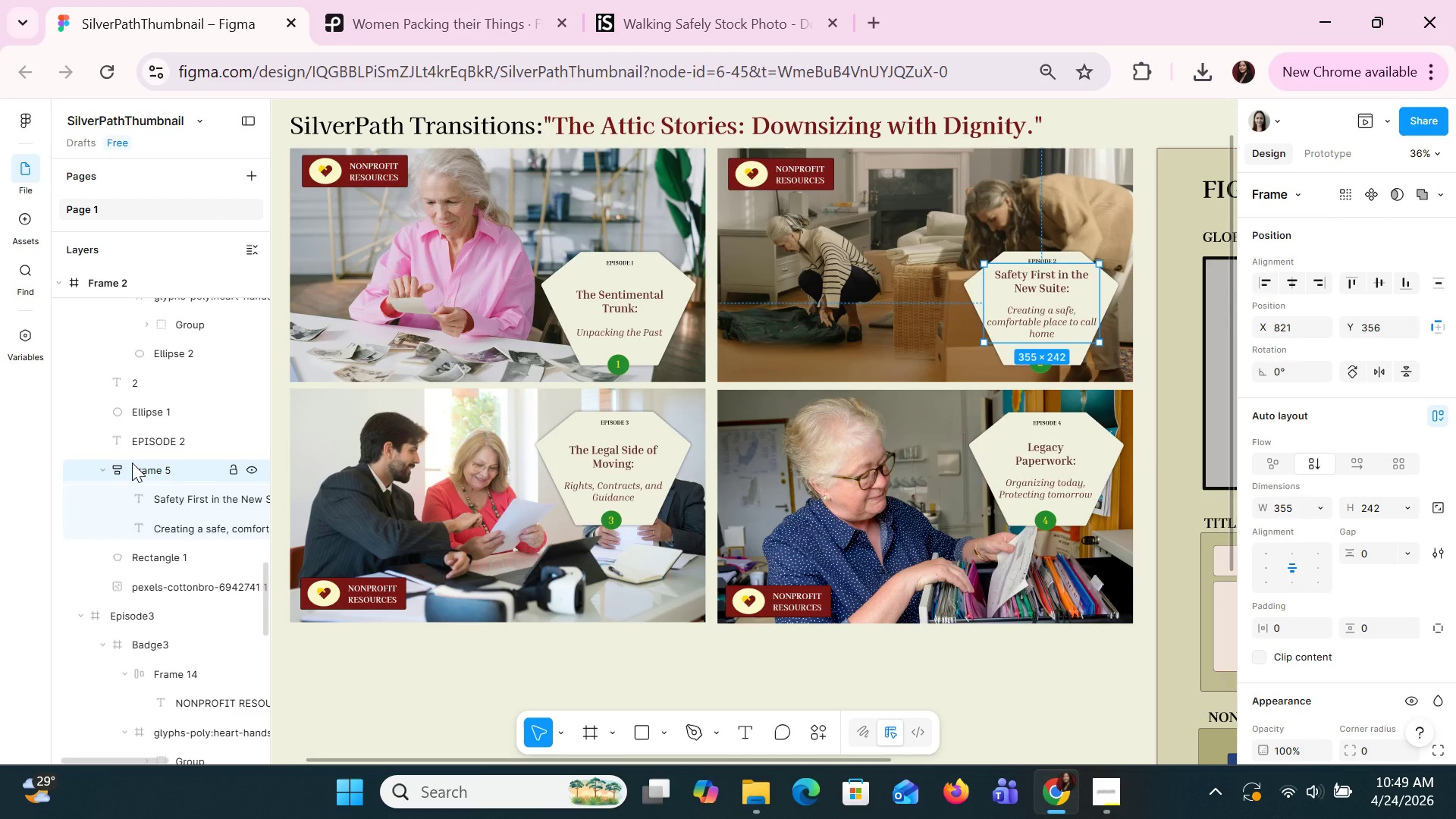 
hold_key(key=ShiftLeft, duration=1.5)
left_click([166, 558])
 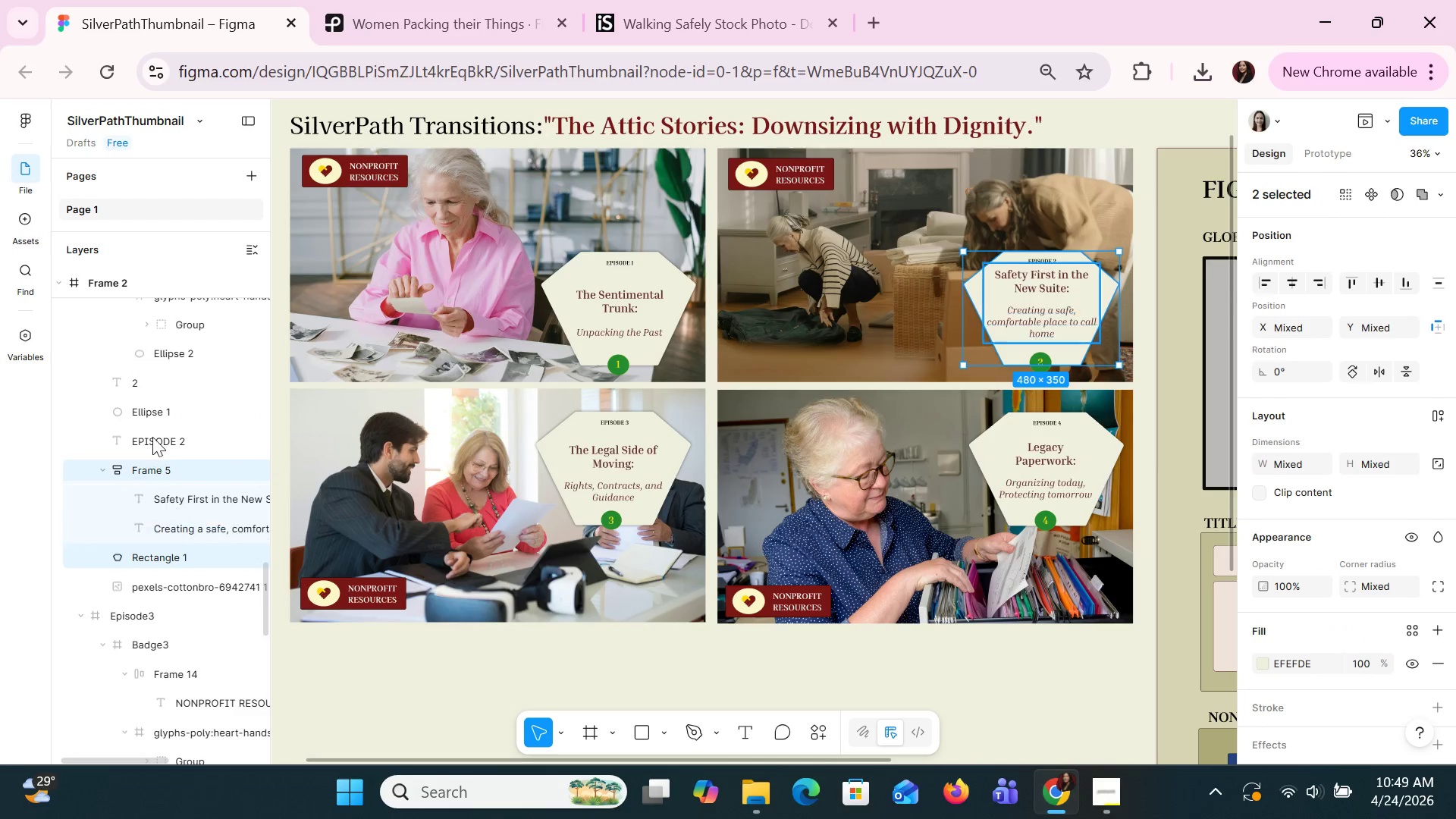 
hold_key(key=ShiftLeft, duration=1.5)
left_click([152, 431])
 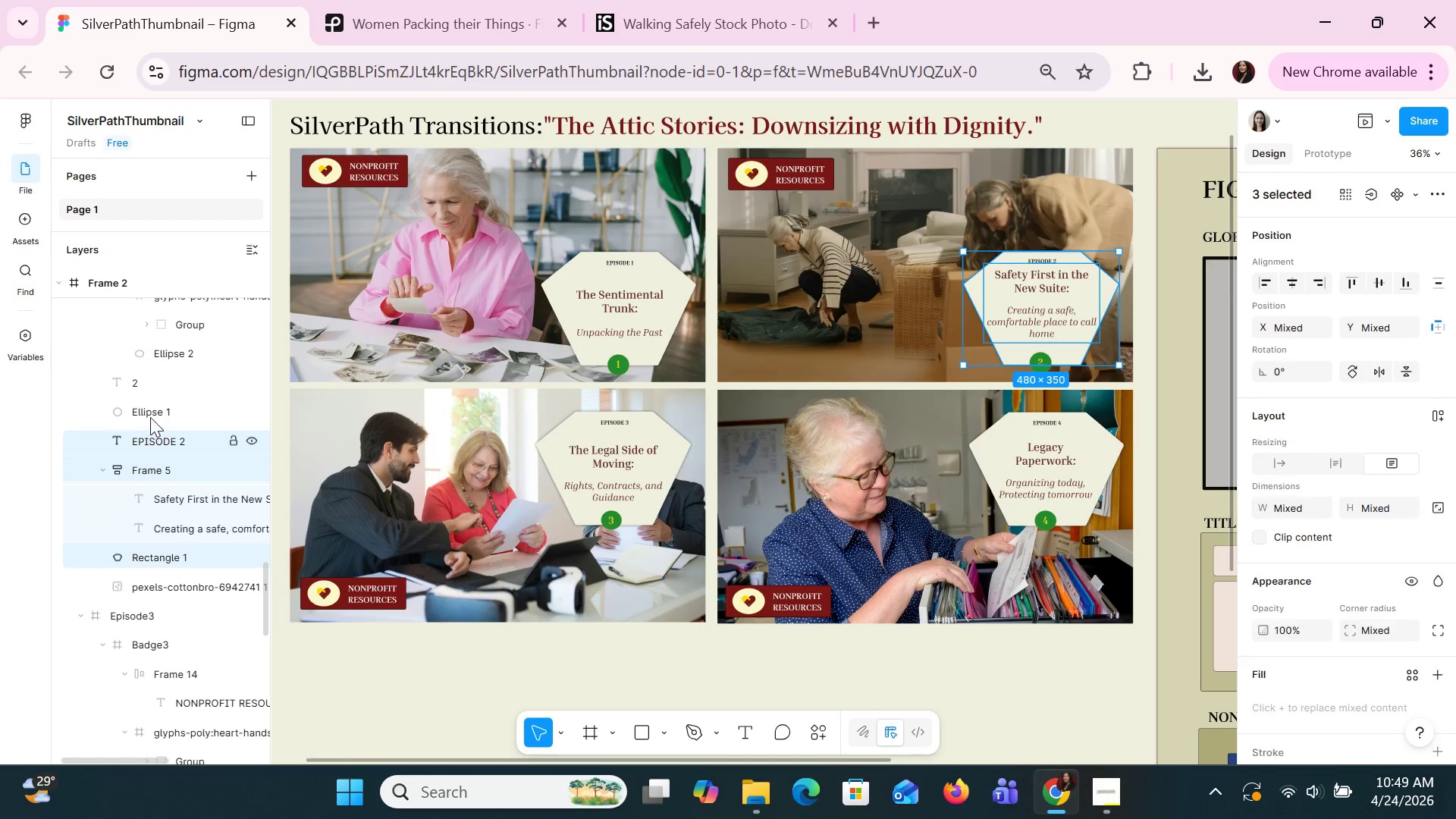 
double_click([150, 417])
 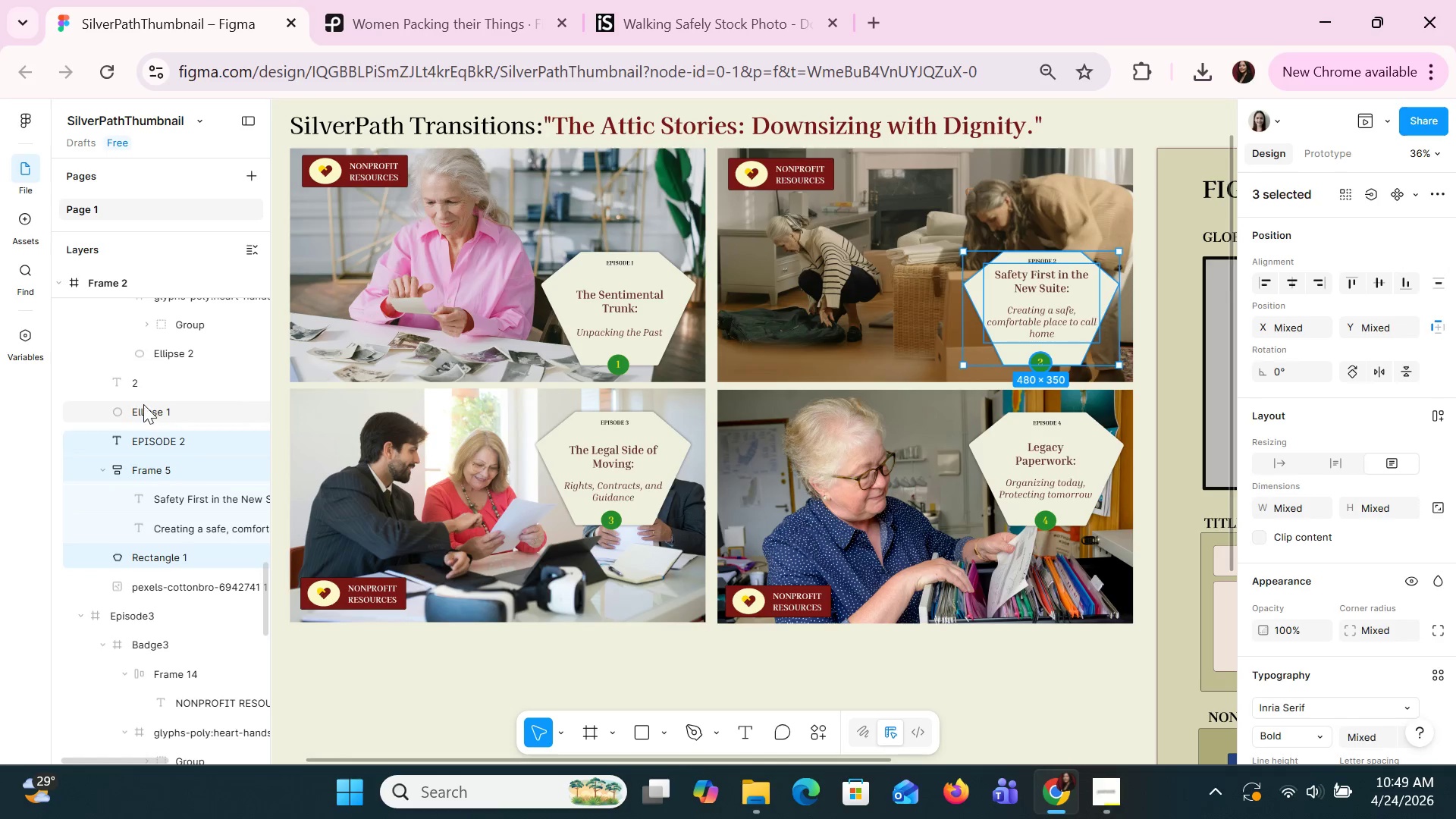 
hold_key(key=ShiftLeft, duration=0.88)
left_click([135, 389])
 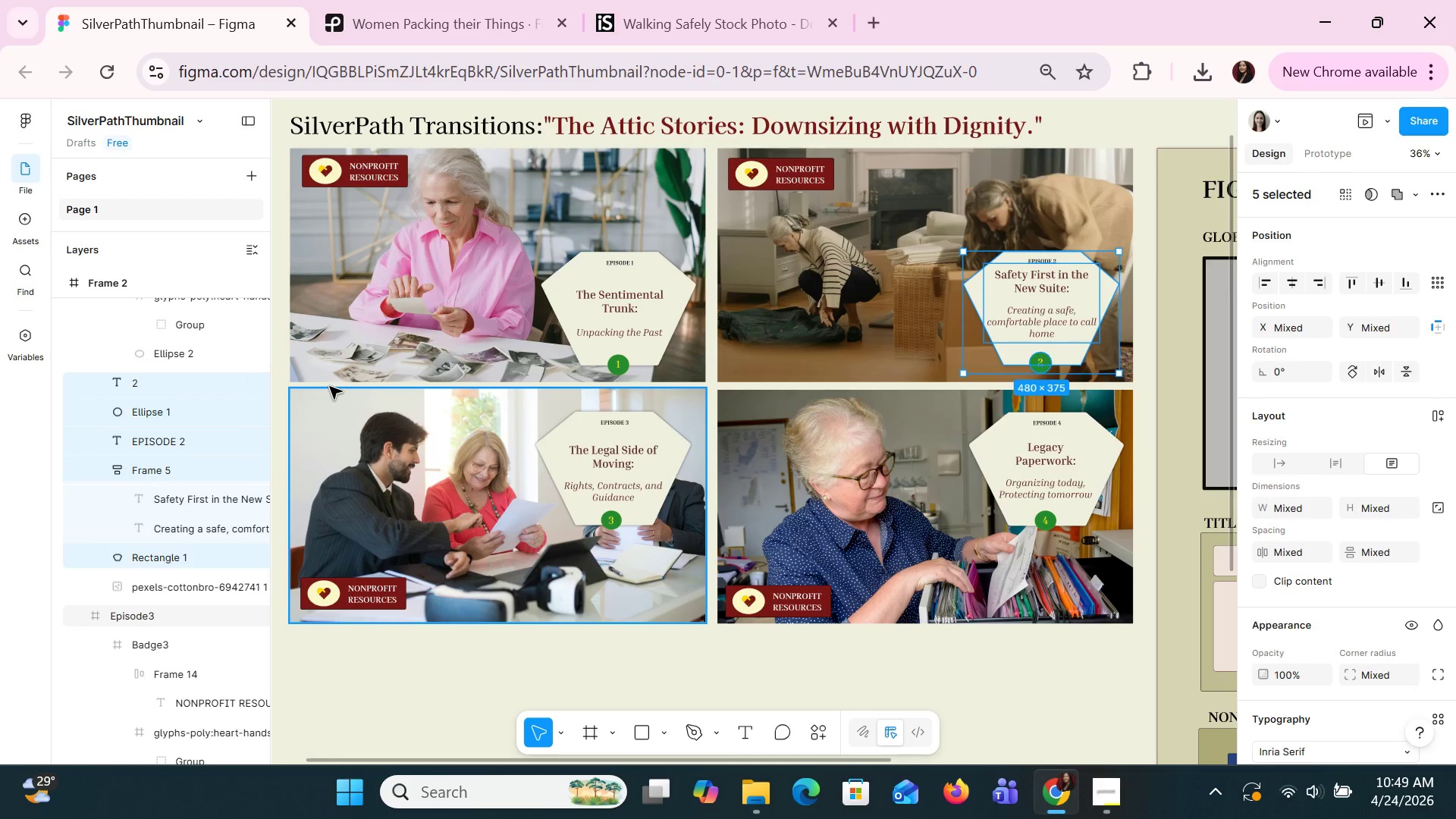 
key(ArrowUp)
 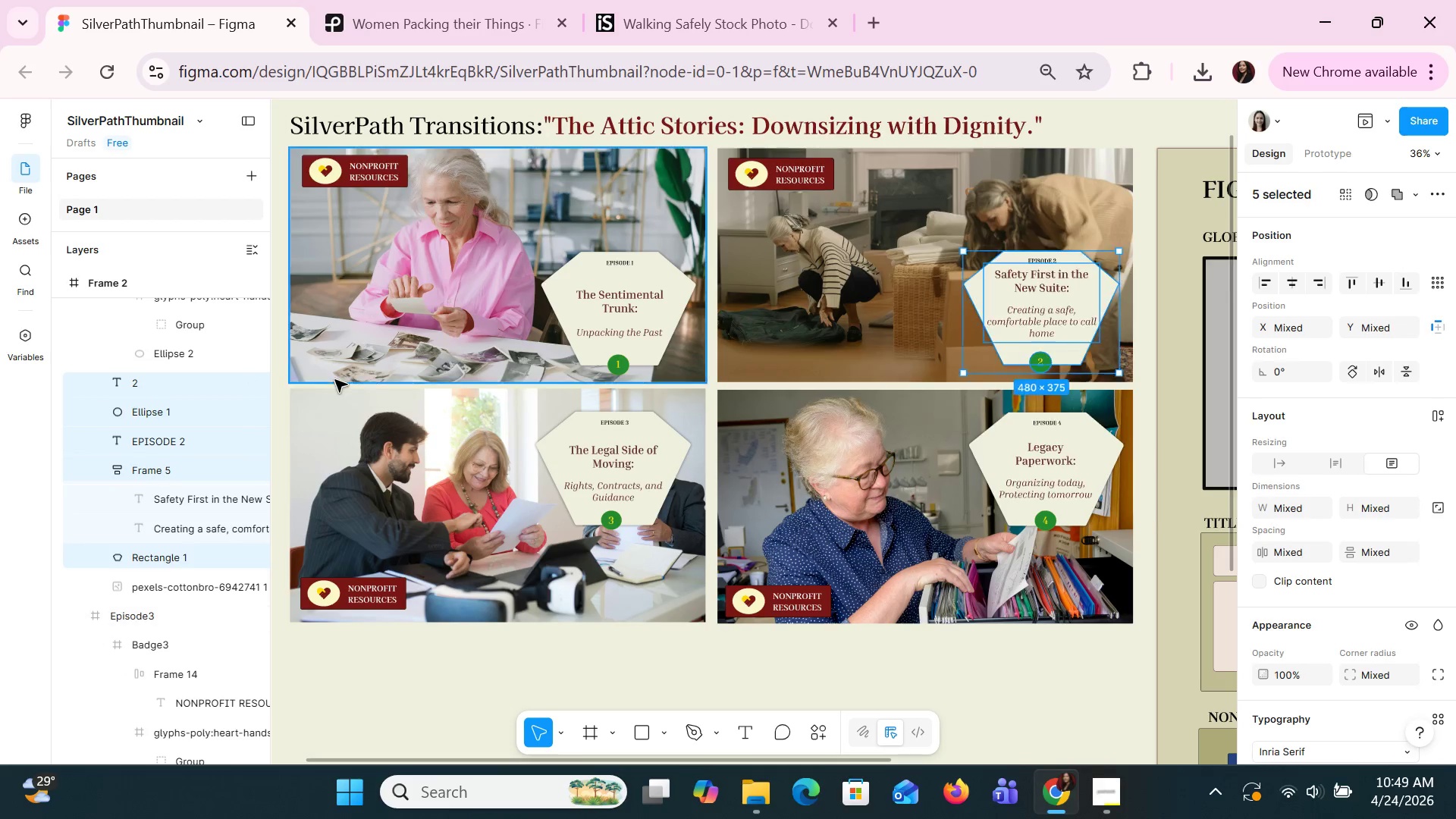 
key(ArrowUp)
 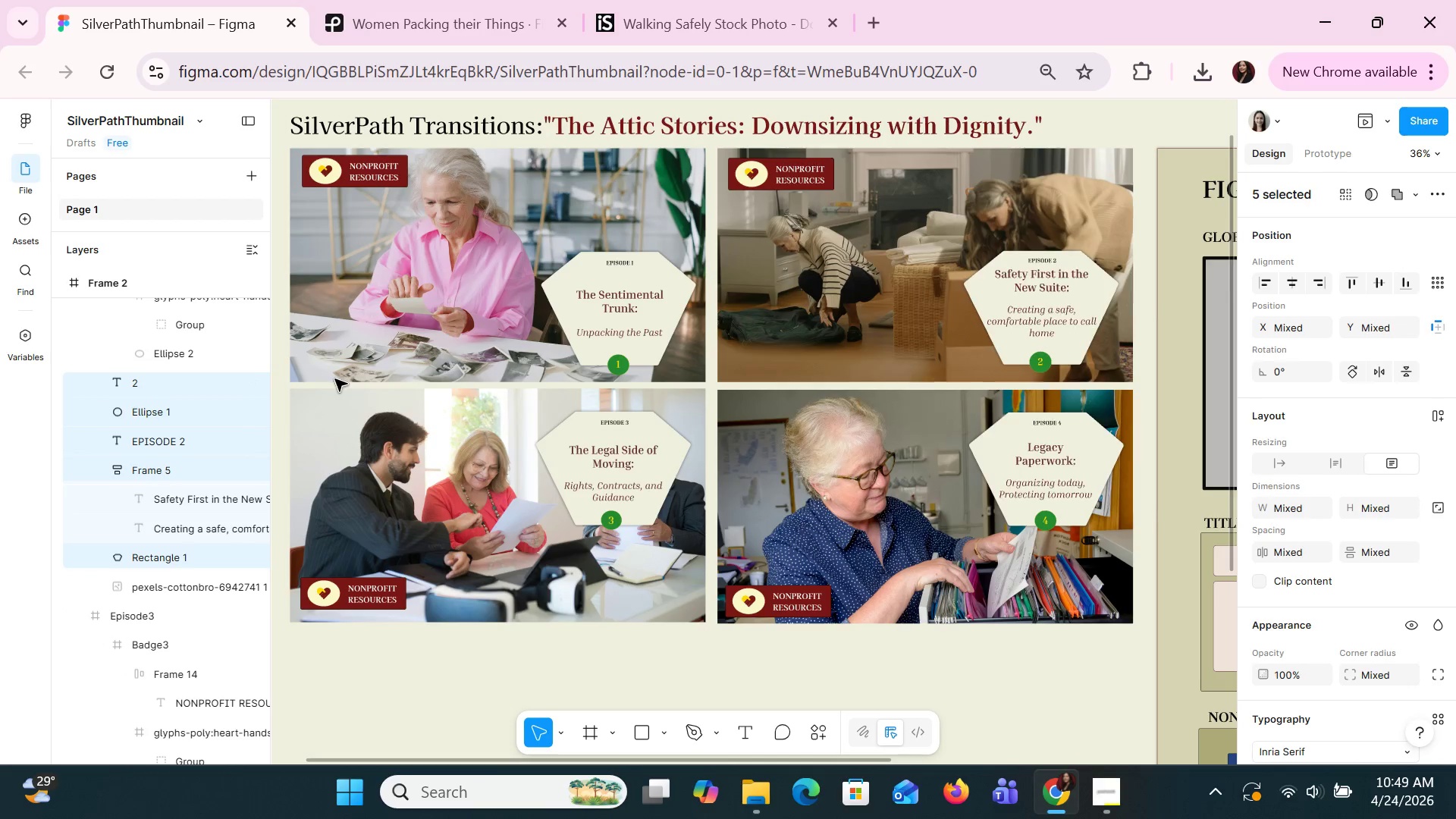 
key(ArrowUp)
 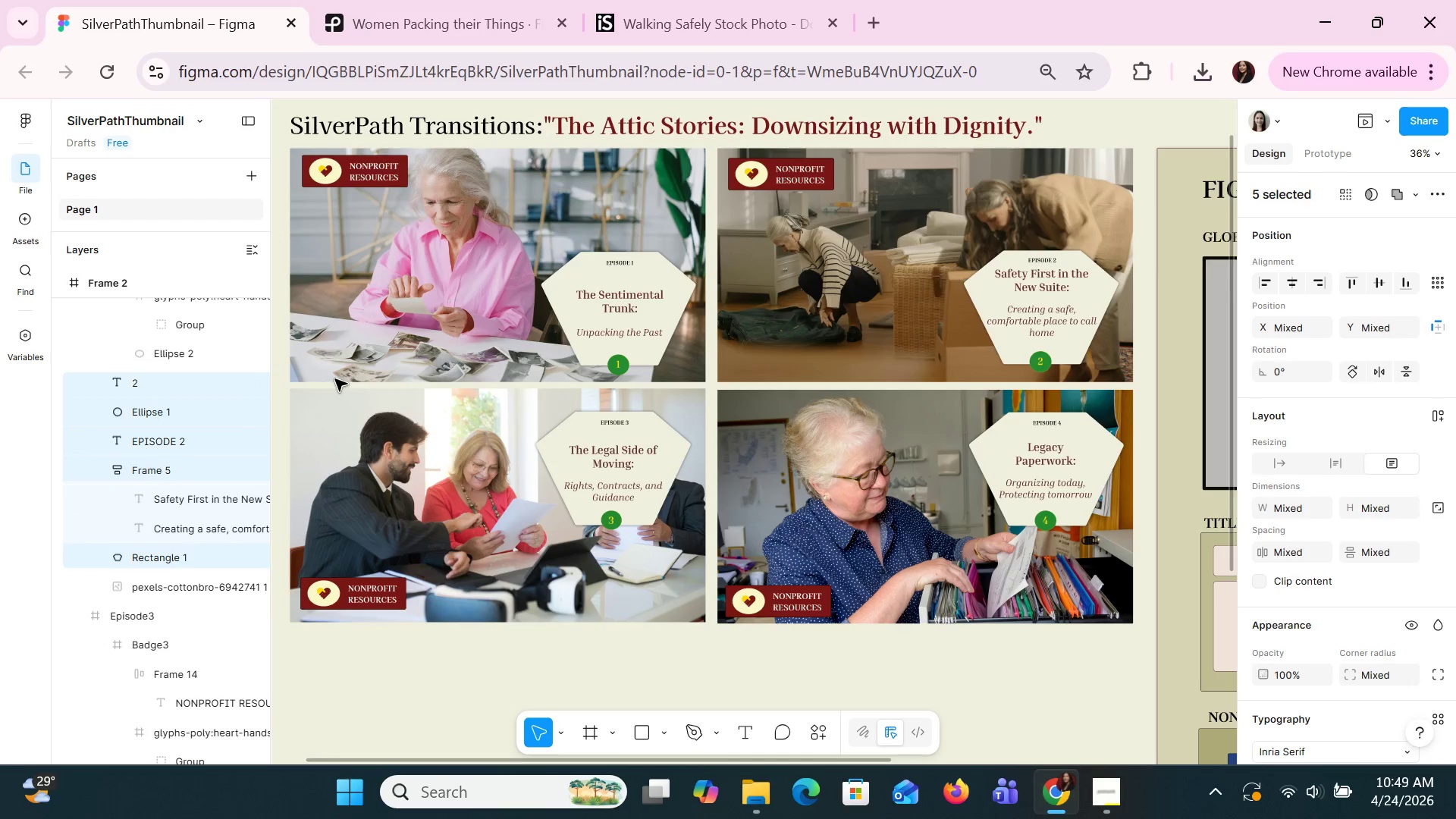 
key(ArrowDown)
 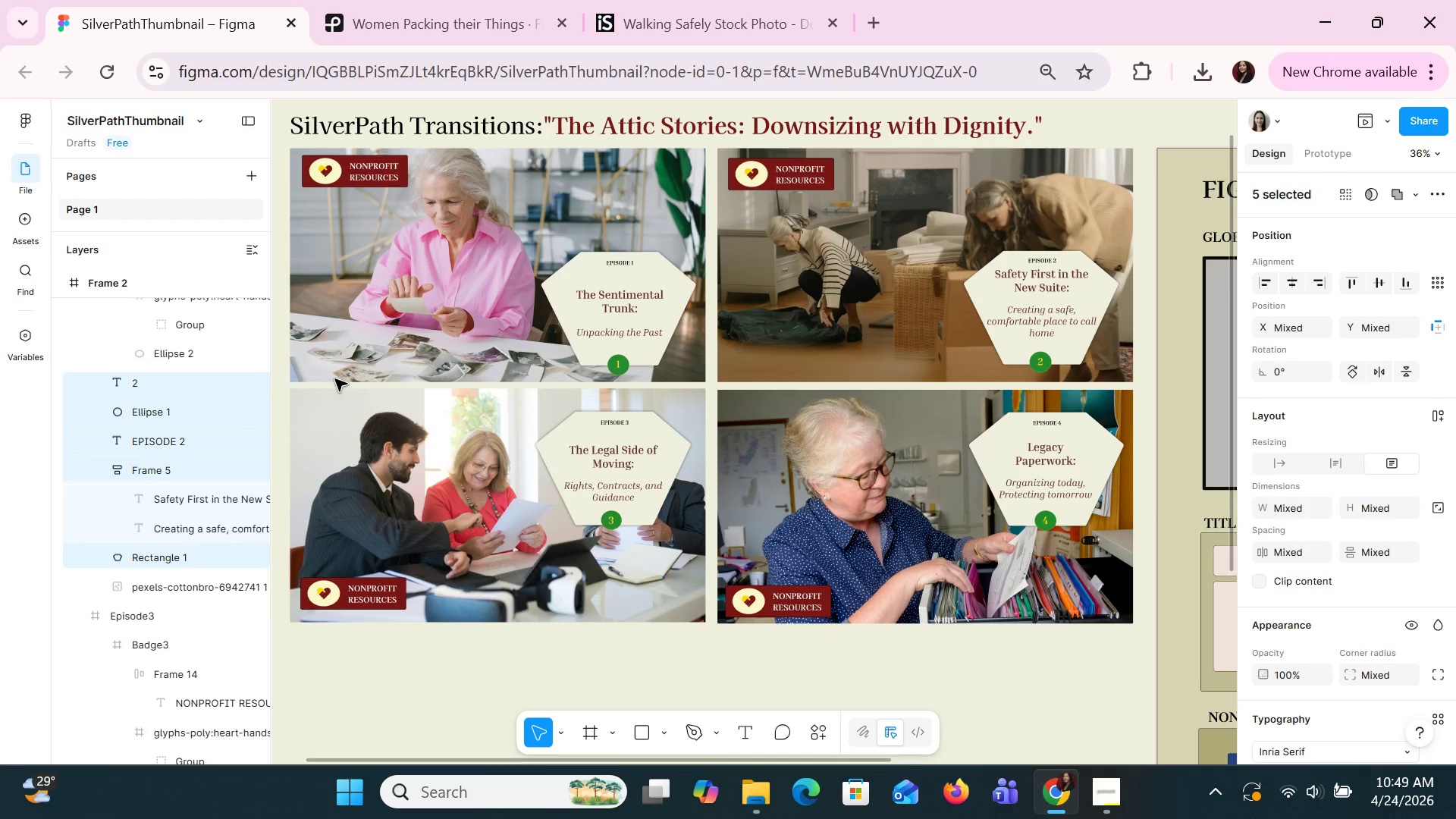 
key(ArrowDown)
 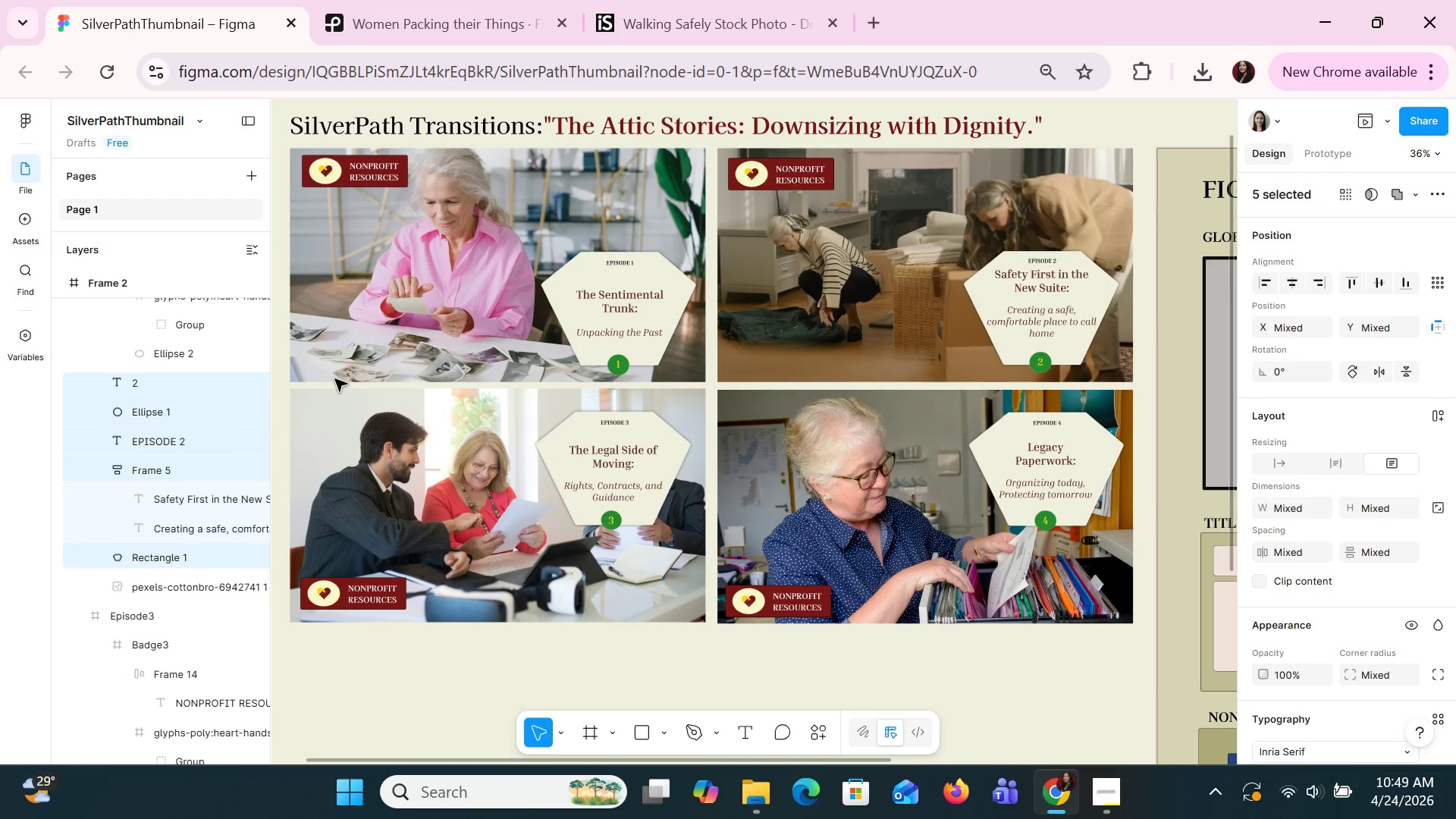 
key(ArrowDown)
 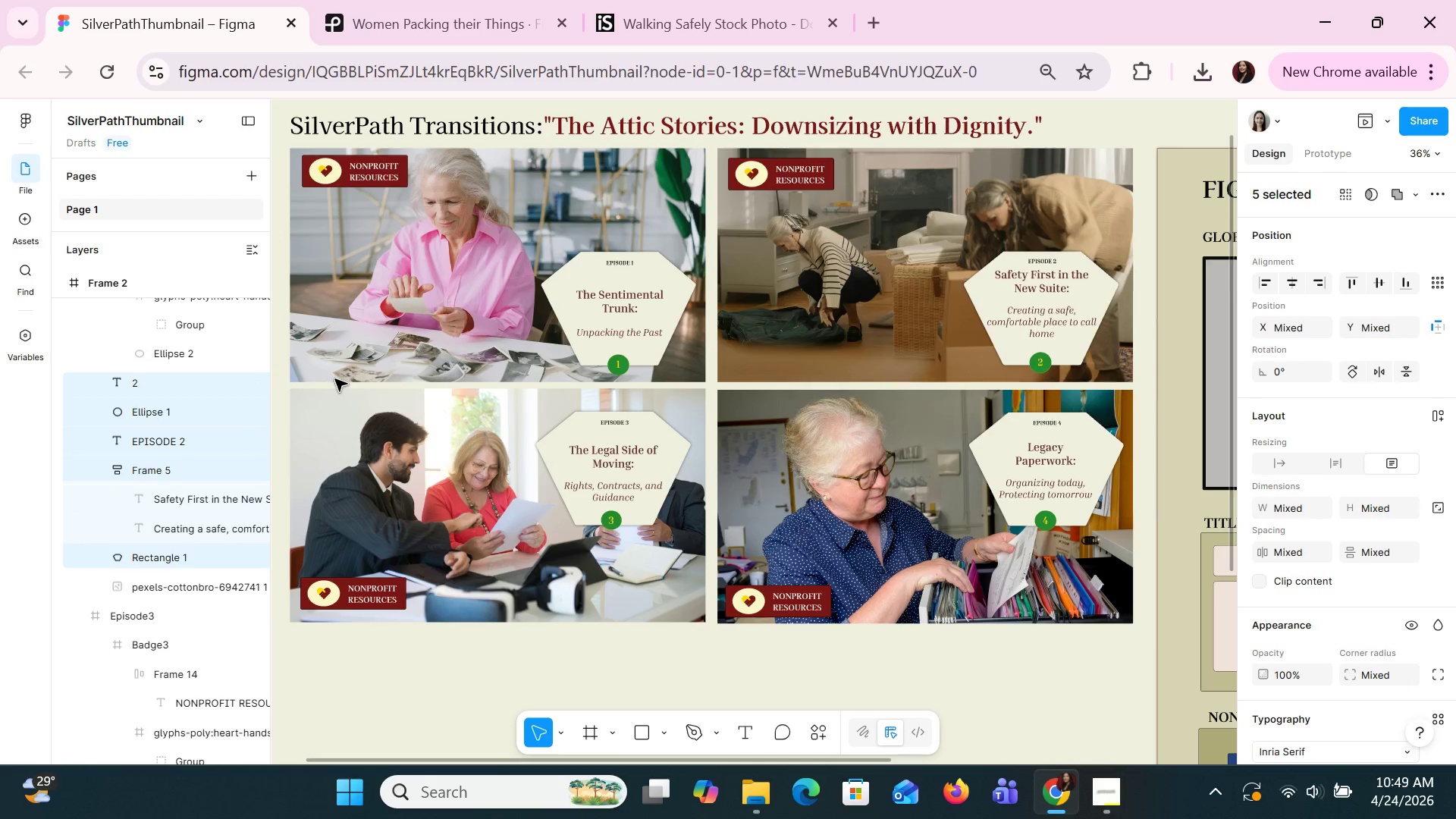 
key(ArrowDown)
 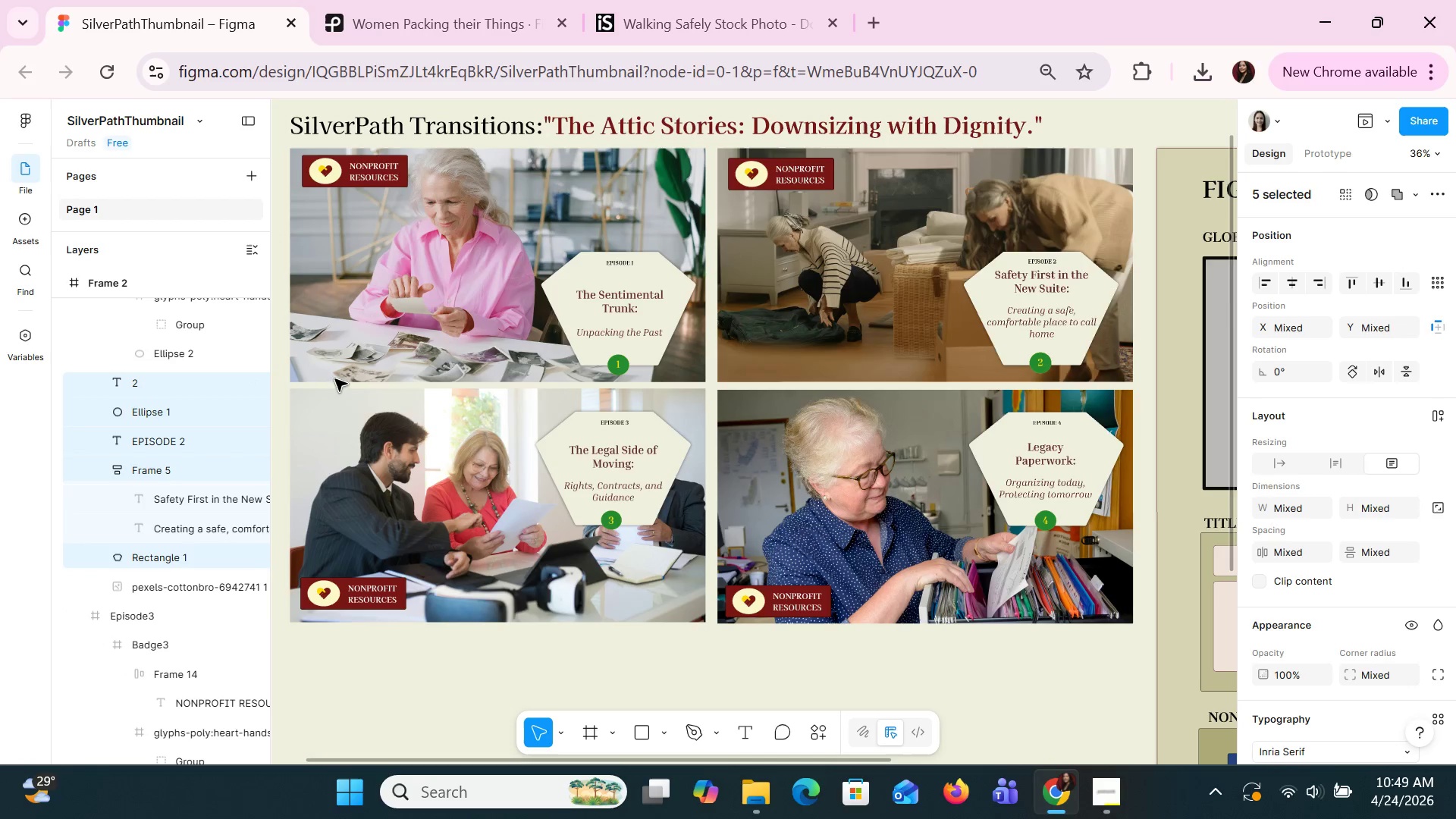 
key(ArrowDown)
 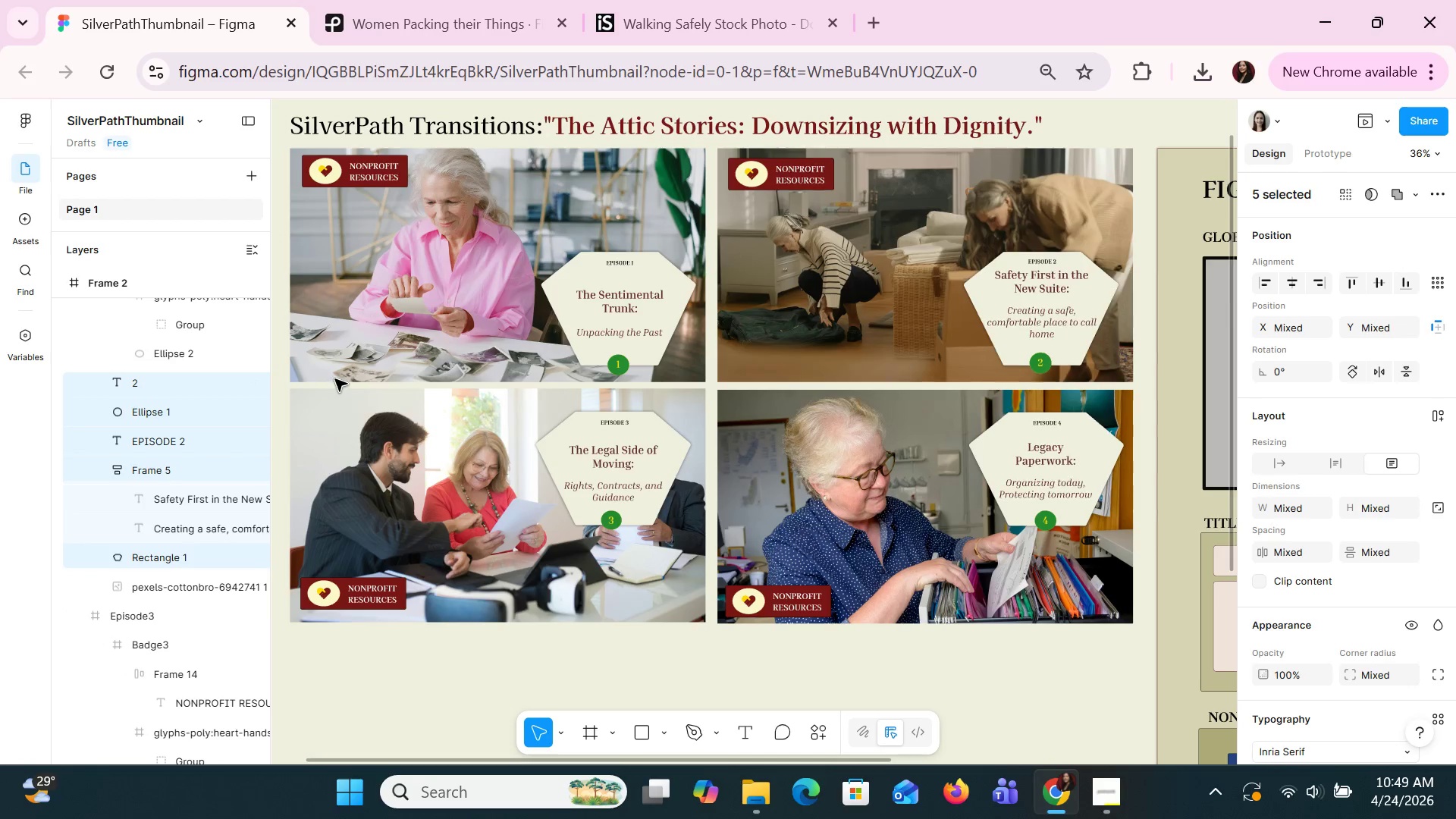 
key(ArrowDown)
 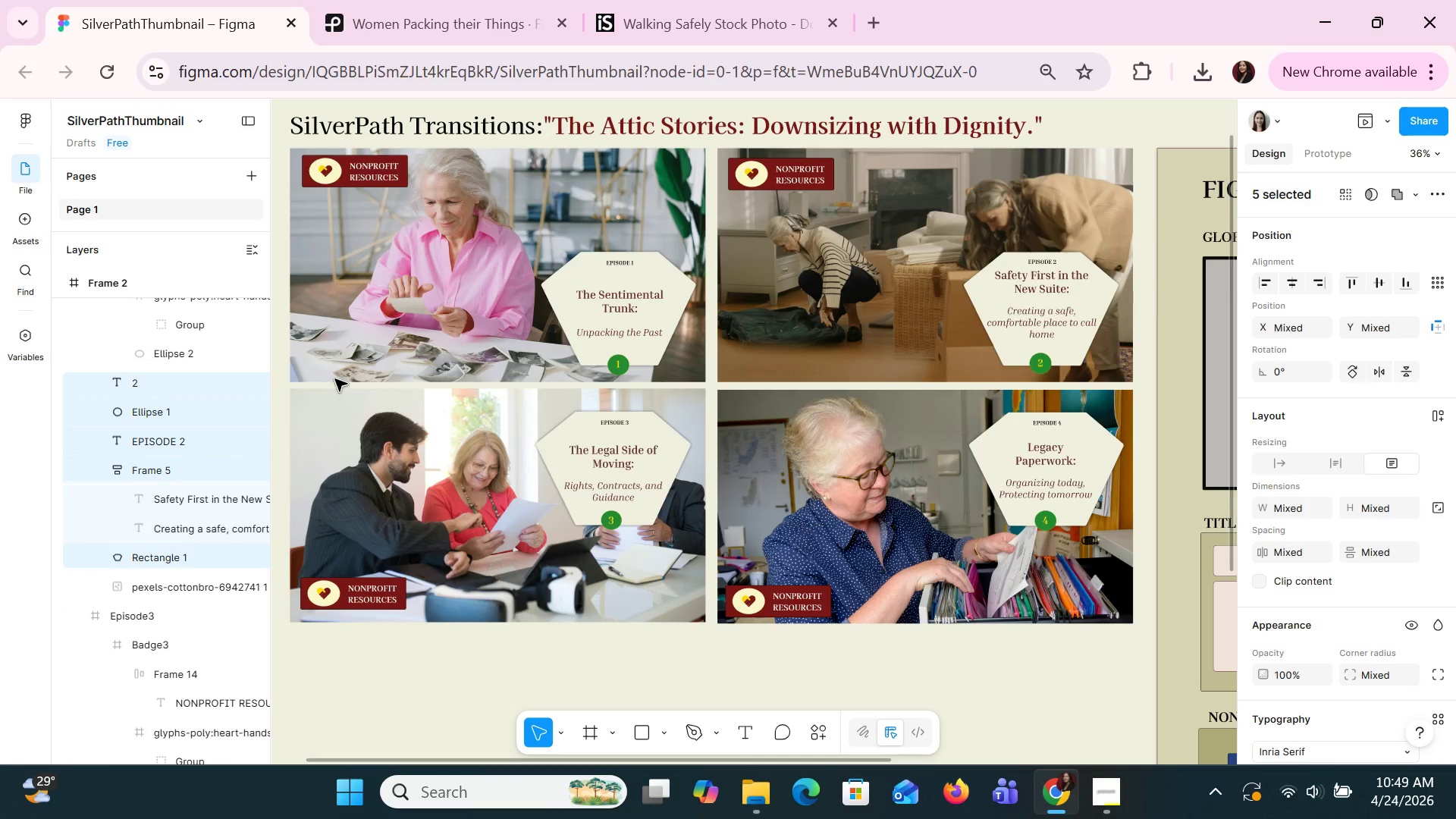 
key(ArrowDown)
 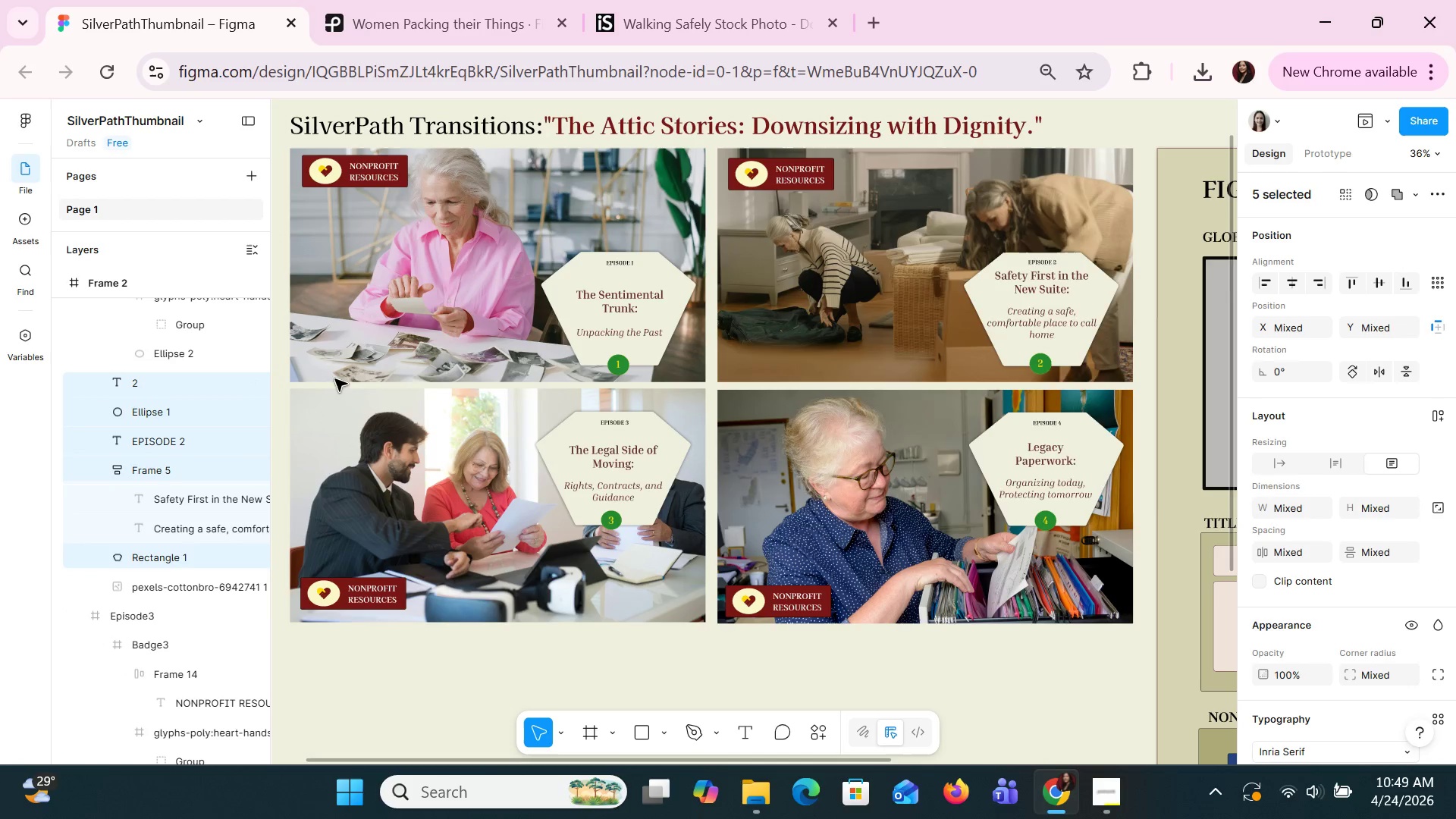 
key(ArrowDown)
 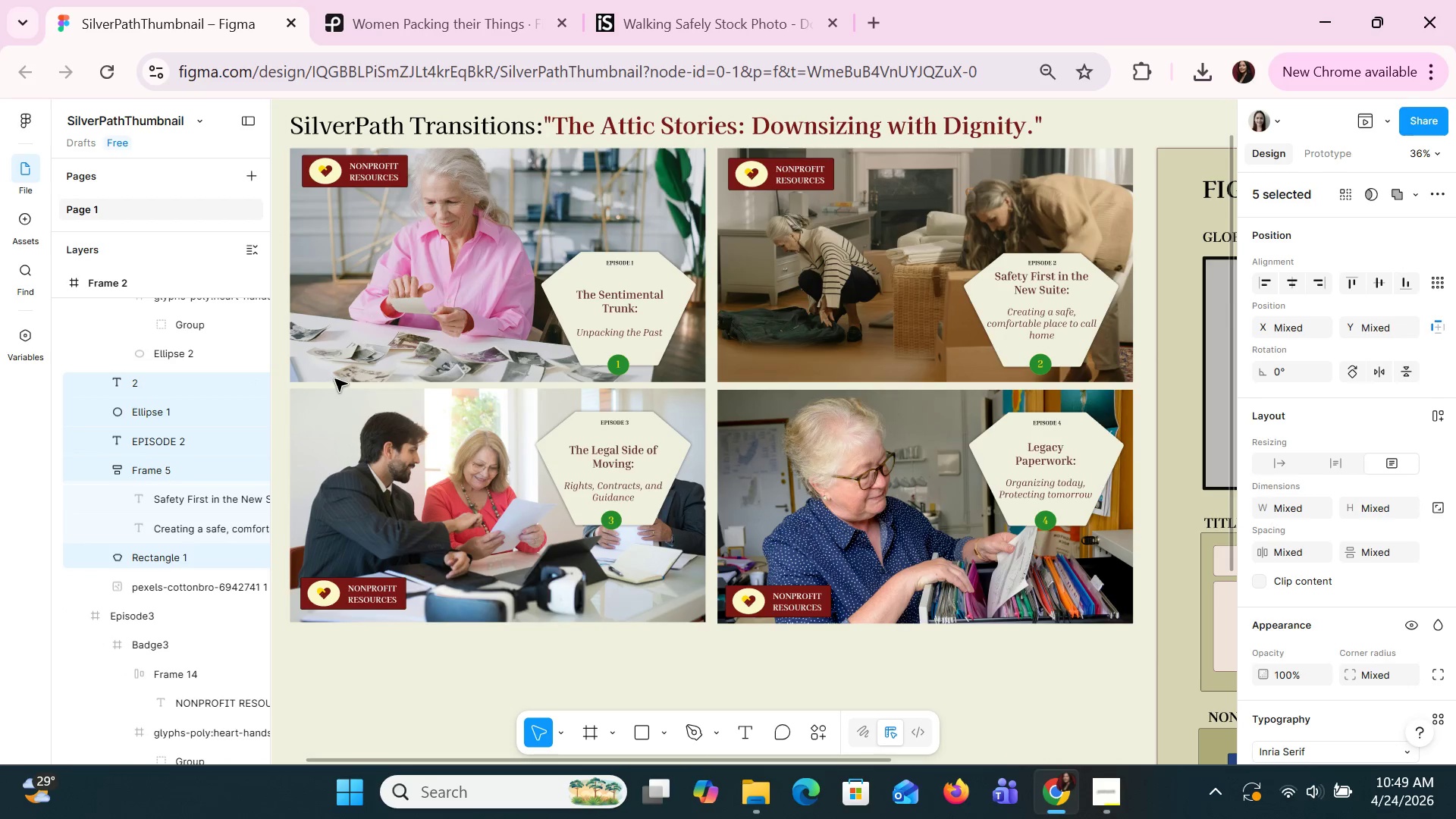 
key(ArrowRight)
 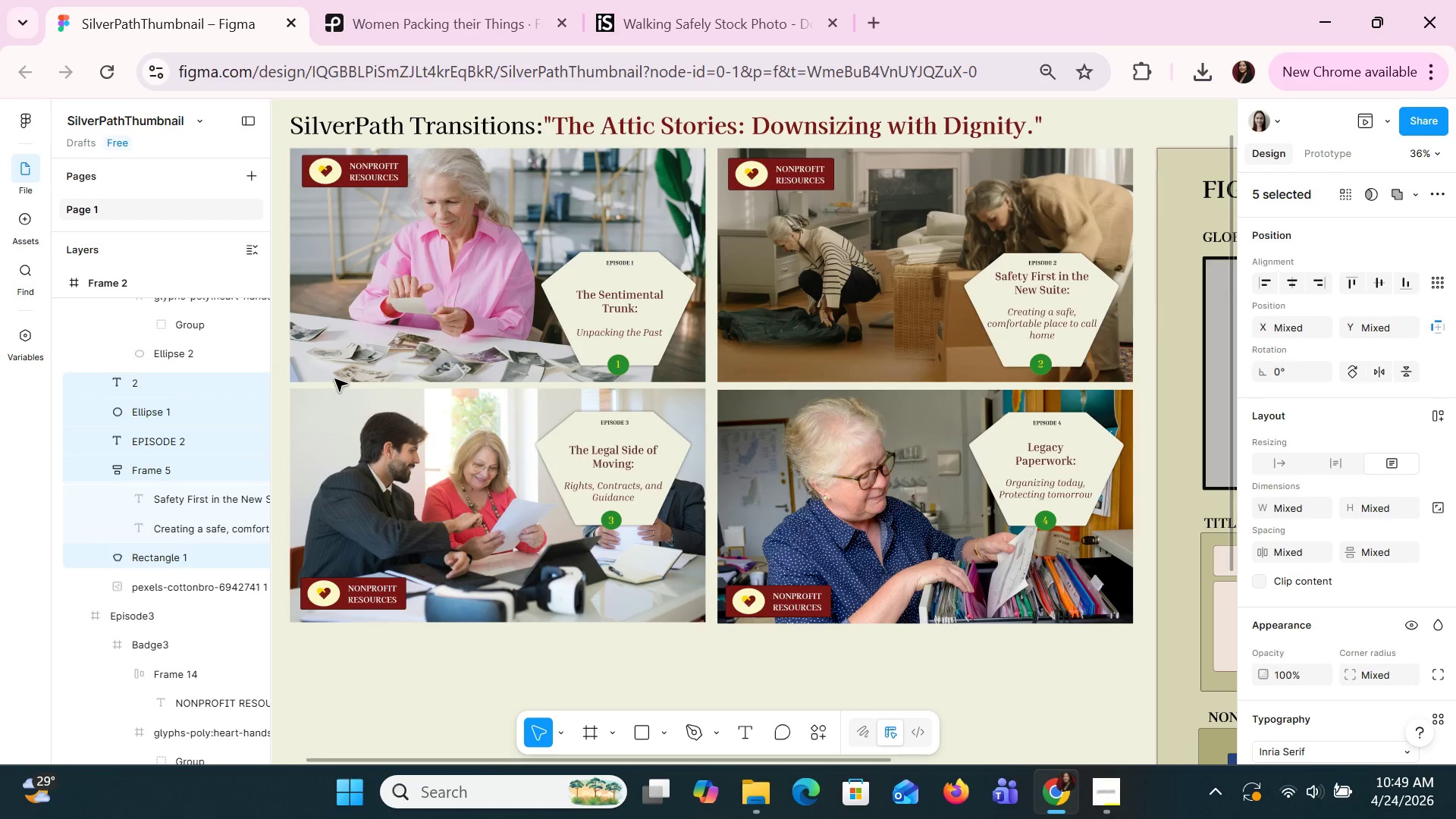 
key(ArrowRight)
 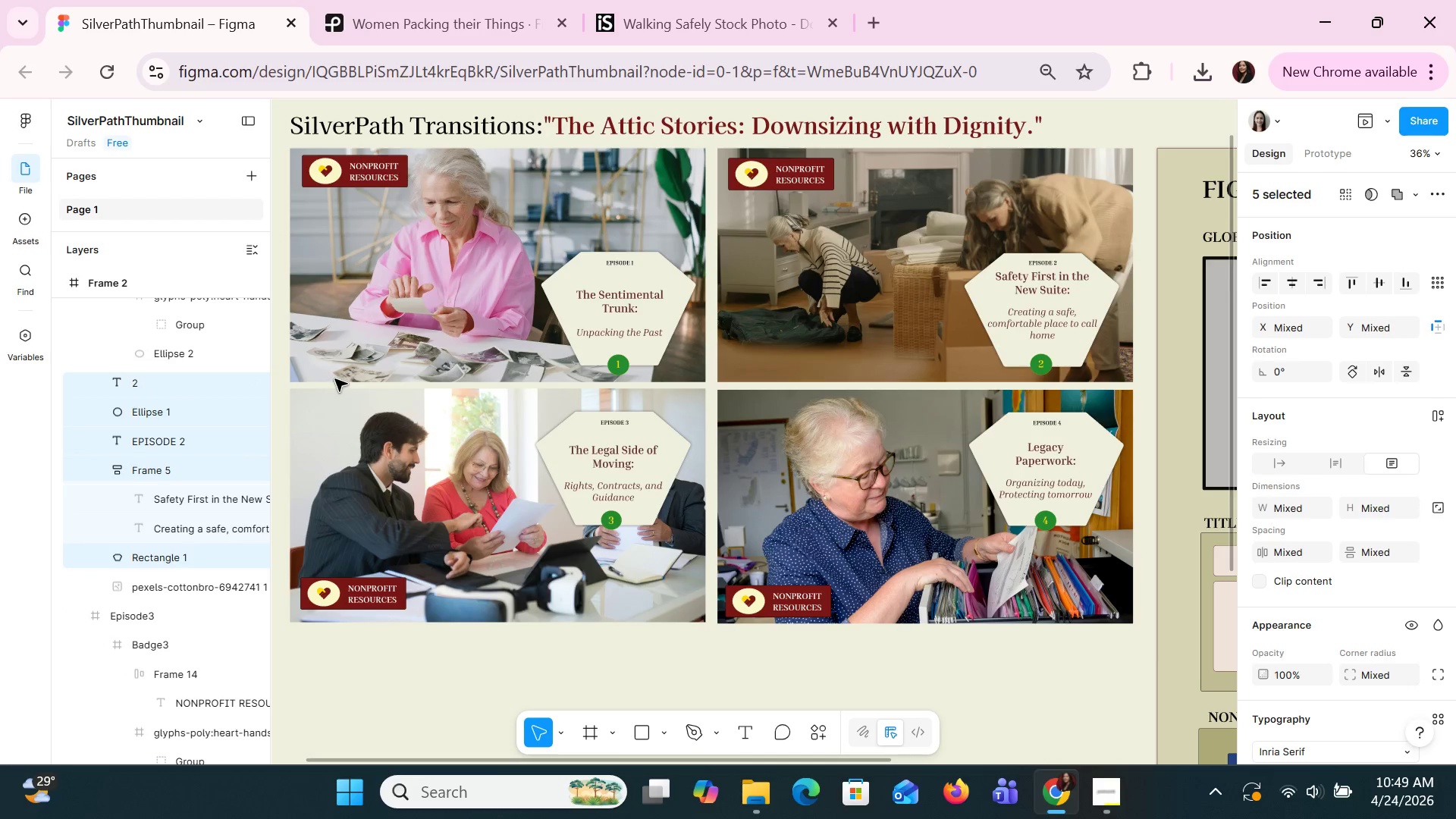 
key(ArrowDown)
 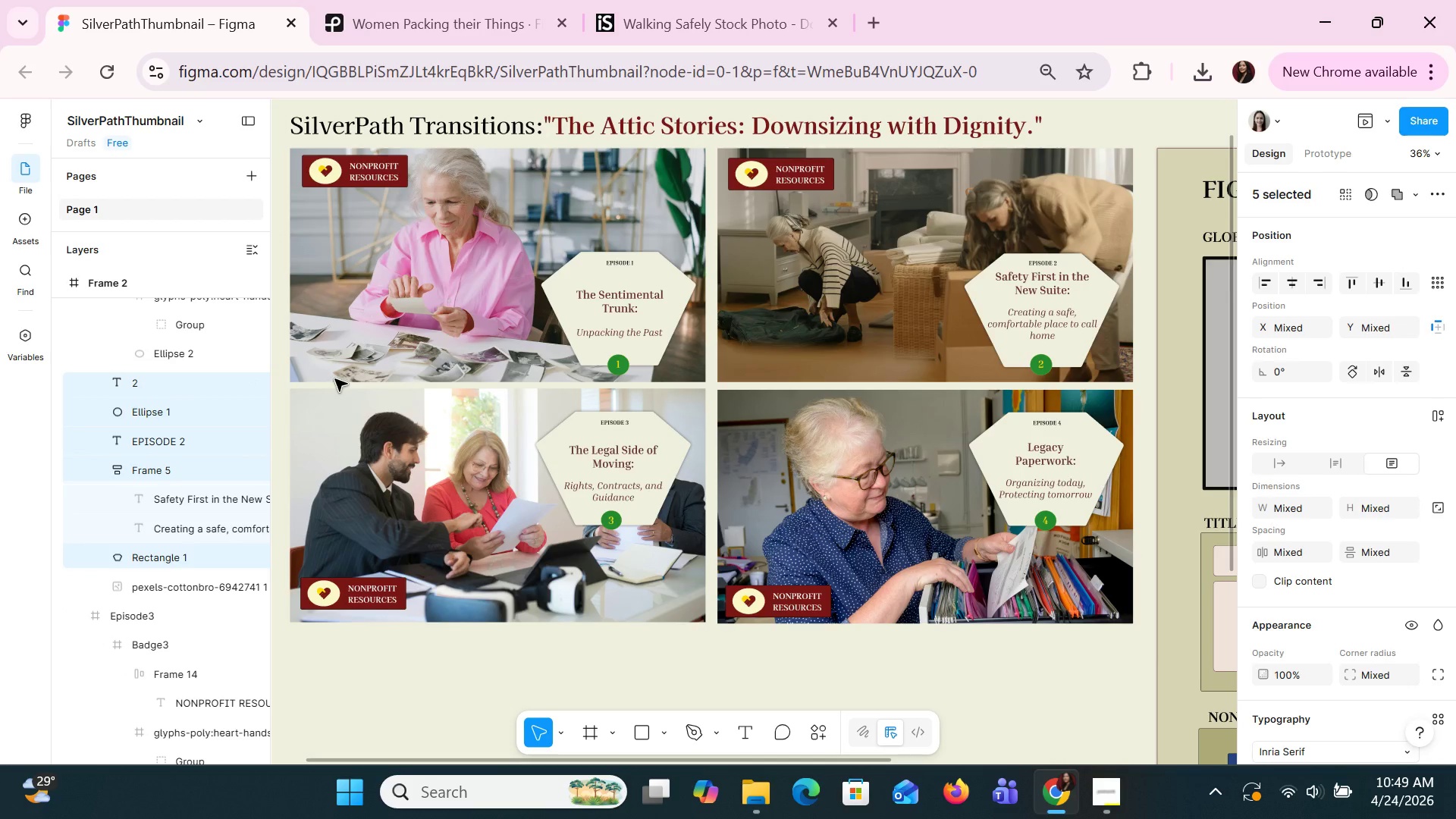 
key(ArrowLeft)
 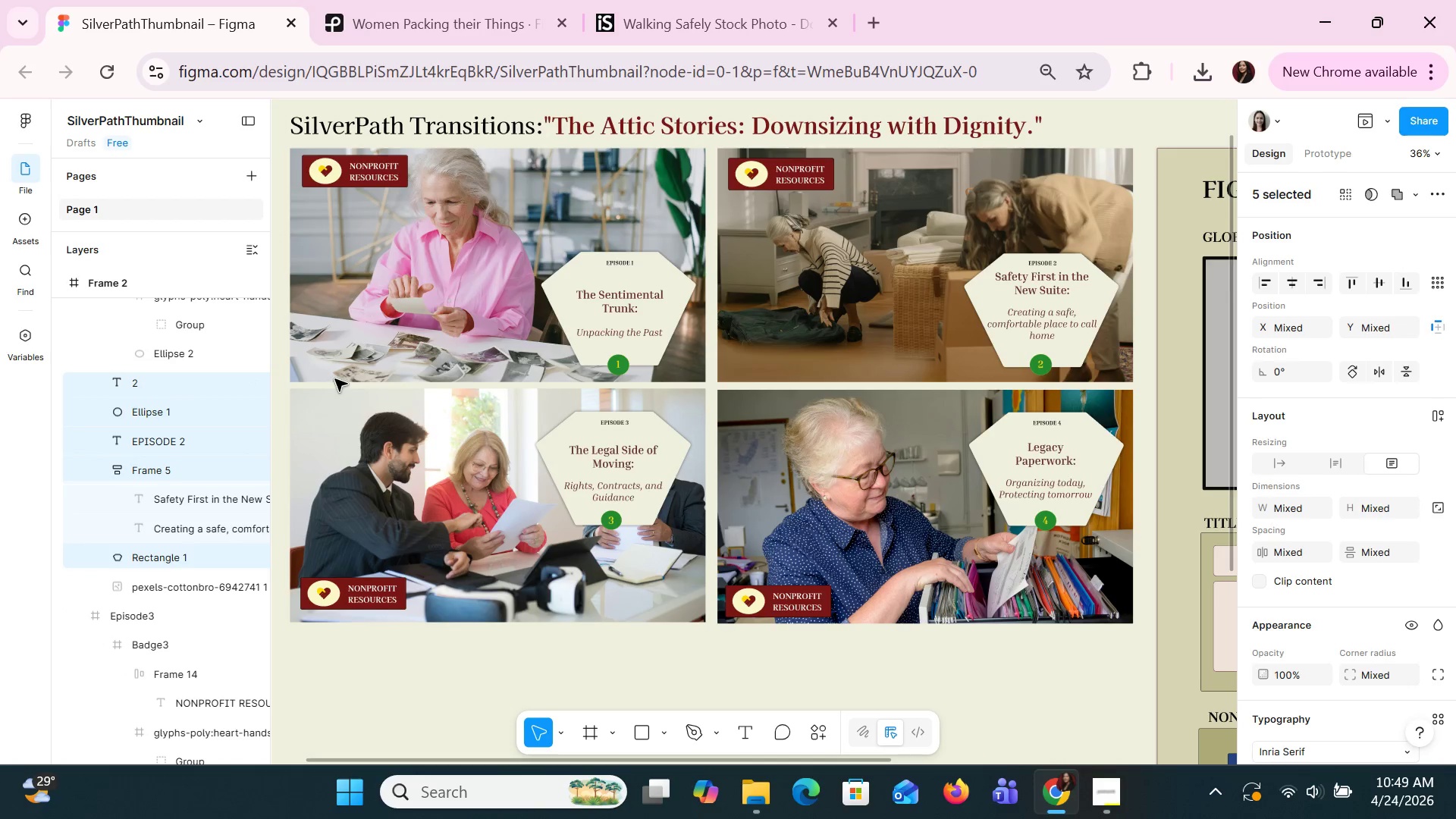 
key(ArrowLeft)
 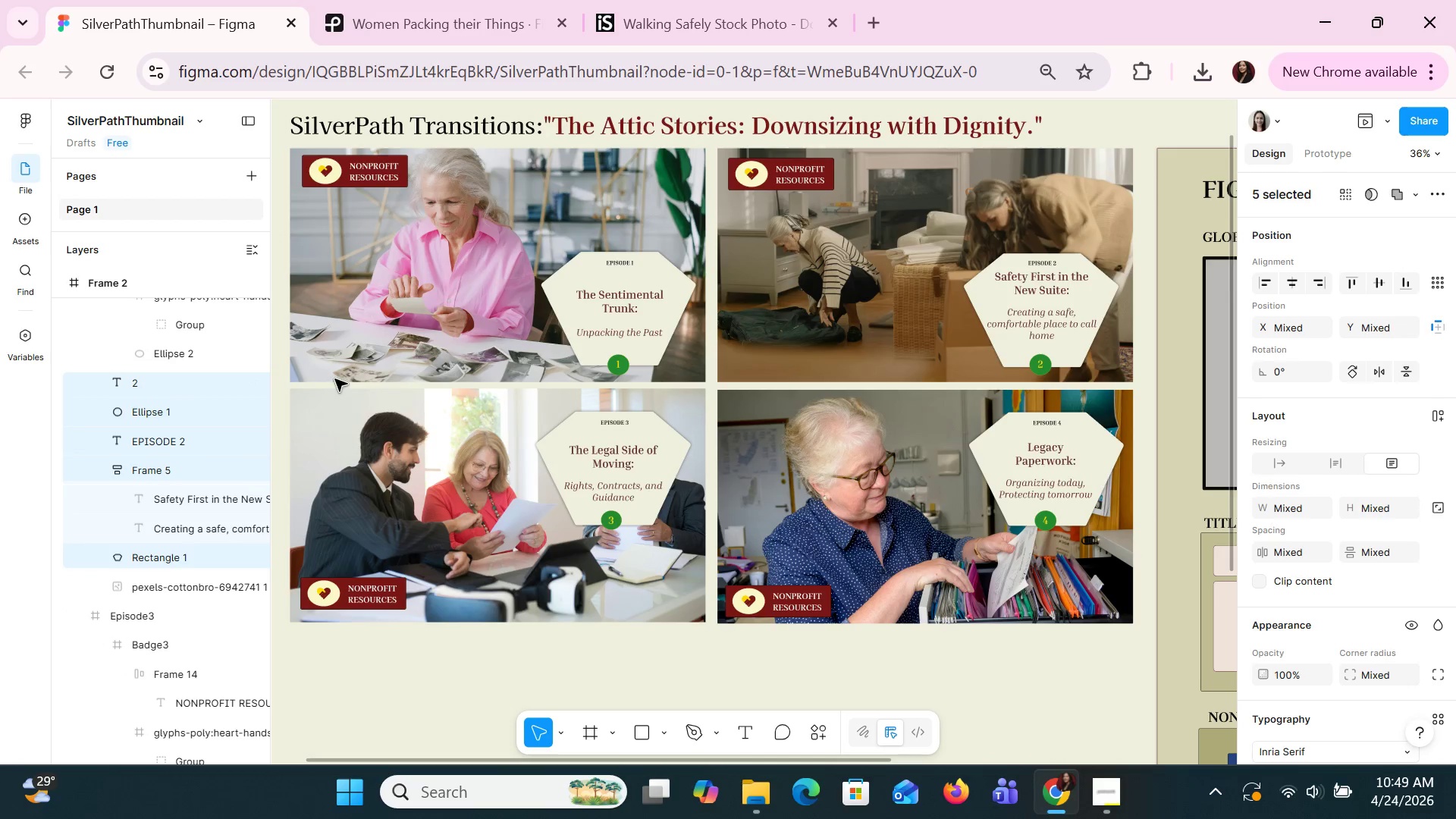 
key(ArrowUp)
 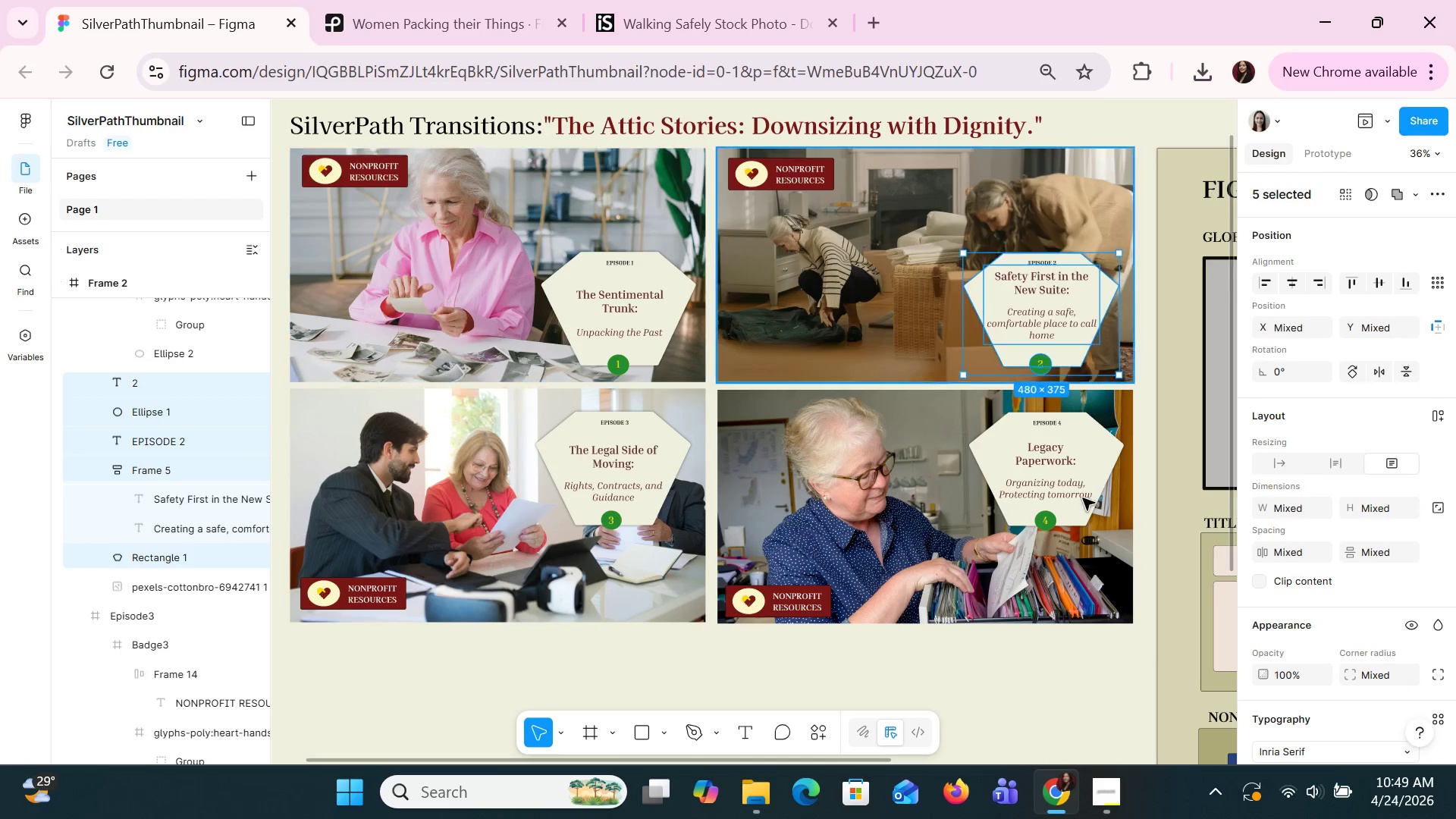 
left_click([875, 369])
 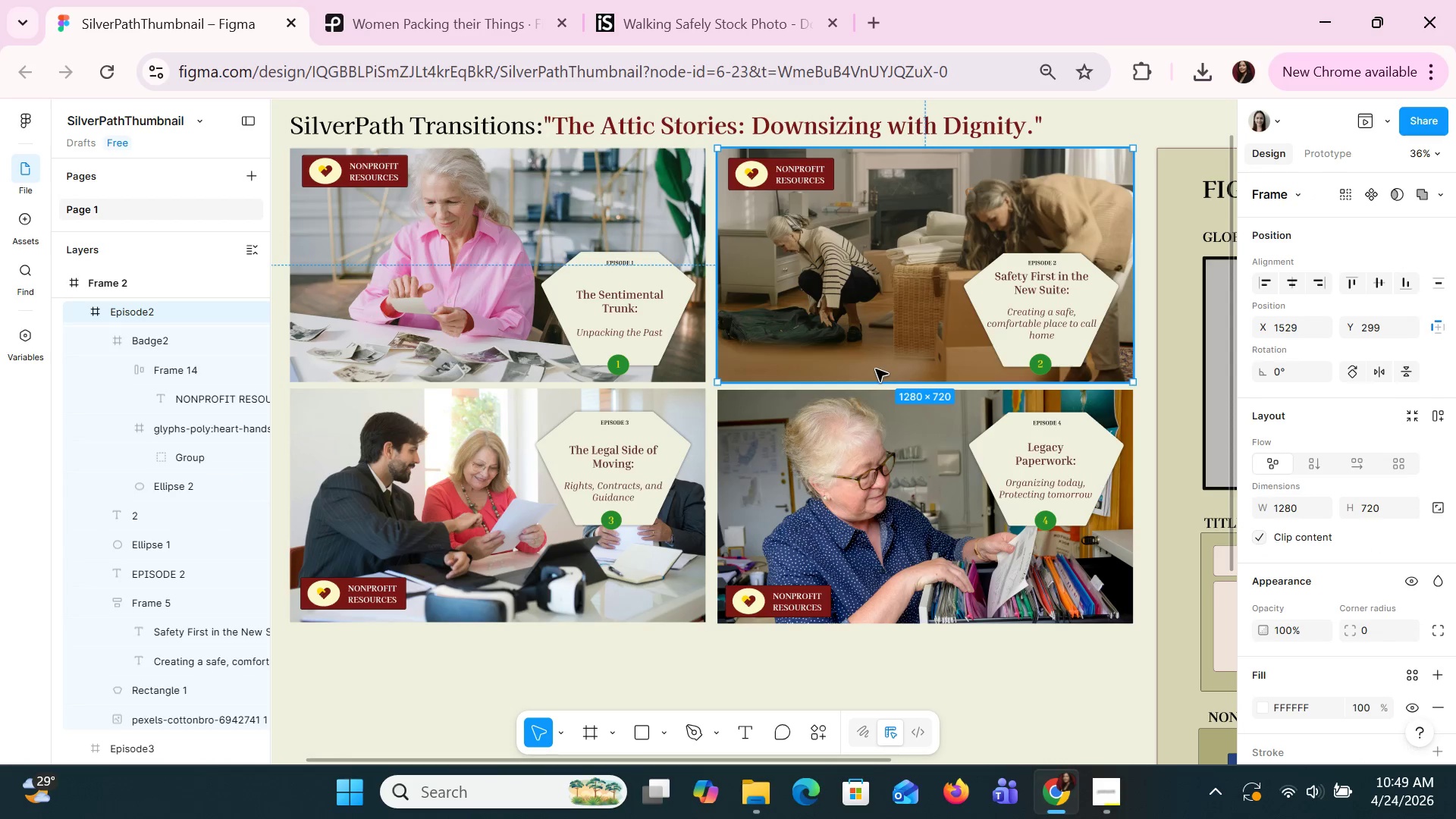 
hold_key(key=ControlLeft, duration=1.5)
hold_key(key=ControlLeft, duration=0.44)
scroll: coordinate [873, 368], scroll_direction: down, amount: 1.0
 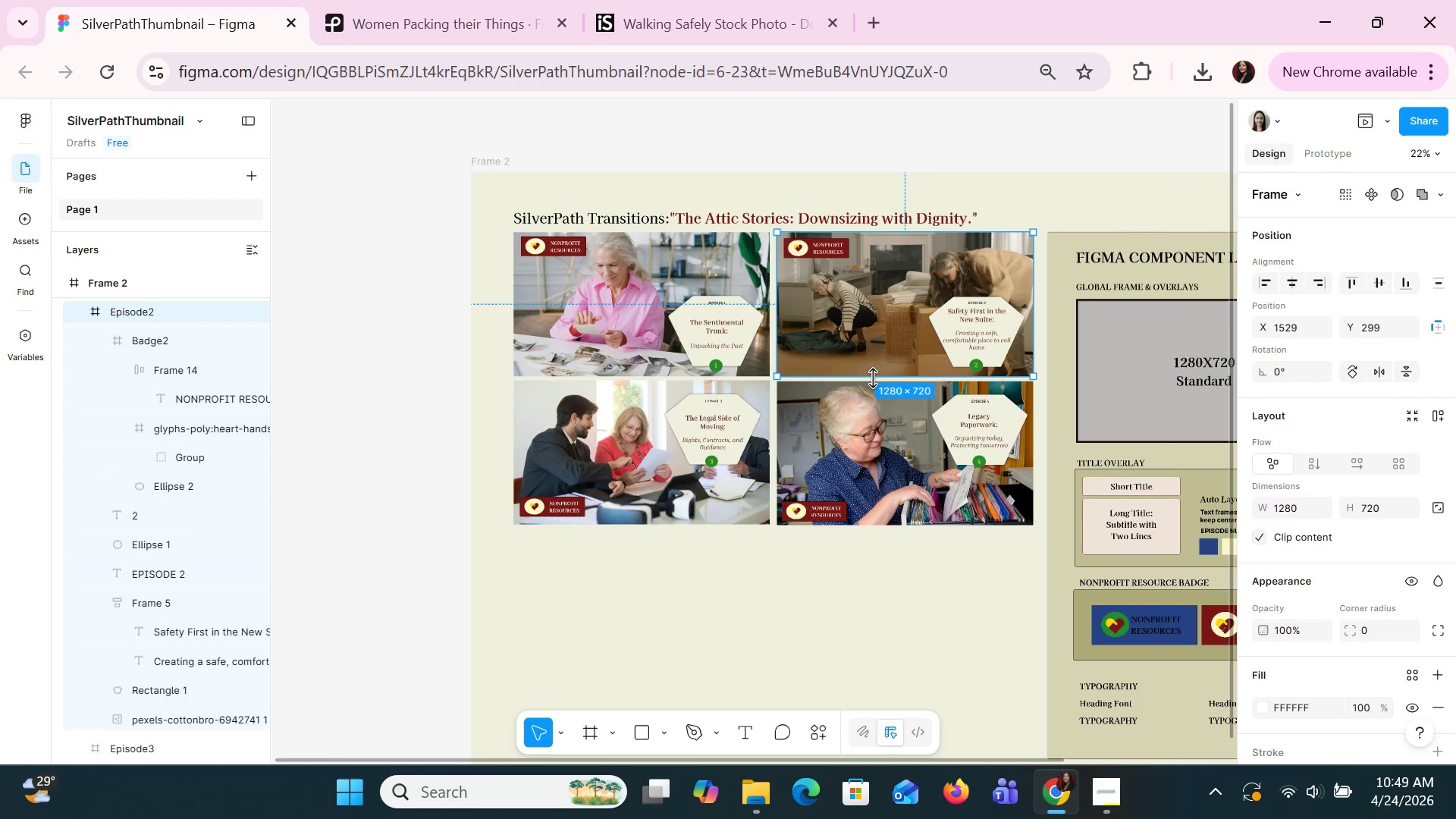 
left_click([868, 626])
 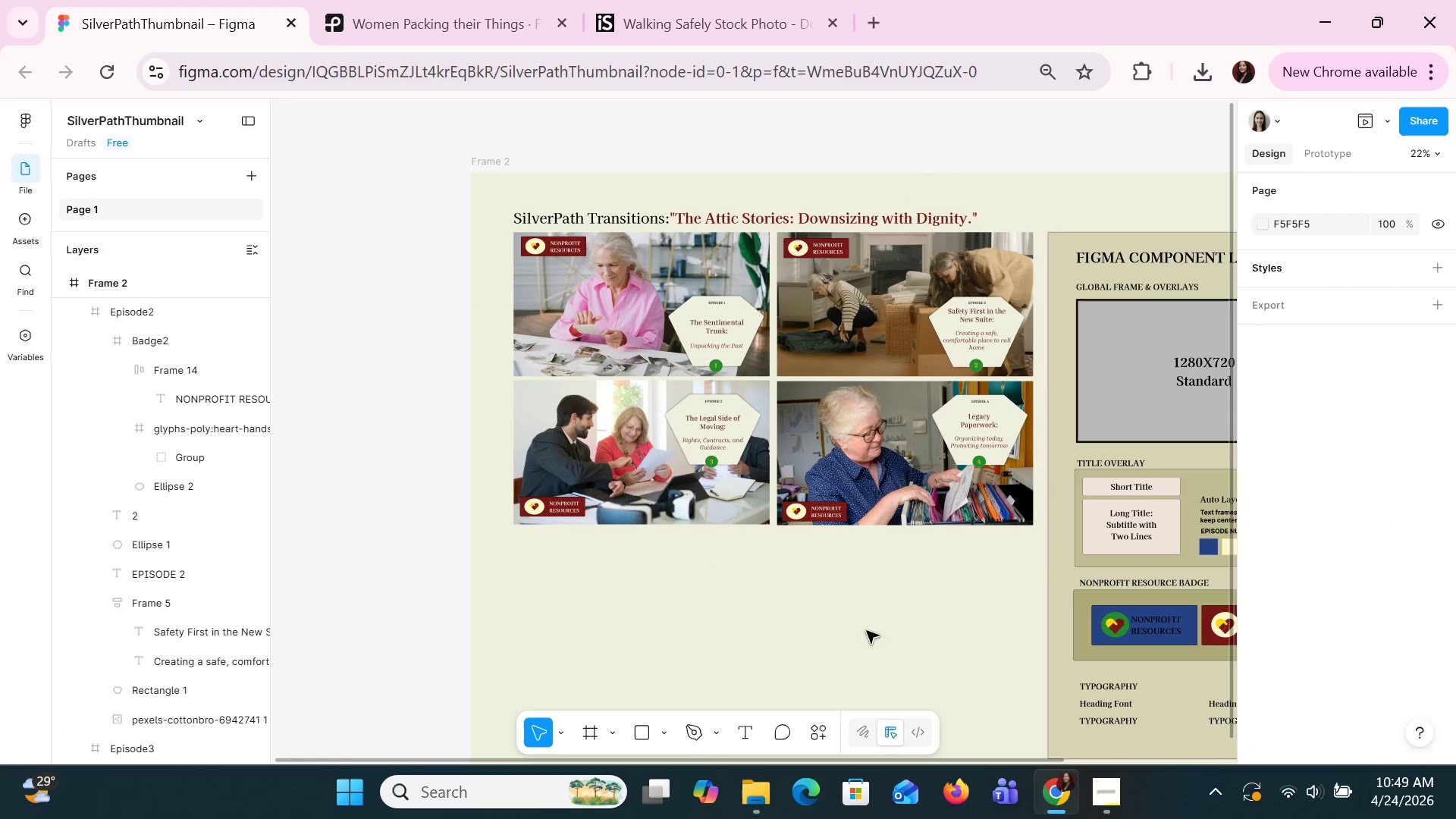 
hold_key(key=ControlLeft, duration=0.73)
scroll: coordinate [866, 630], scroll_direction: none, amount: 0.0
 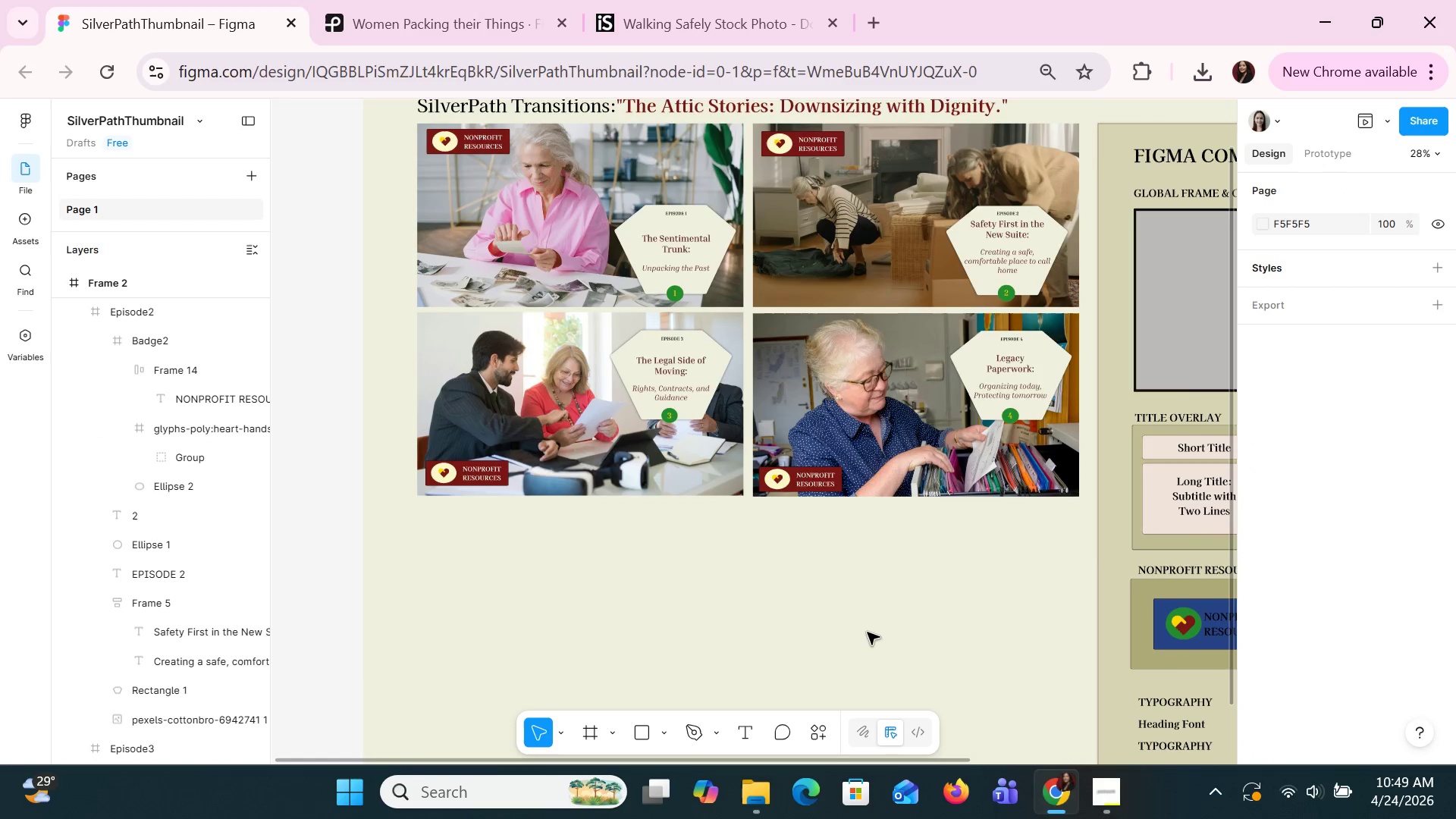 
scroll: coordinate [868, 635], scroll_direction: up, amount: 1.0
 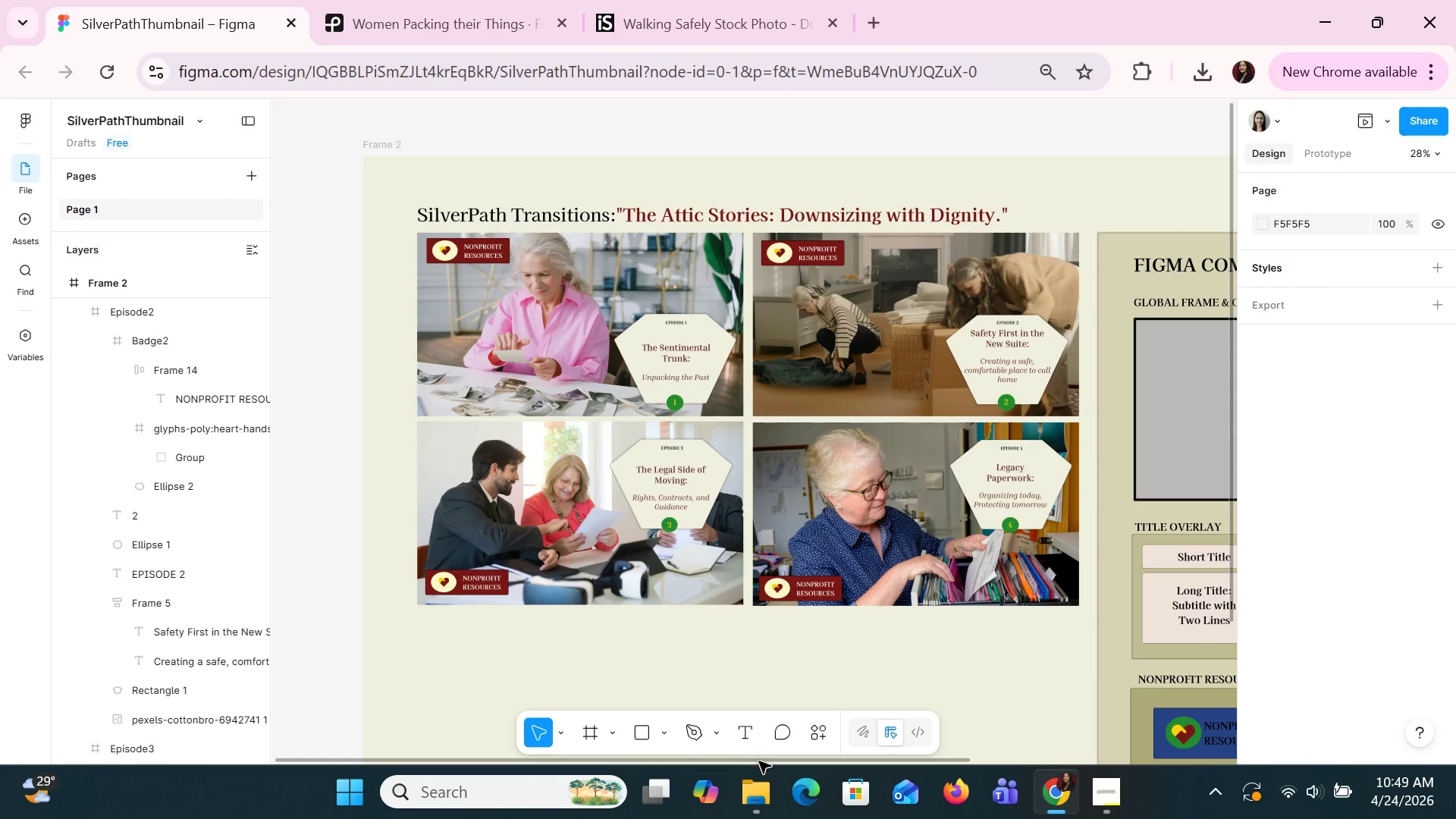 
left_click_drag(start_coordinate=[755, 759], to_coordinate=[1008, 818])
 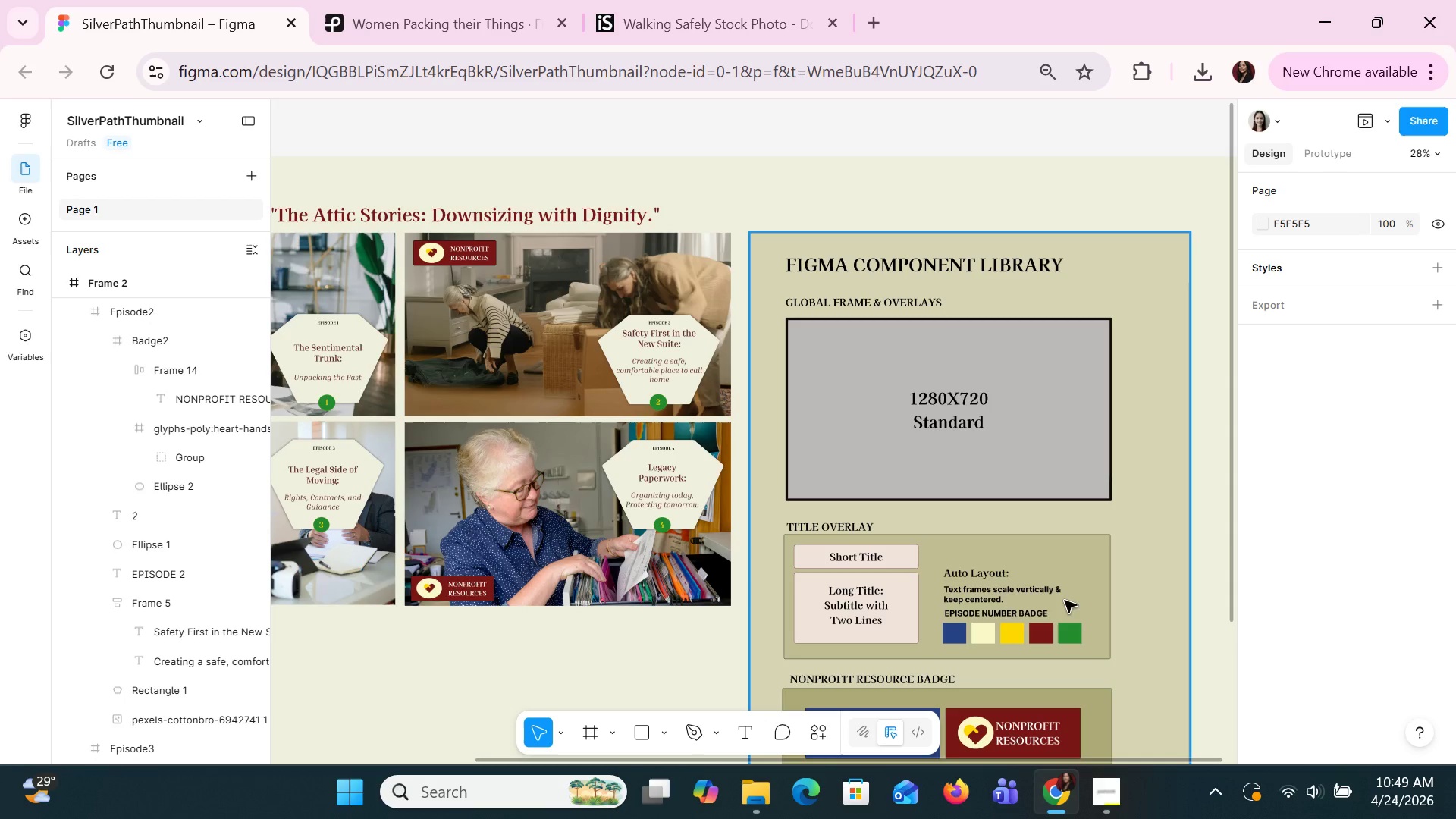 
scroll: coordinate [1064, 600], scroll_direction: down, amount: 2.0
 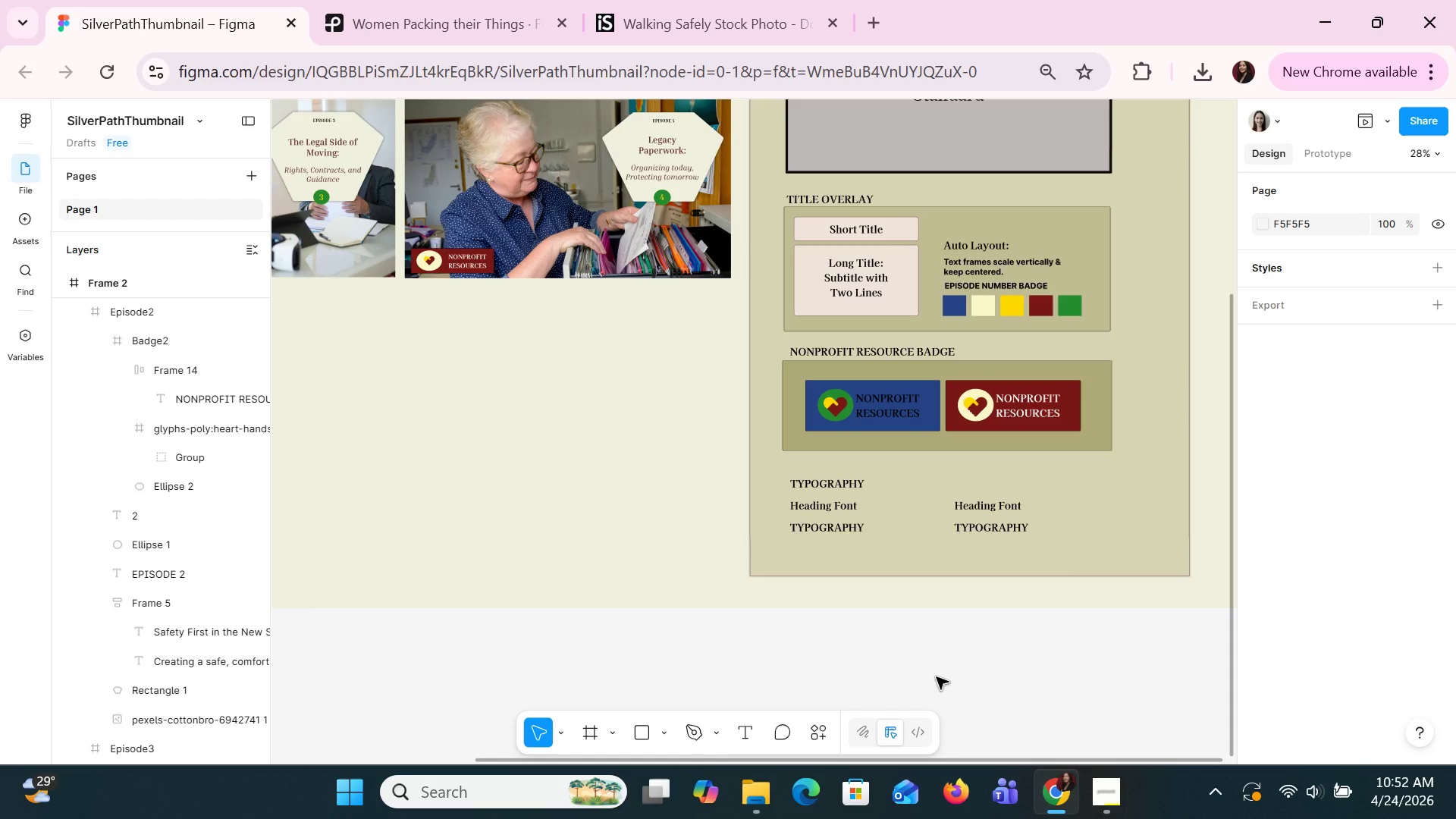 
wait(165.16)
 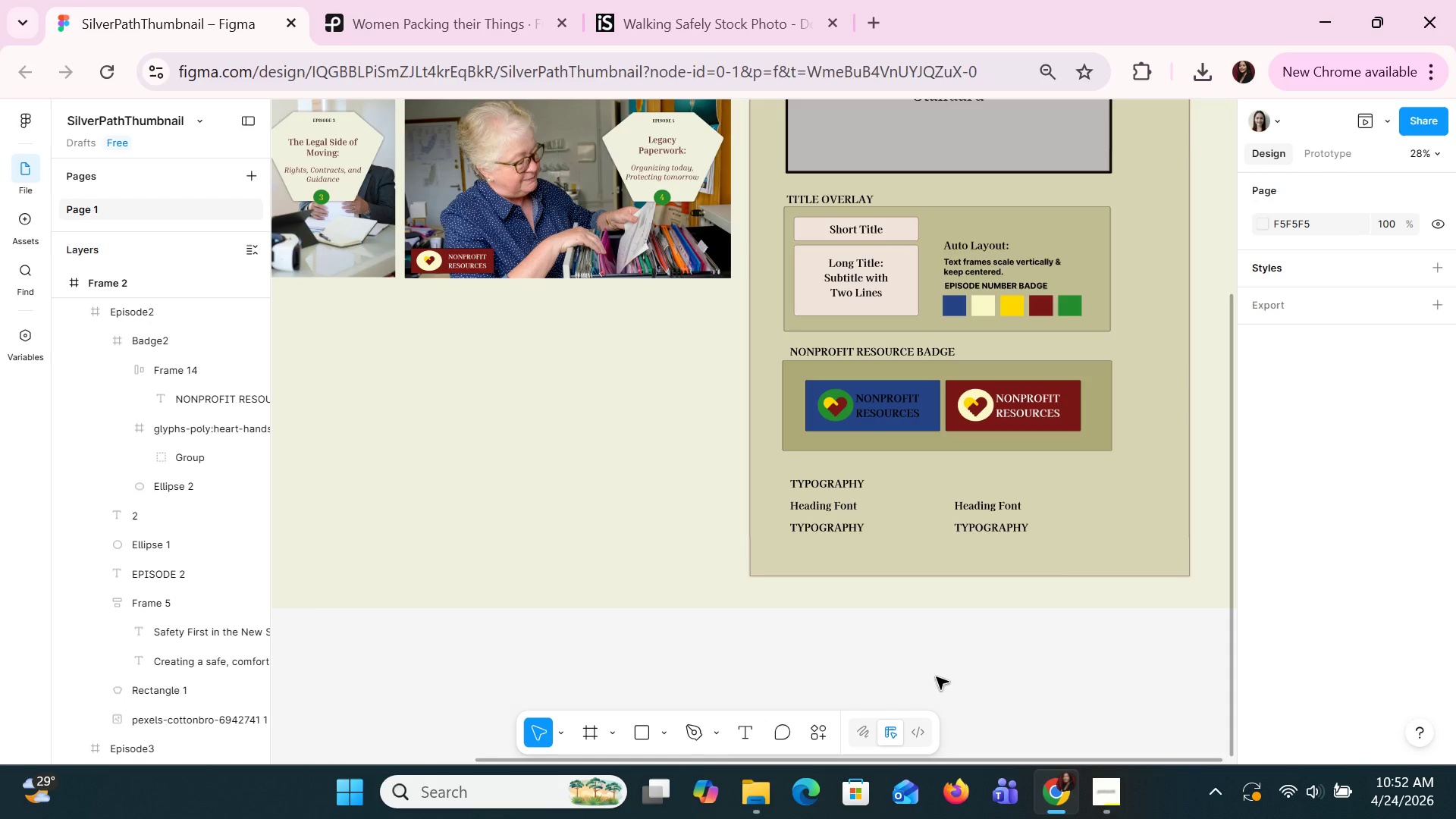 
double_click([842, 510])
 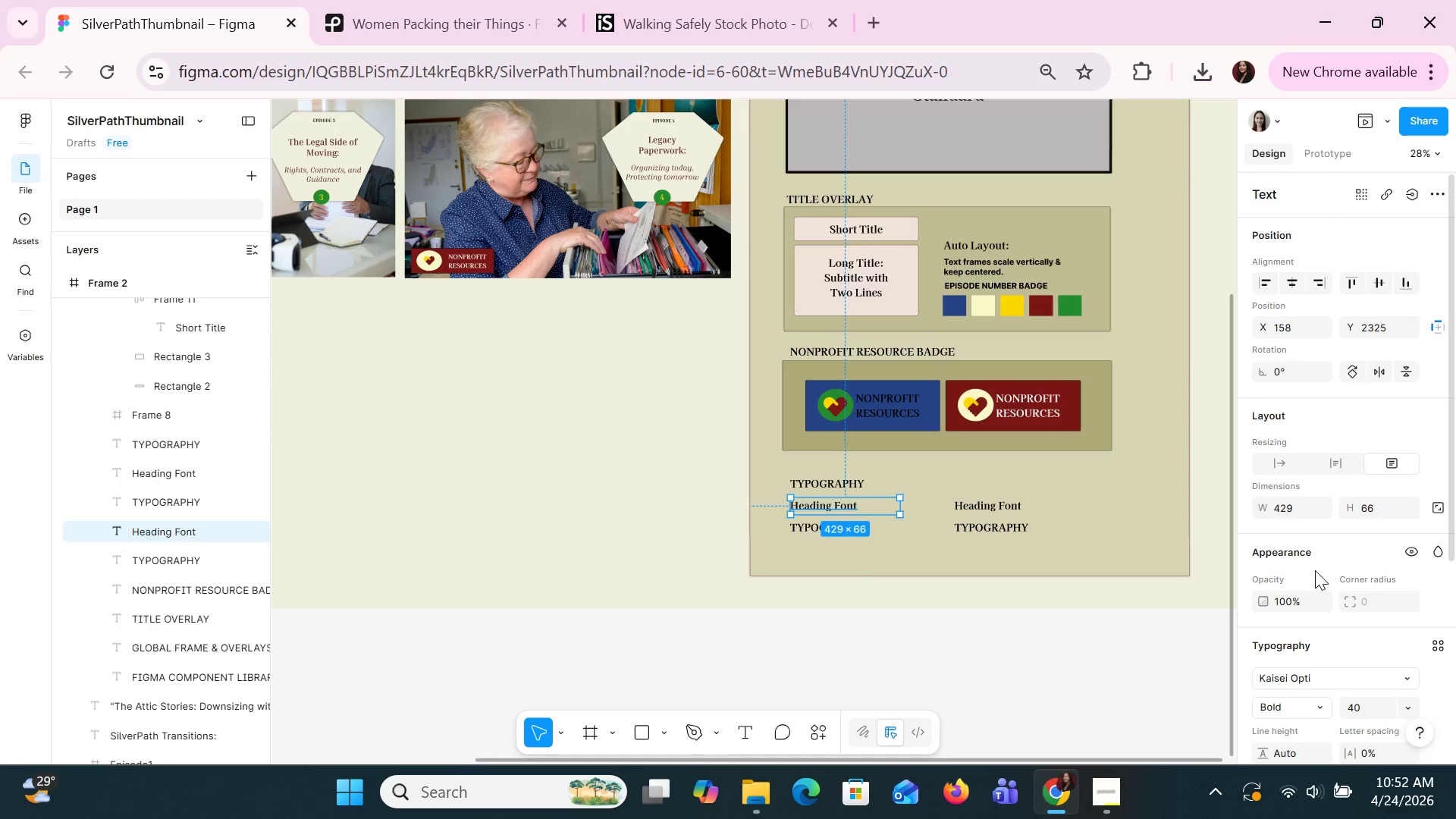 
left_click([843, 510])
 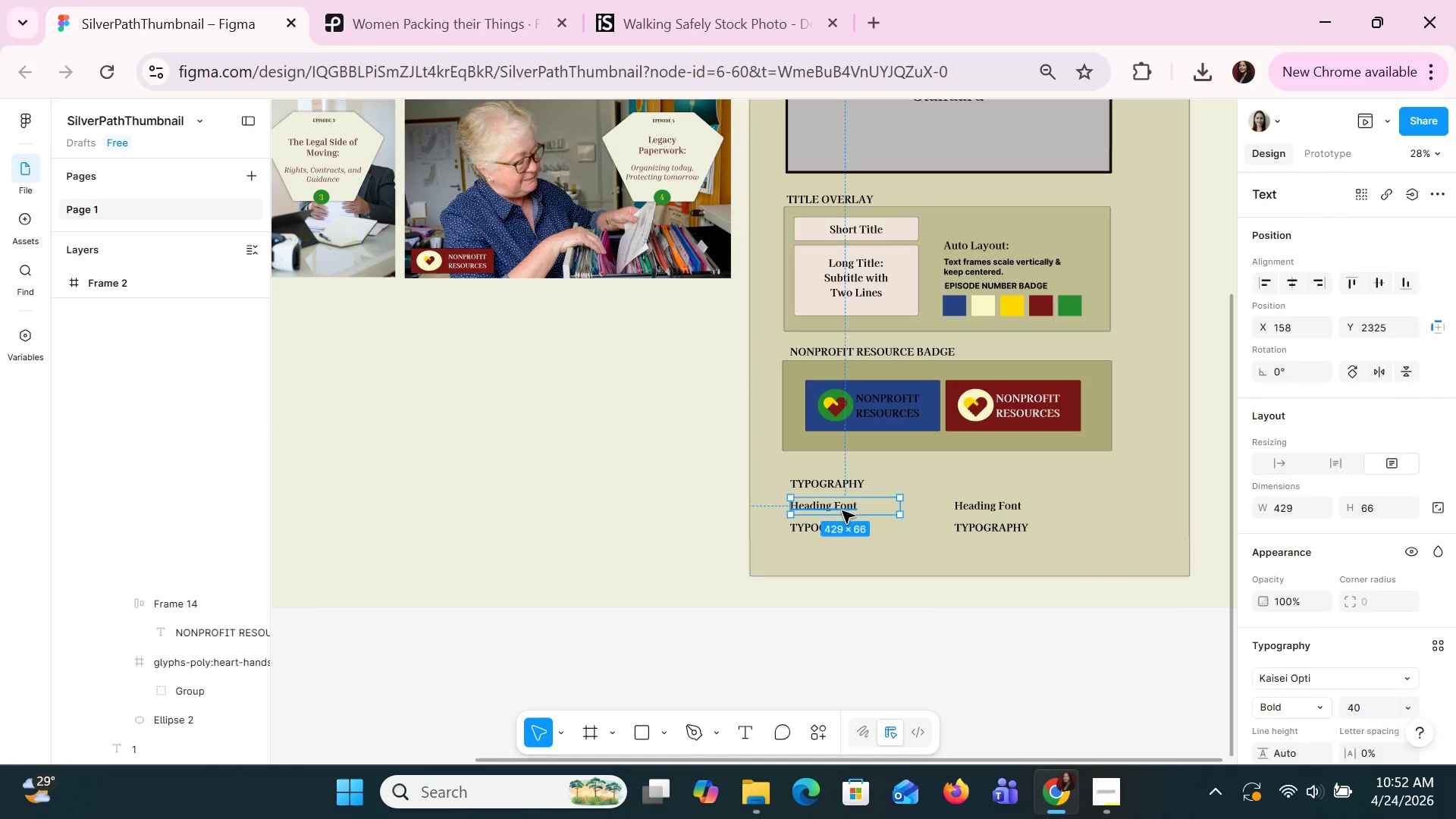 
scroll: coordinate [1313, 573], scroll_direction: down, amount: 2.0
 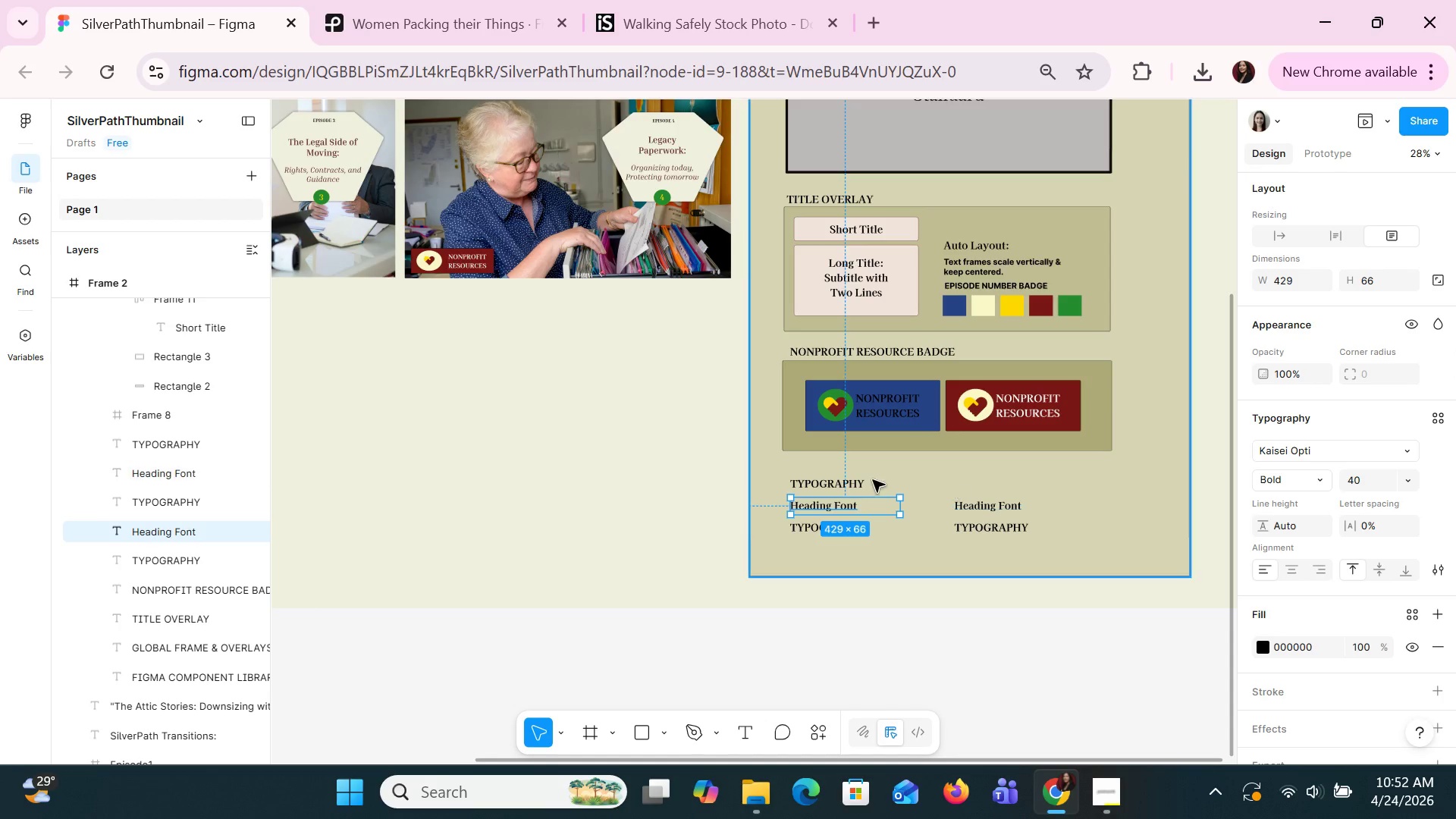 
wait(5.83)
 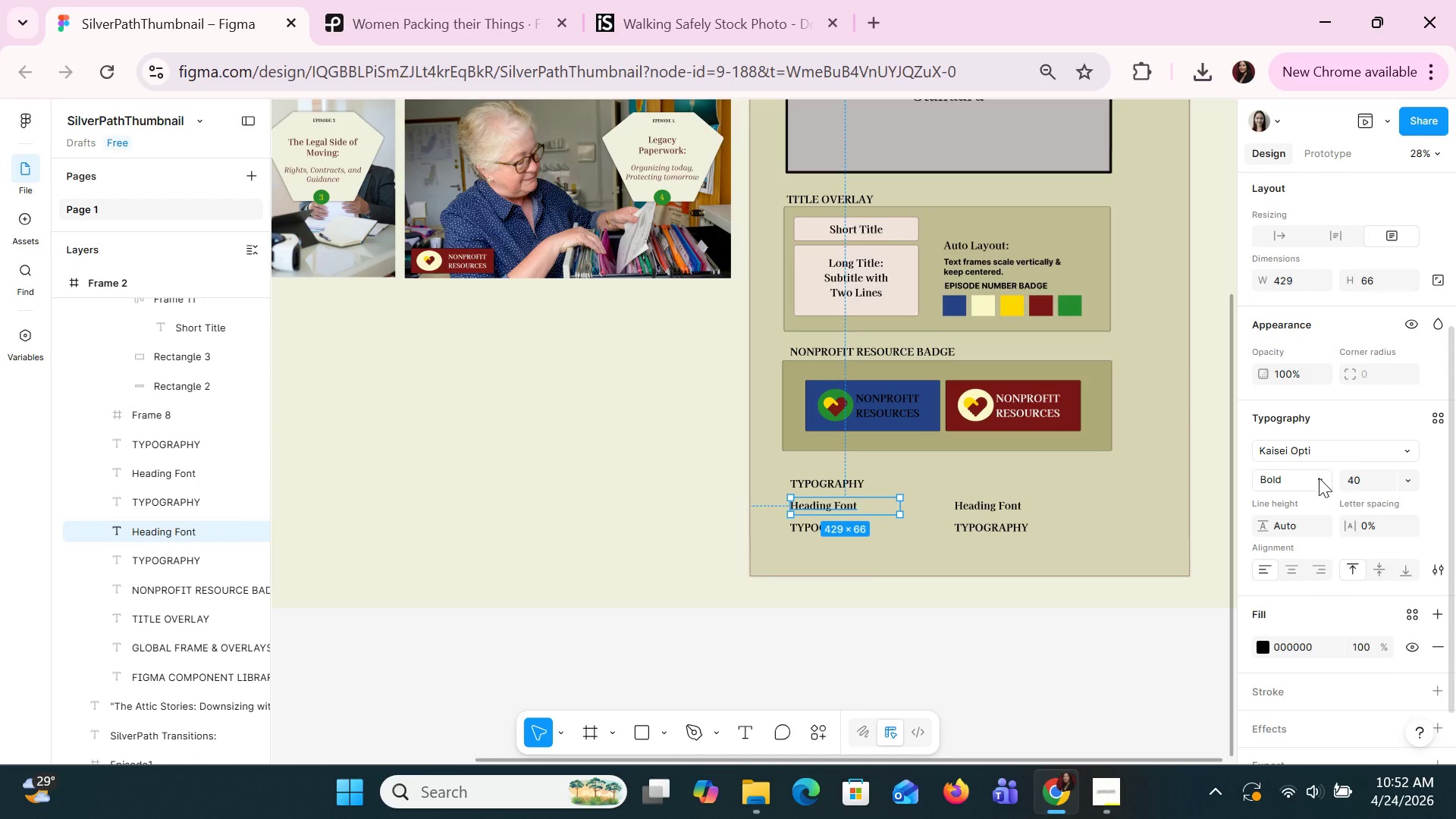 
double_click([855, 484])
 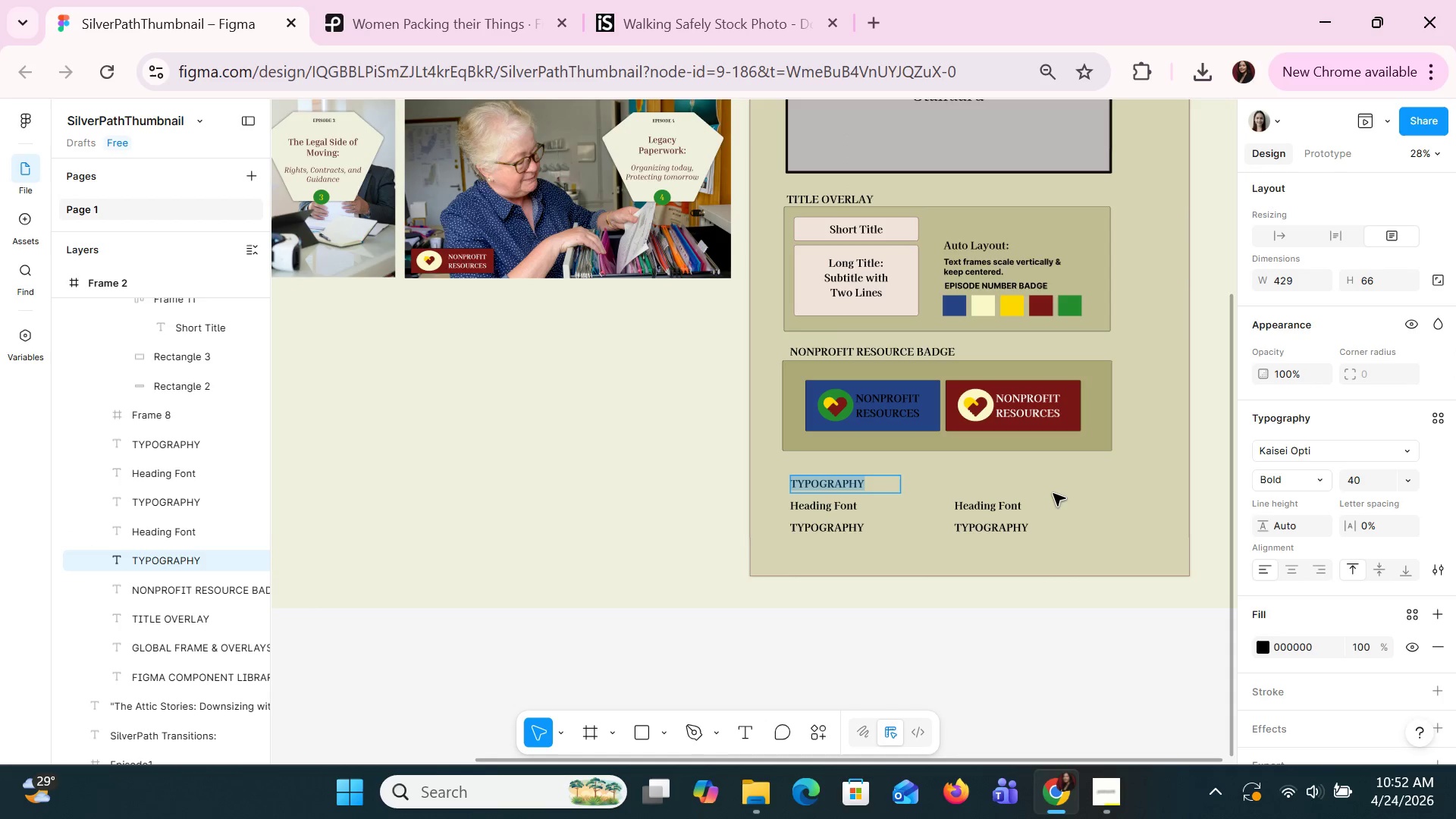 
left_click([1053, 493])
 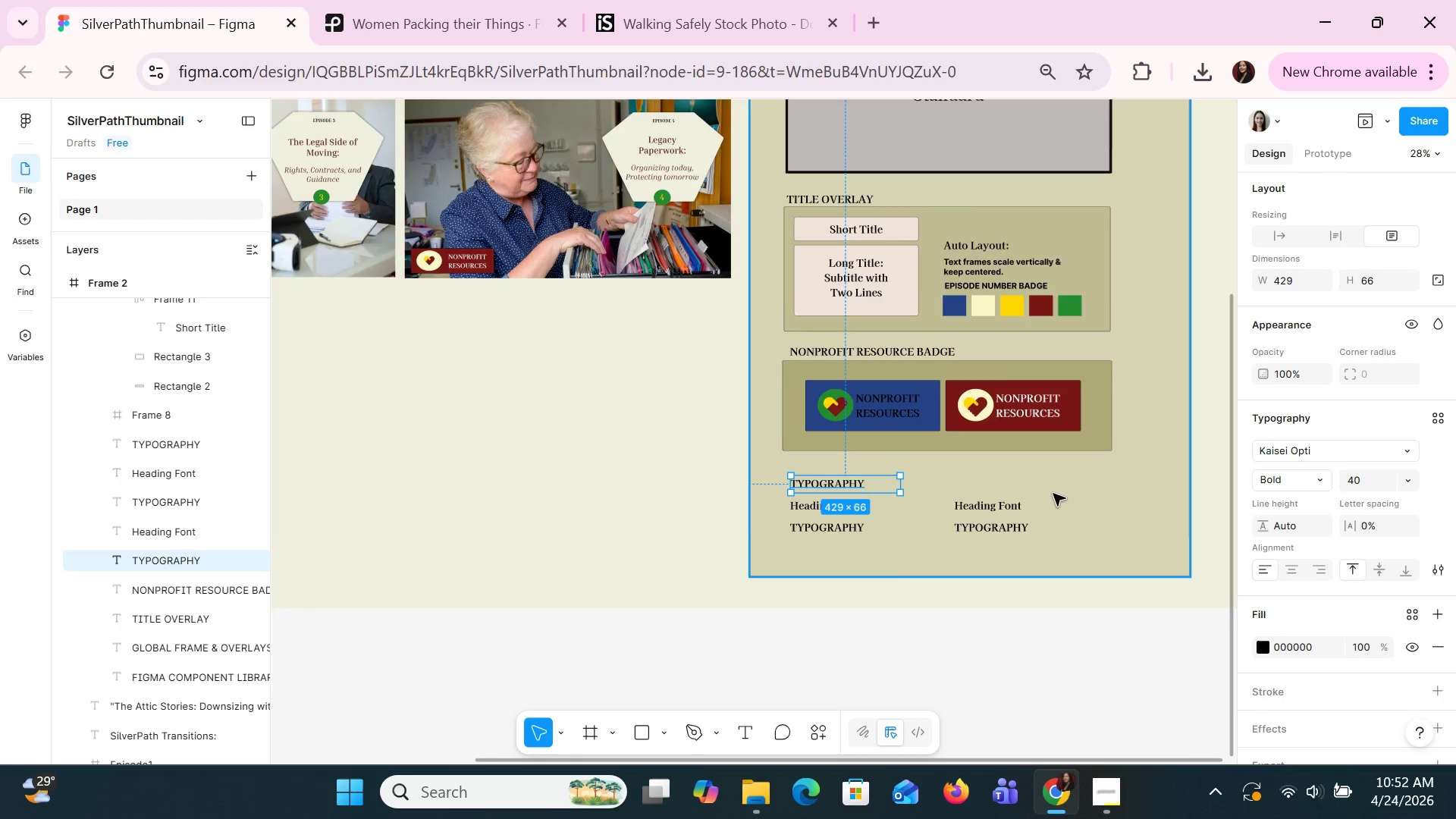 
scroll: coordinate [1053, 493], scroll_direction: up, amount: 1.0
 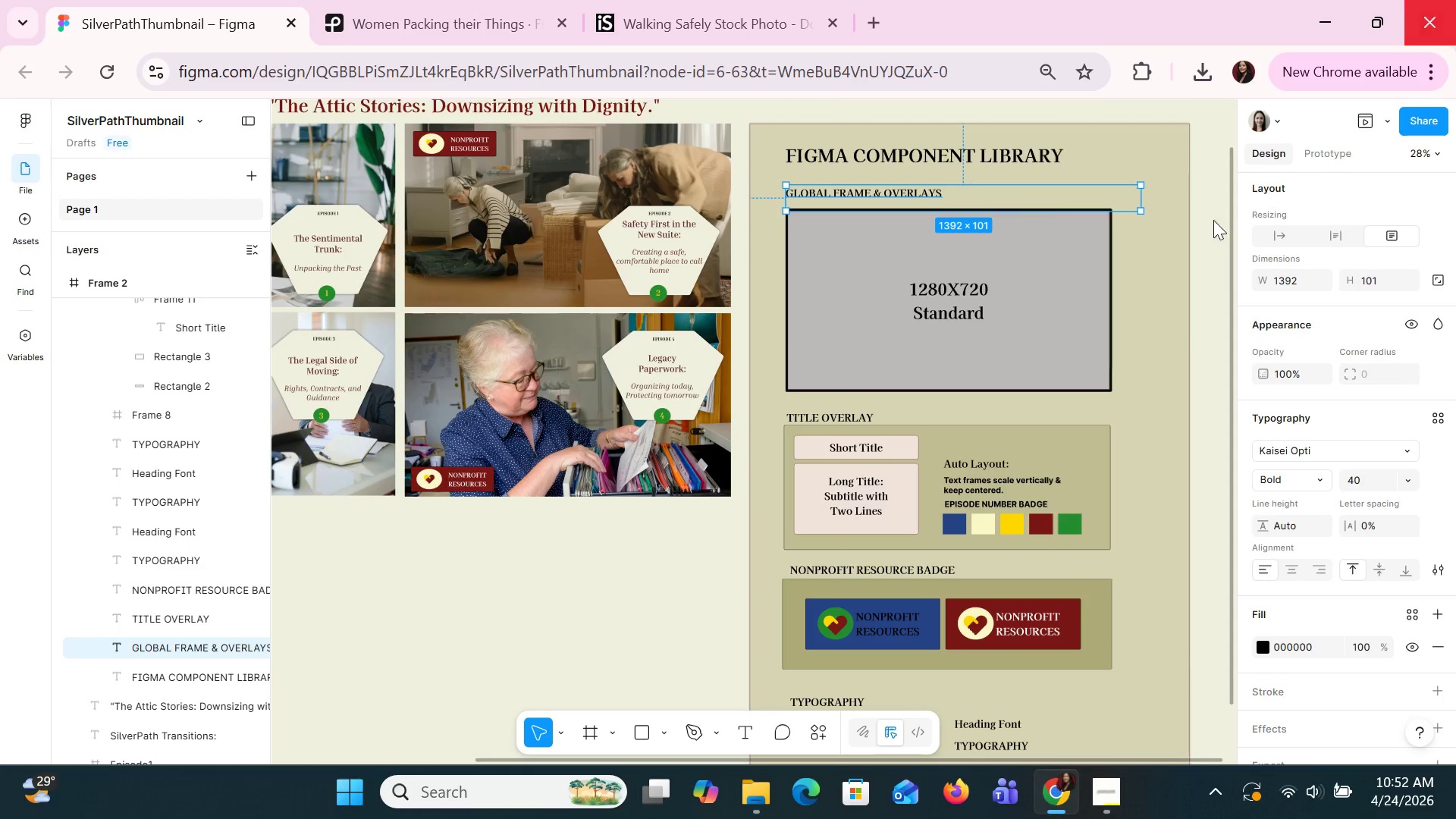 
left_click([1299, 480])
 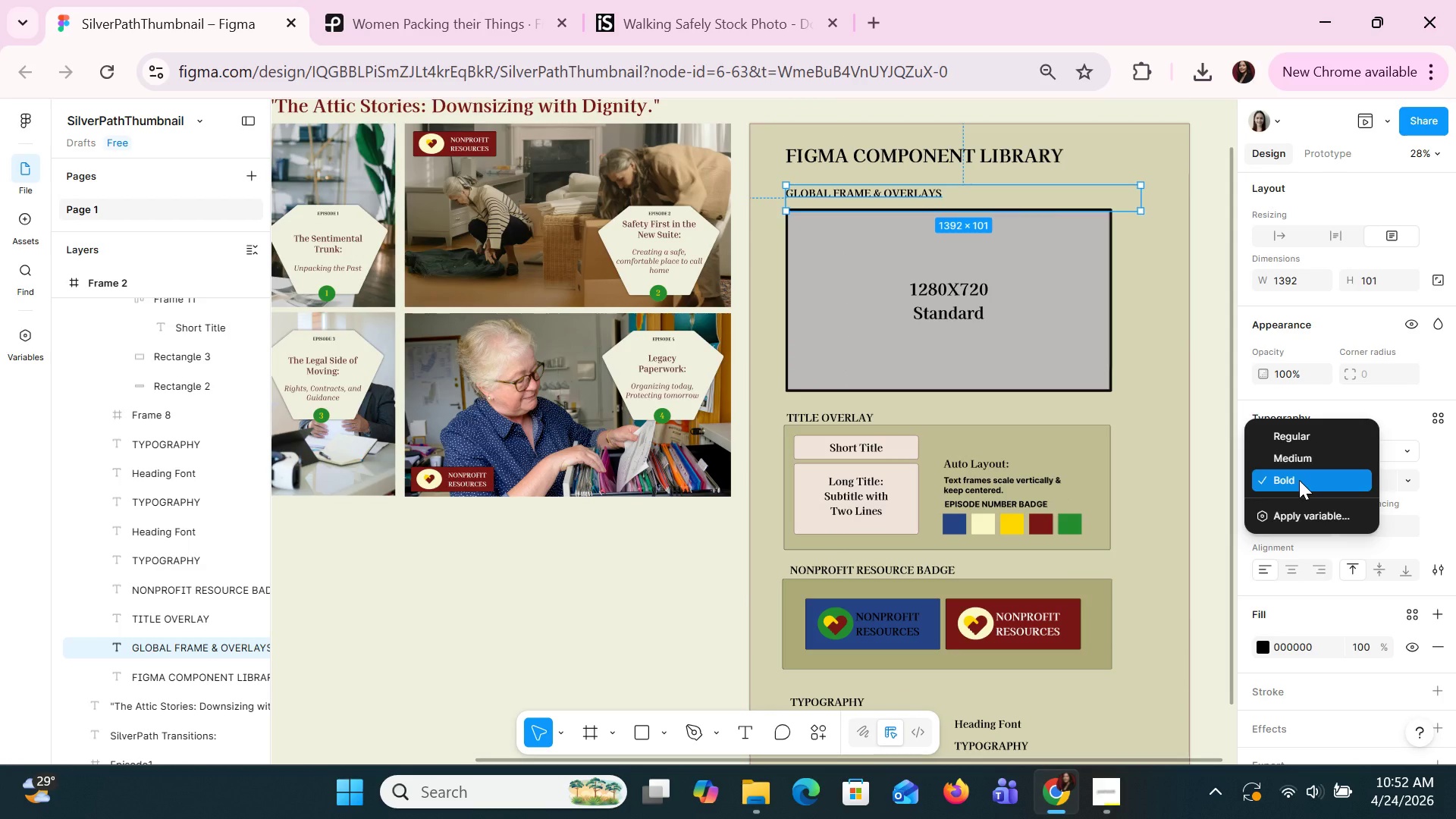 
left_click([1299, 480])
 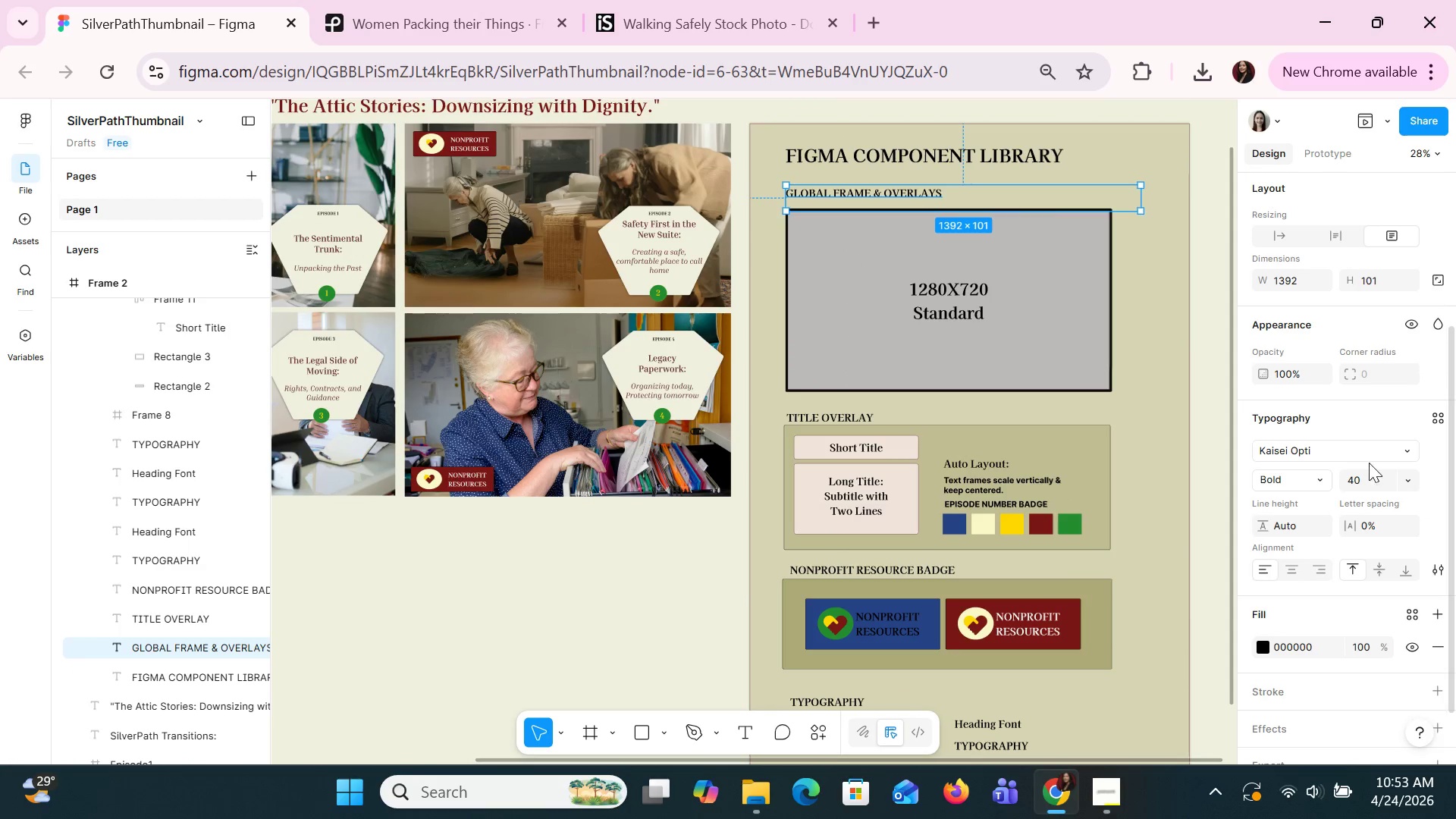 
left_click([1351, 449])
 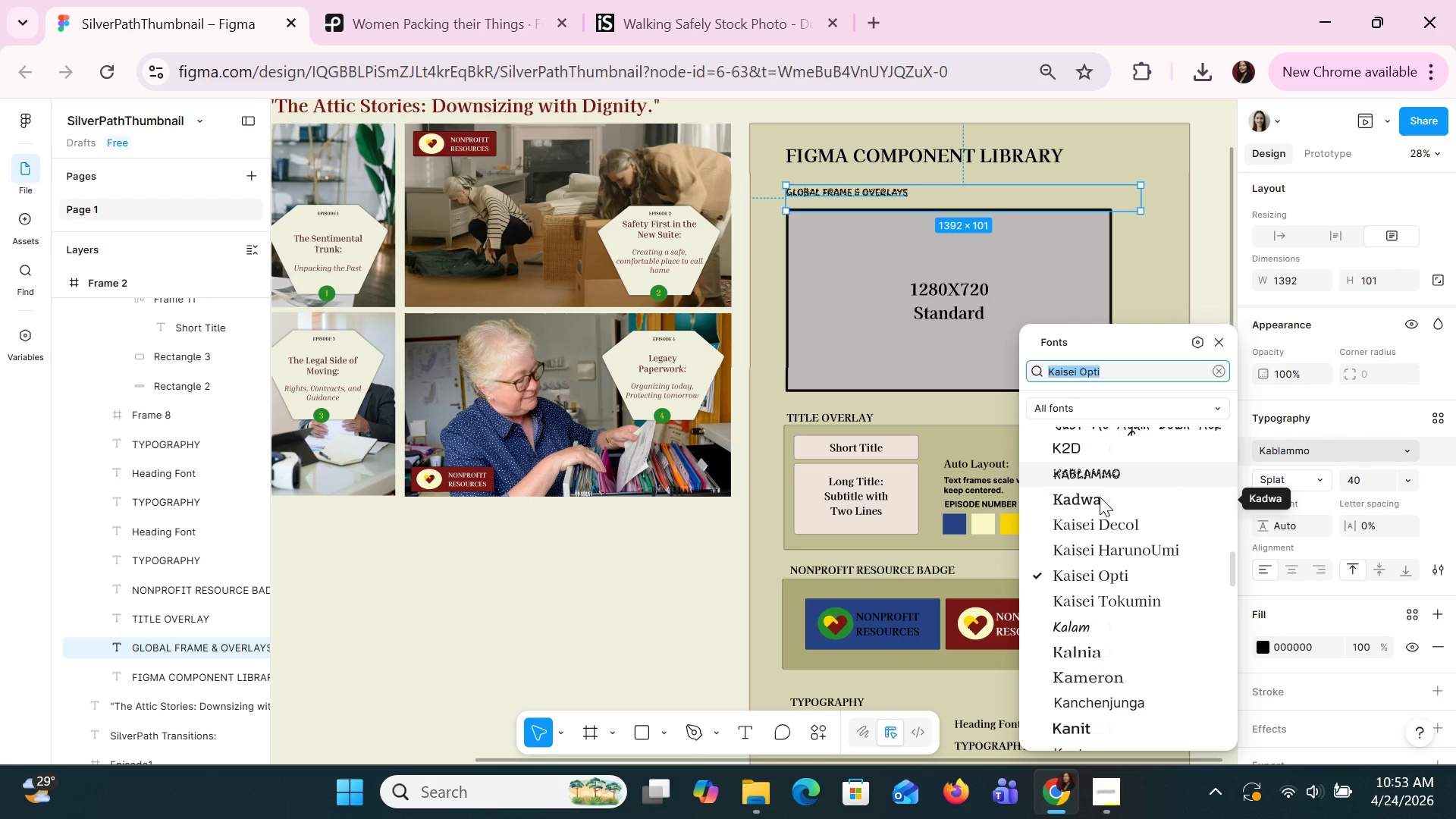 
left_click([1100, 502])
 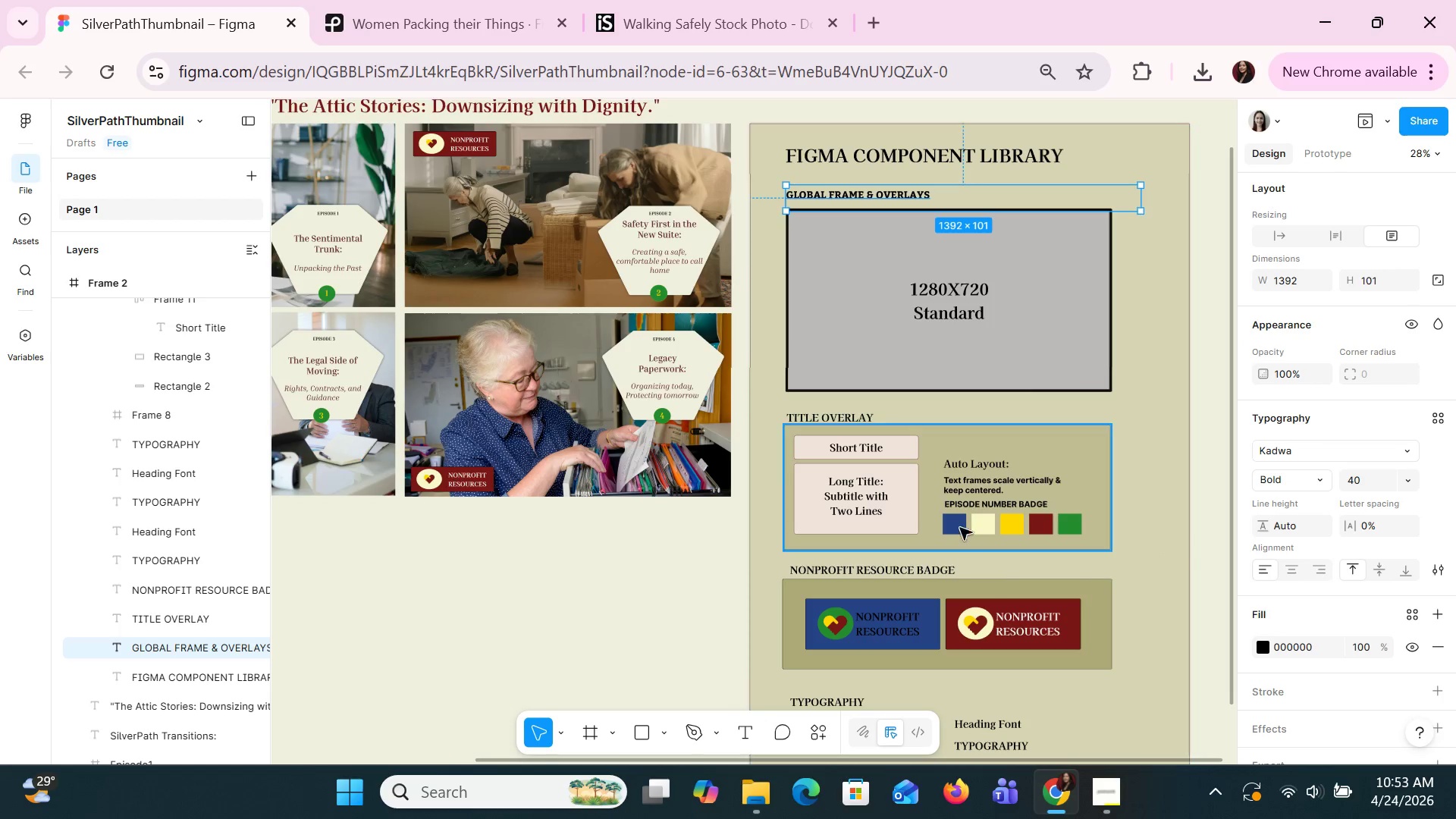 
left_click([859, 419])
 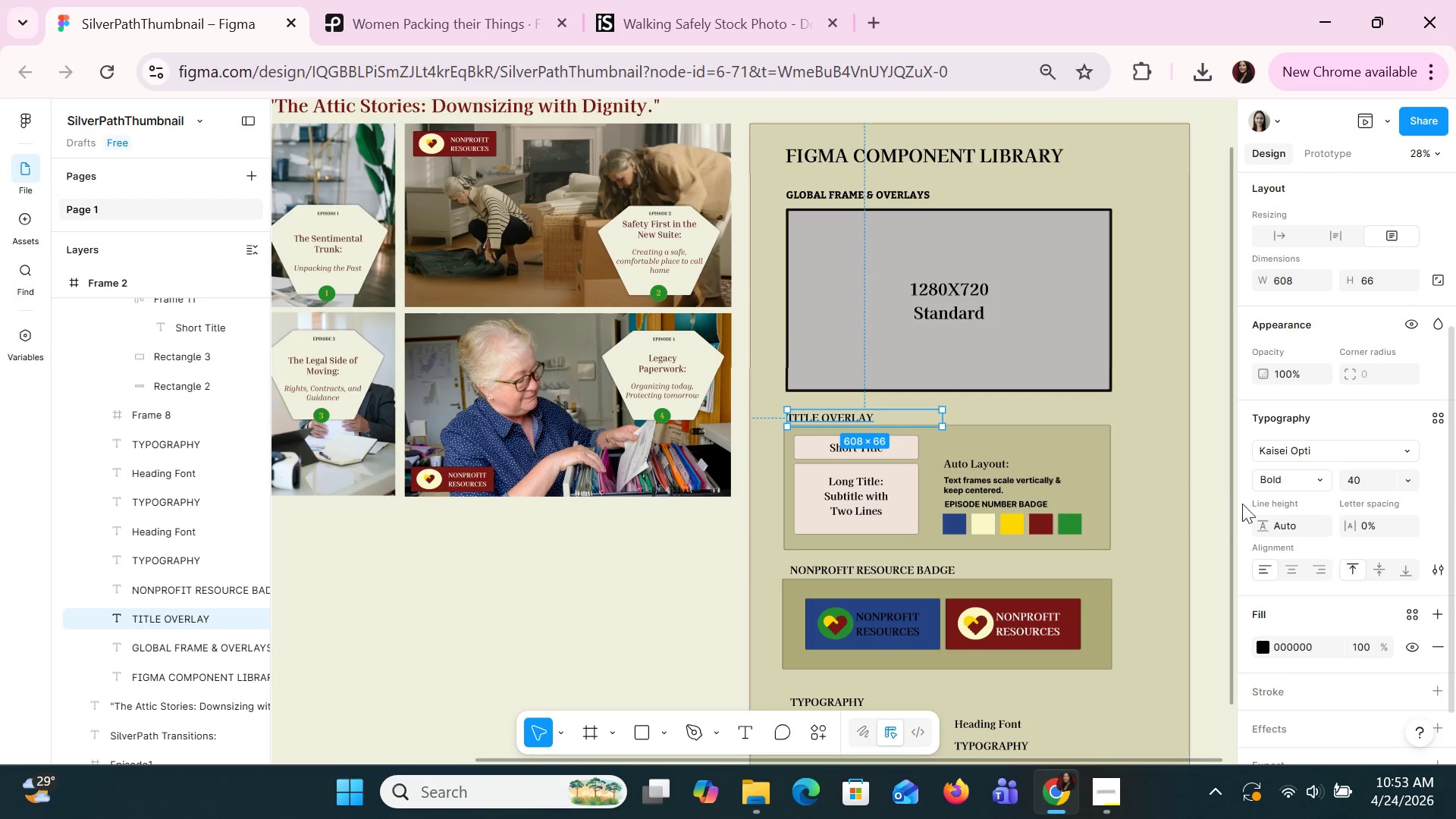 
left_click([1285, 447])
 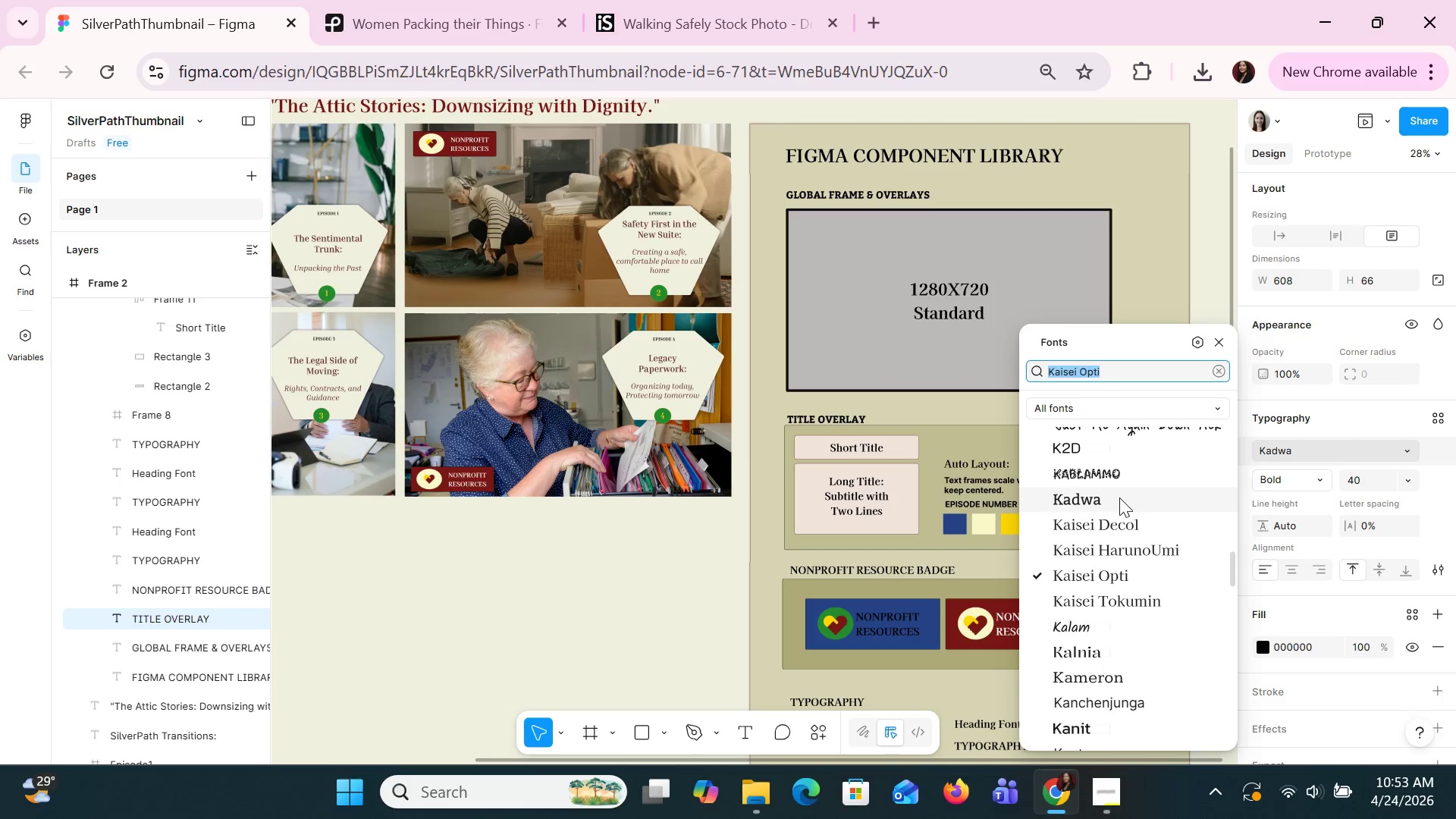 
left_click([1119, 499])
 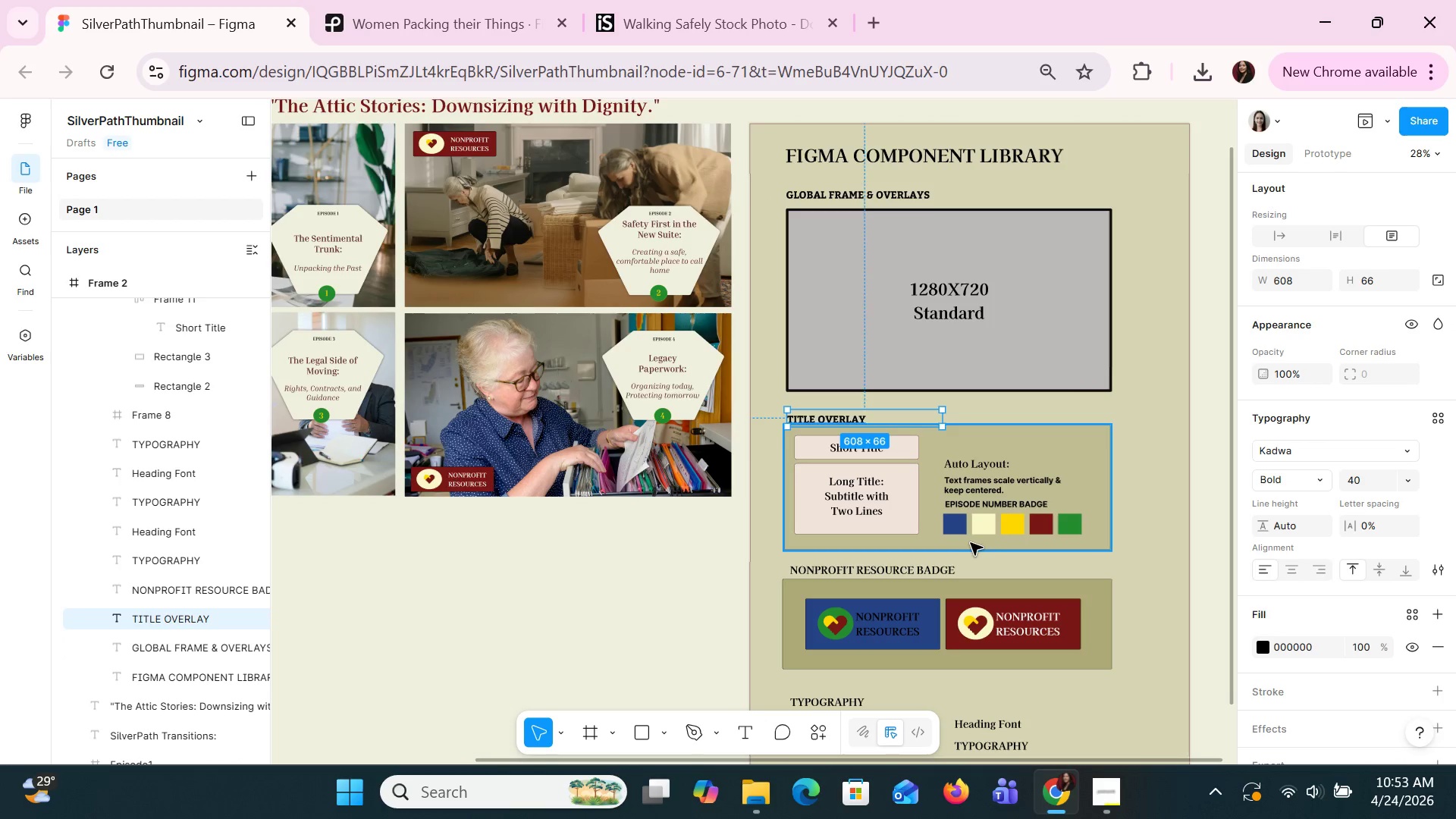 
scroll: coordinate [967, 544], scroll_direction: none, amount: 0.0
 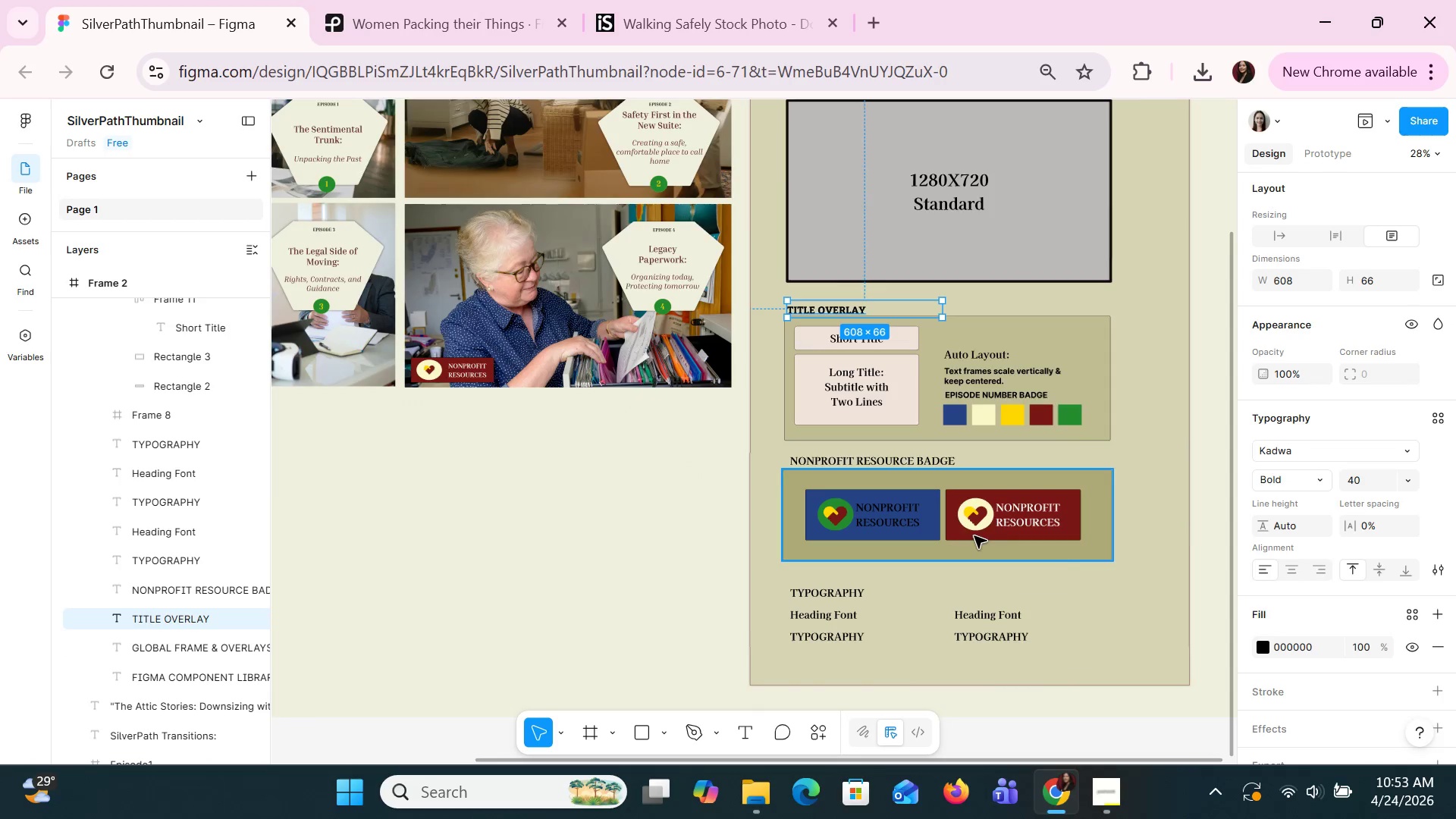 
key(ArrowUp)
 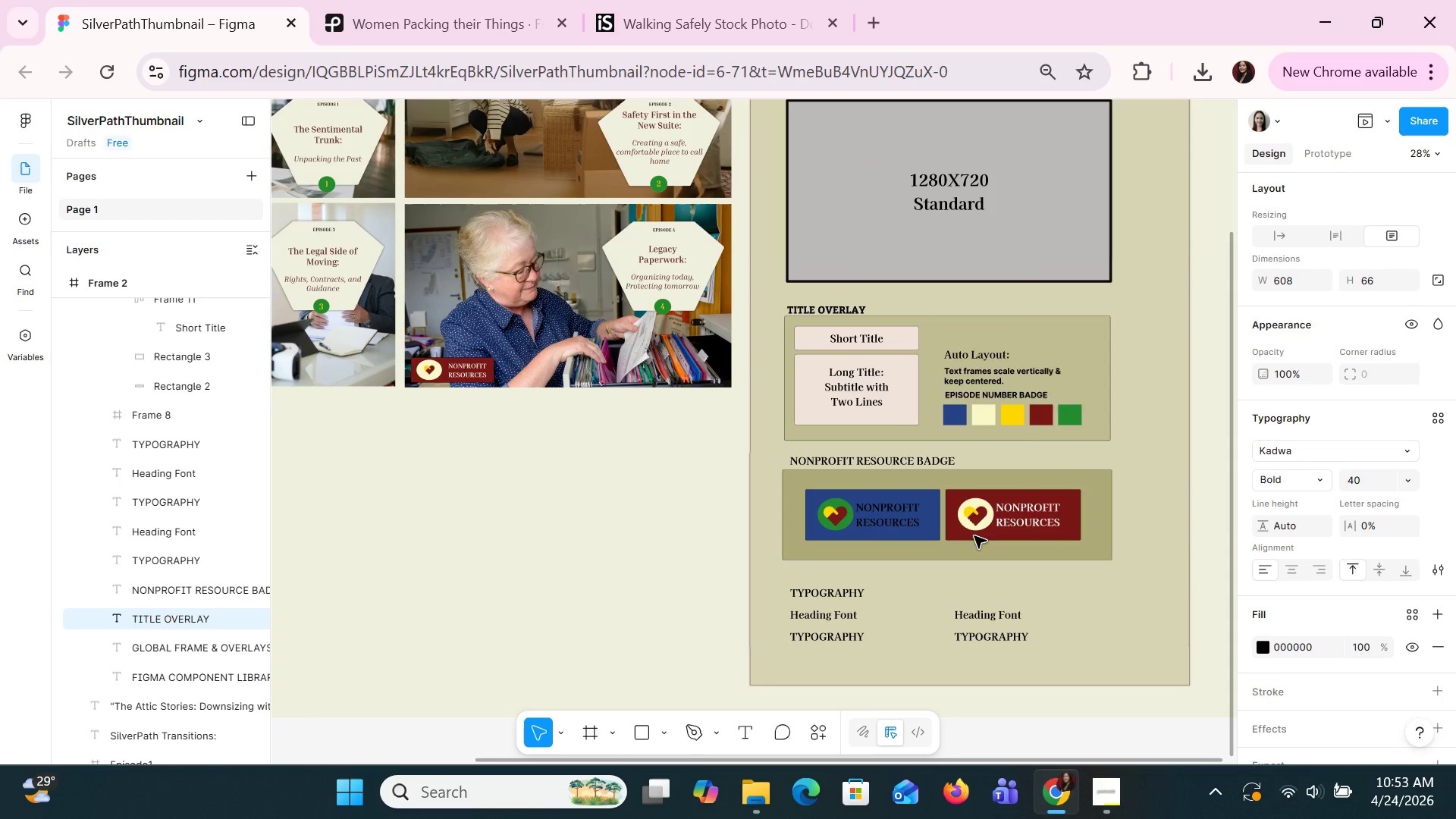 
key(ArrowUp)
 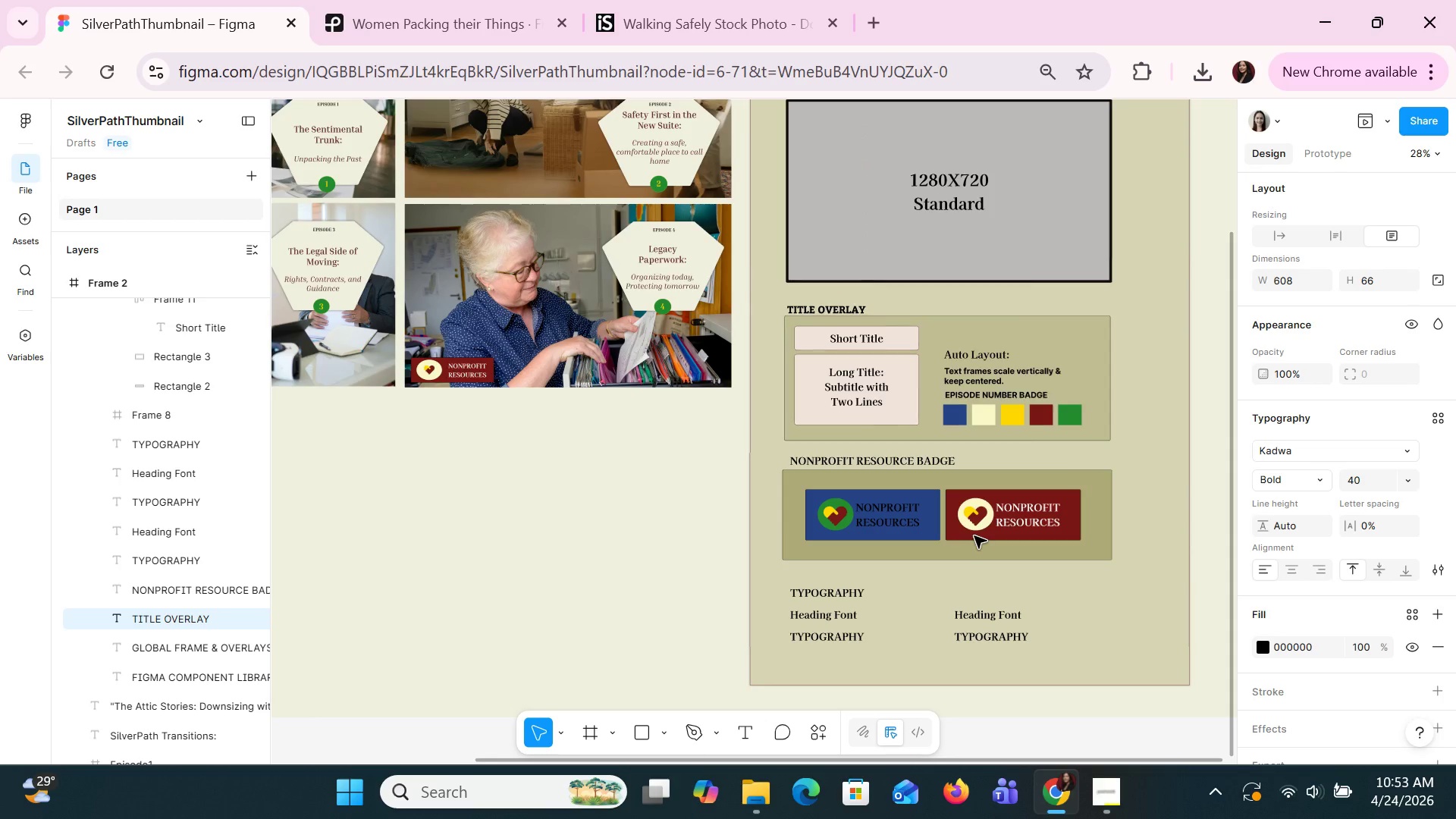 
key(ArrowUp)
 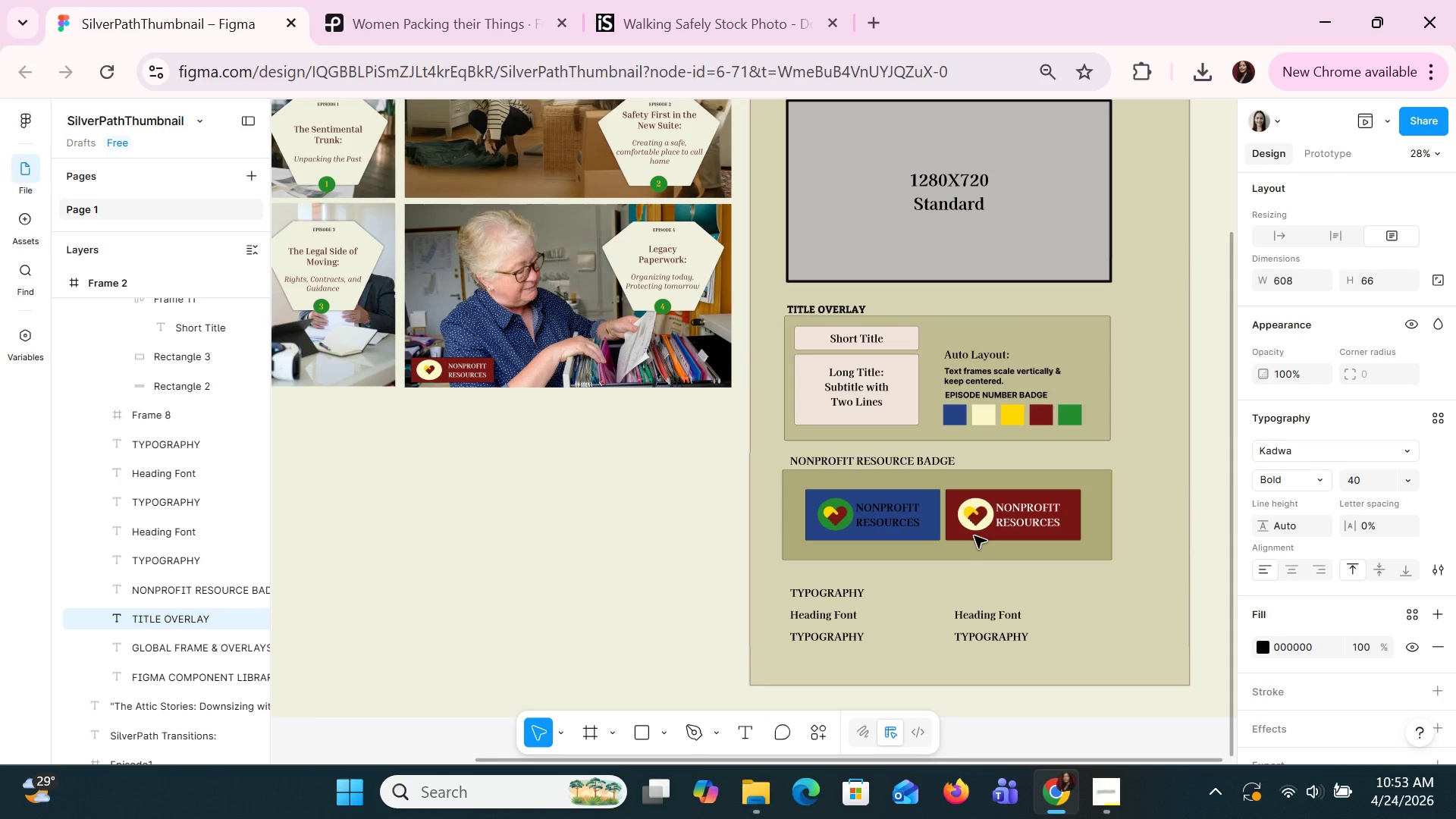 
key(ArrowUp)
 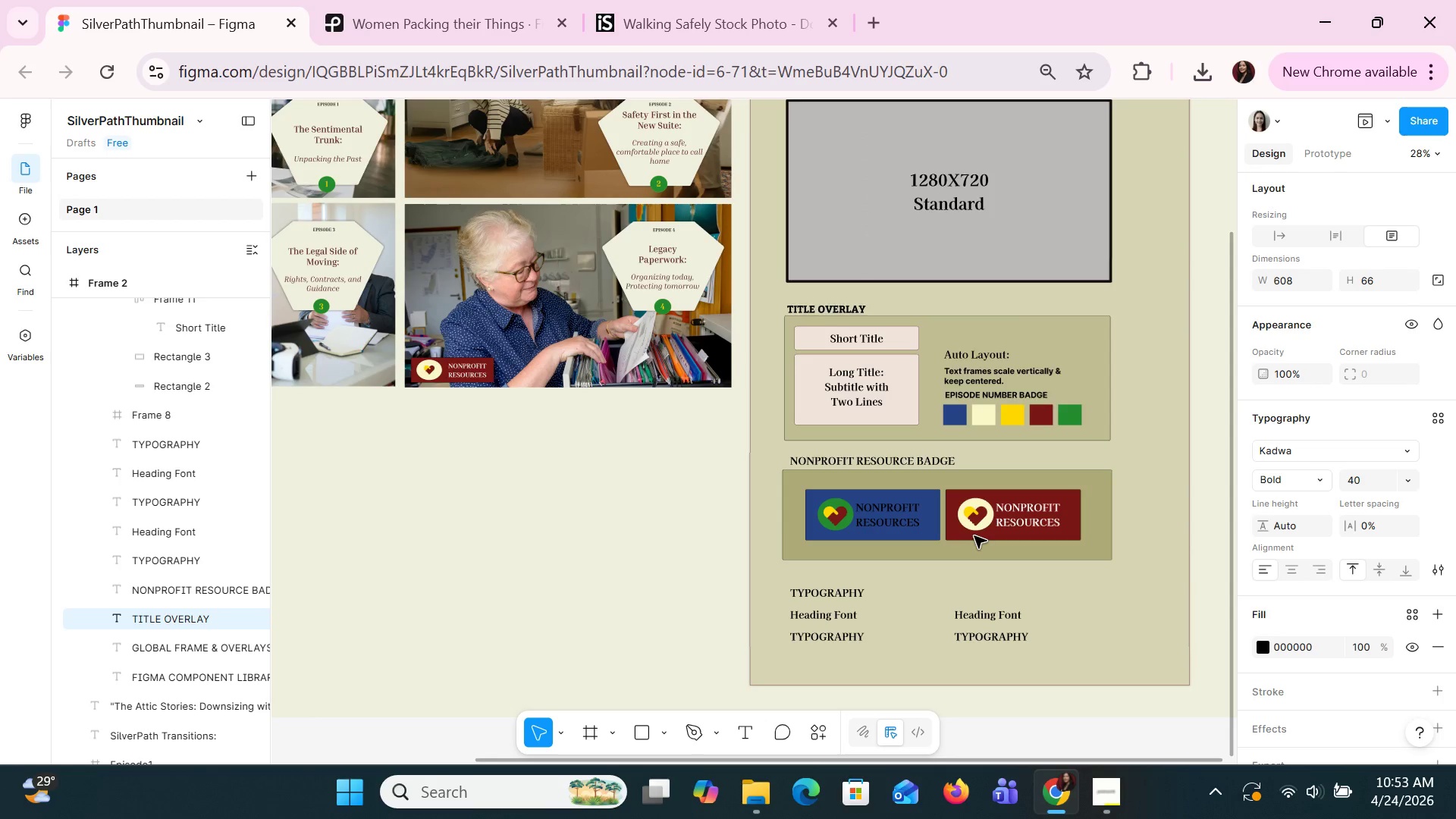 
key(ArrowUp)
 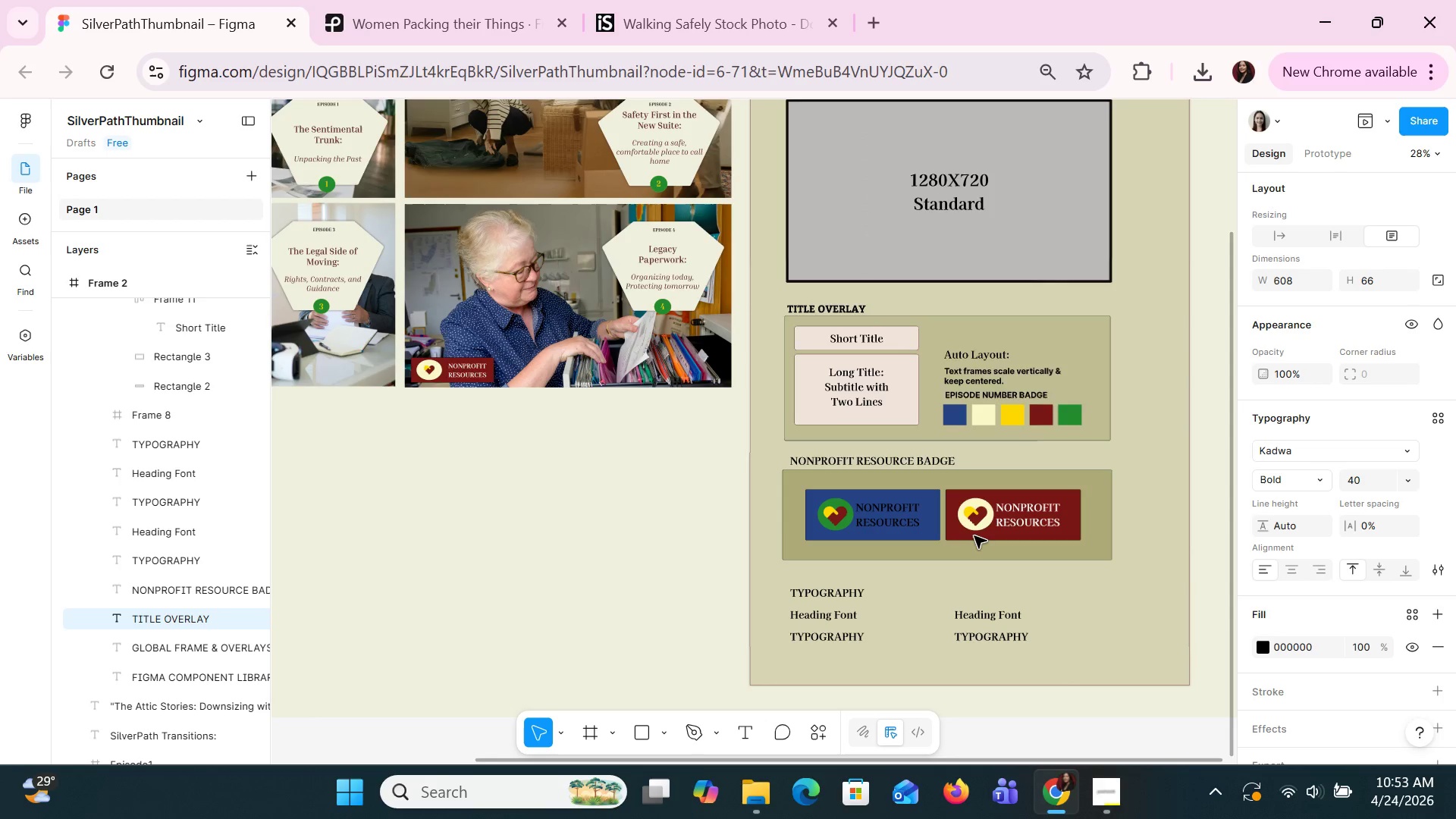 
key(ArrowUp)
 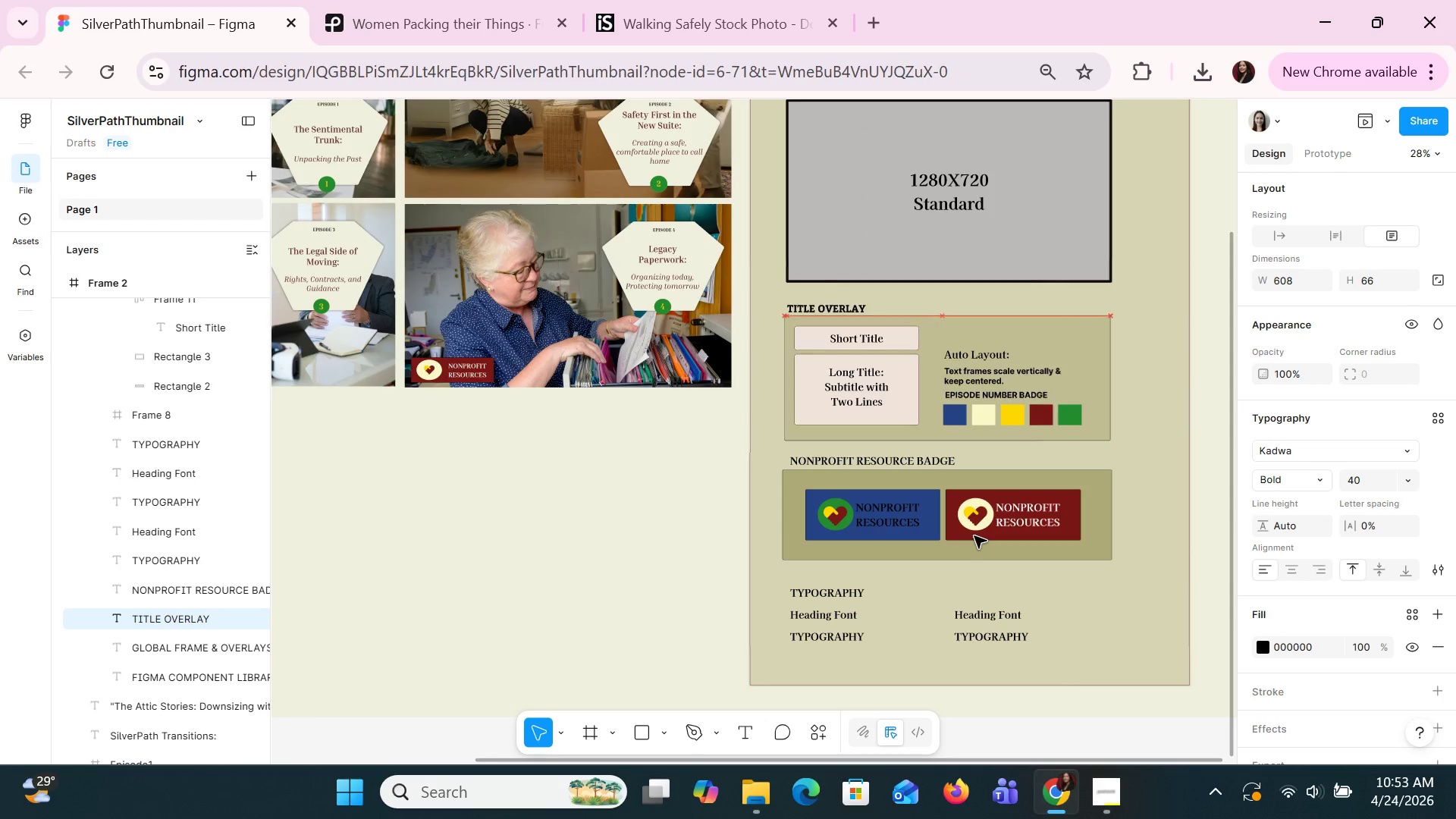 
key(ArrowUp)
 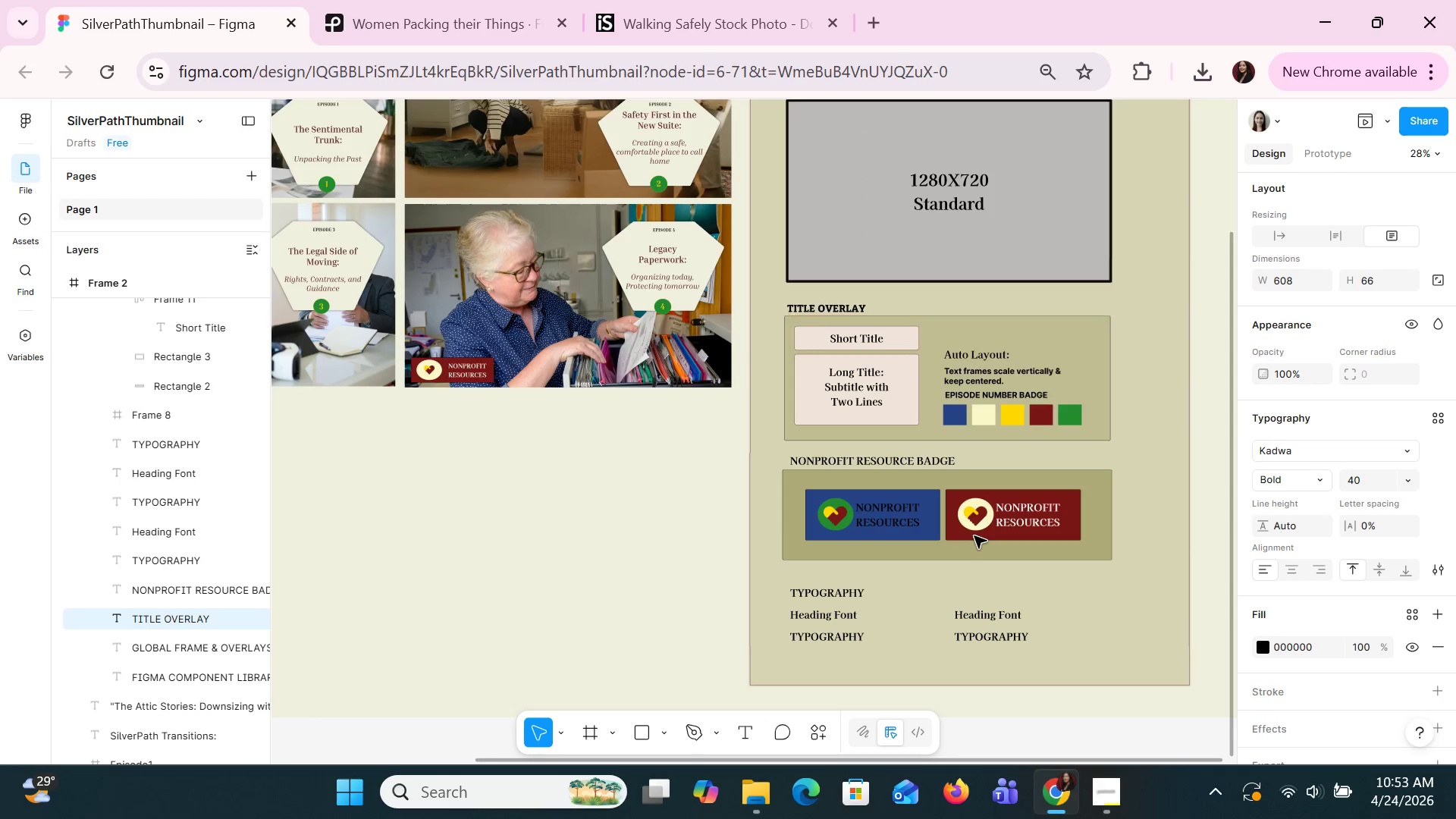 
key(ArrowUp)
 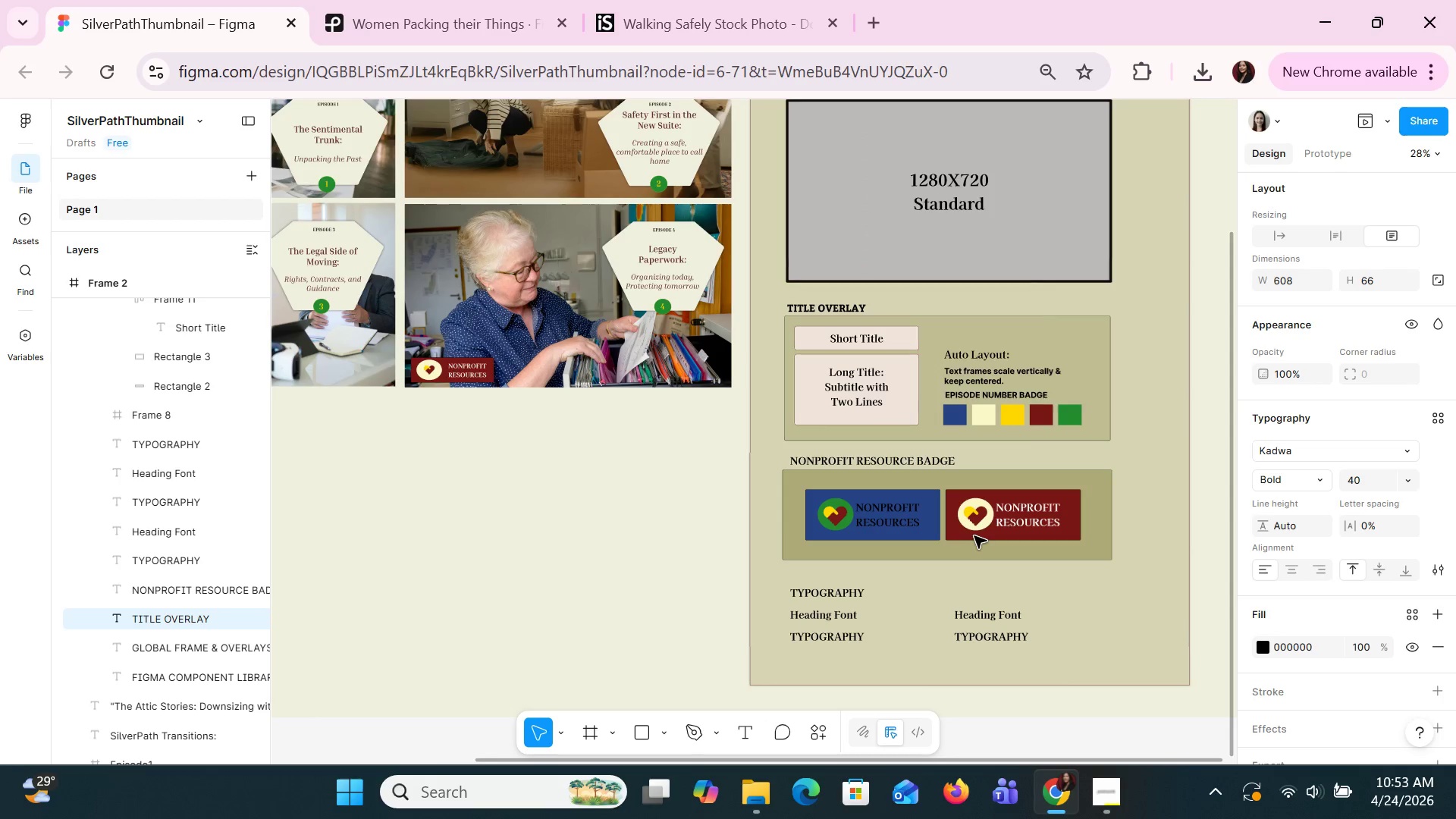 
key(ArrowUp)
 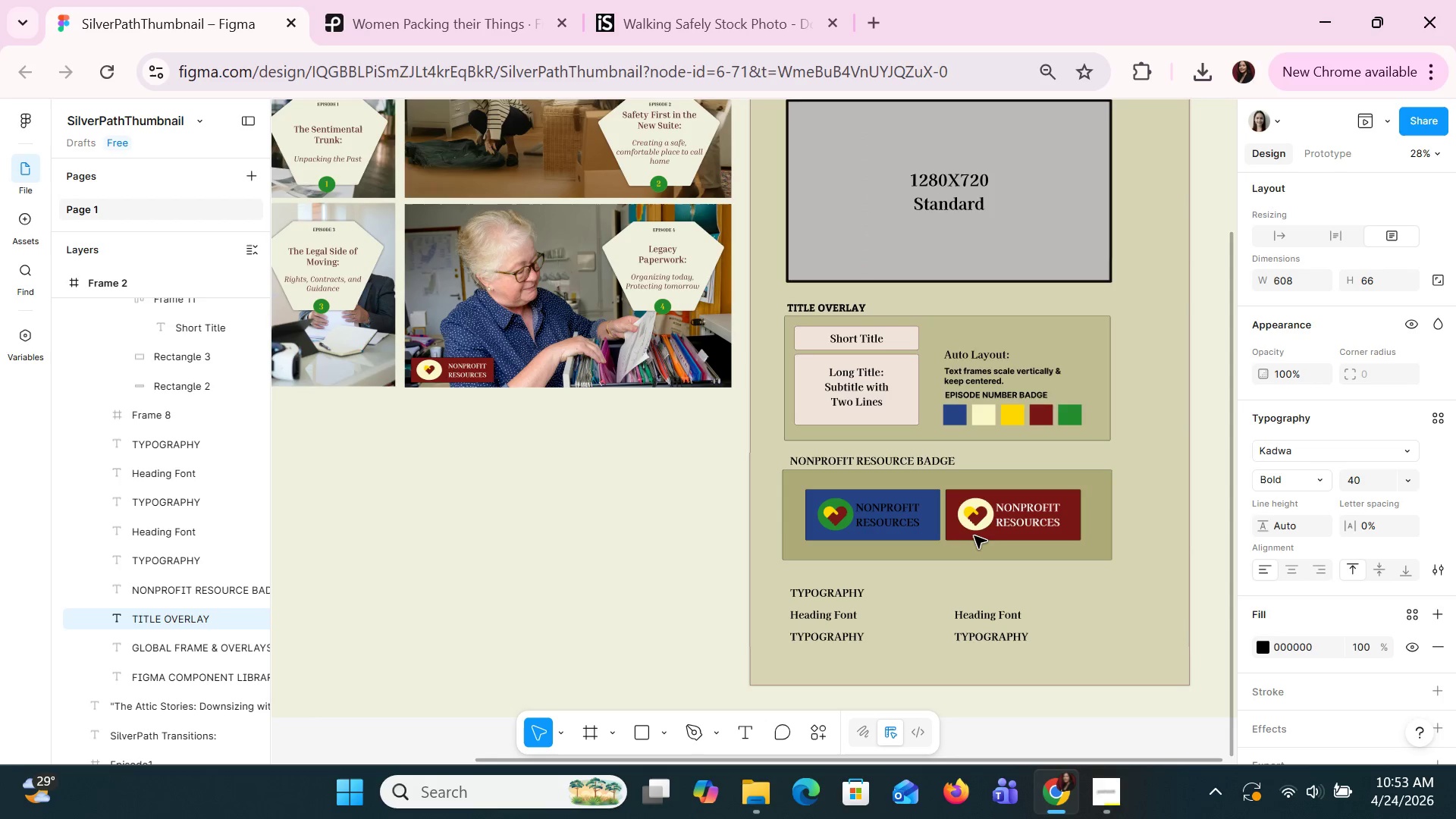 
key(ArrowUp)
 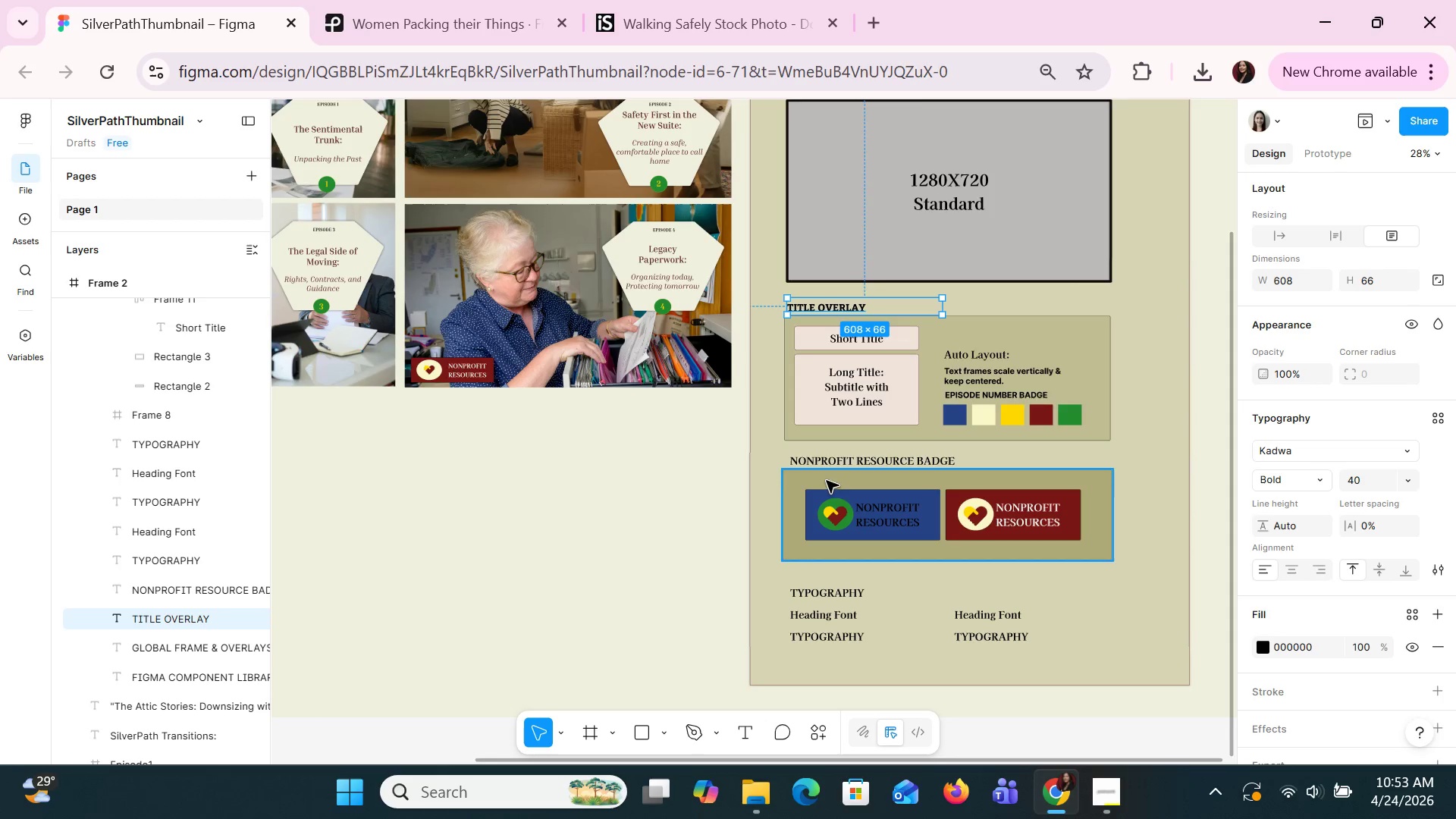 
left_click([826, 454])
 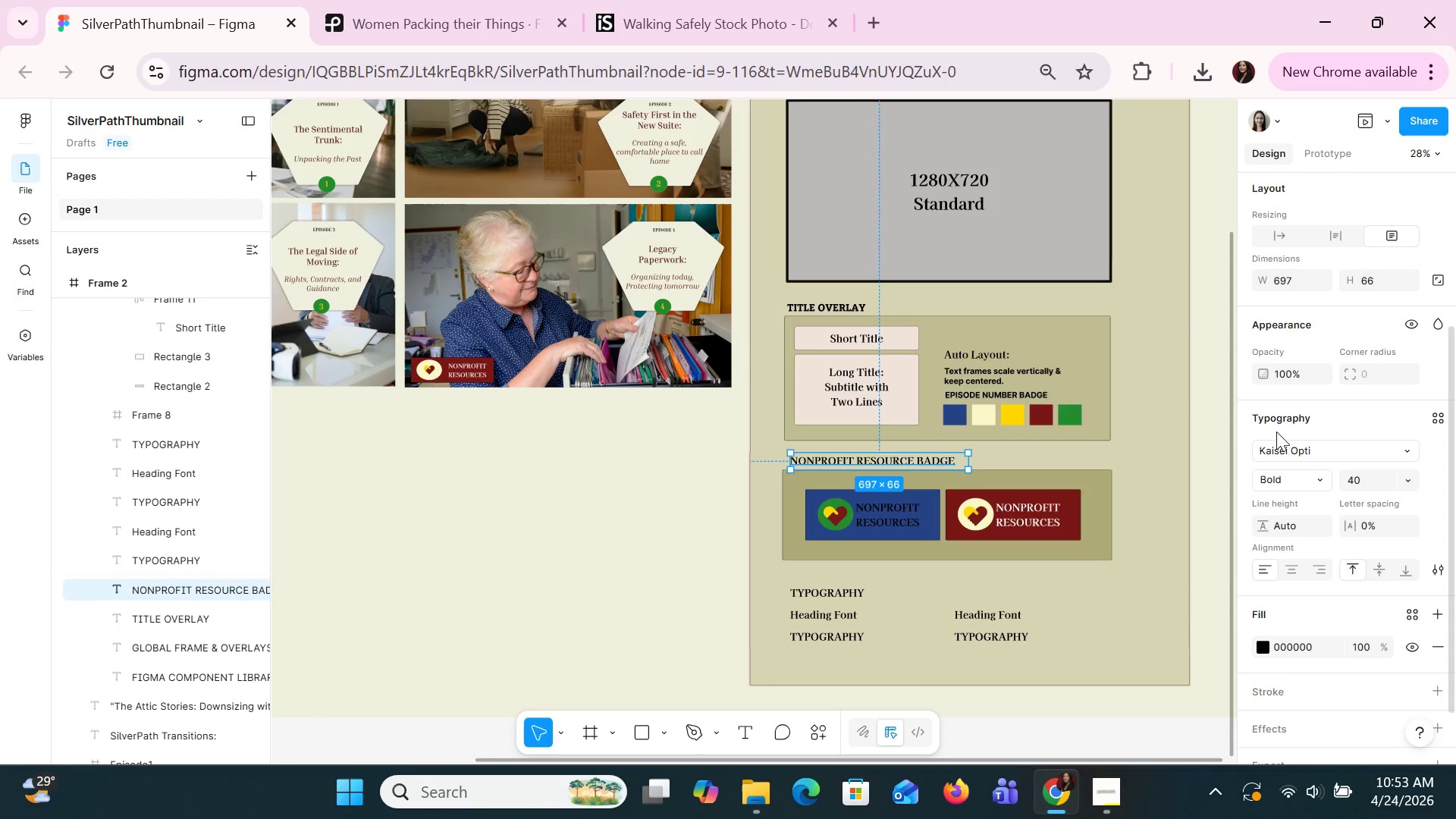 
left_click_drag(start_coordinate=[1287, 447], to_coordinate=[1290, 451])
 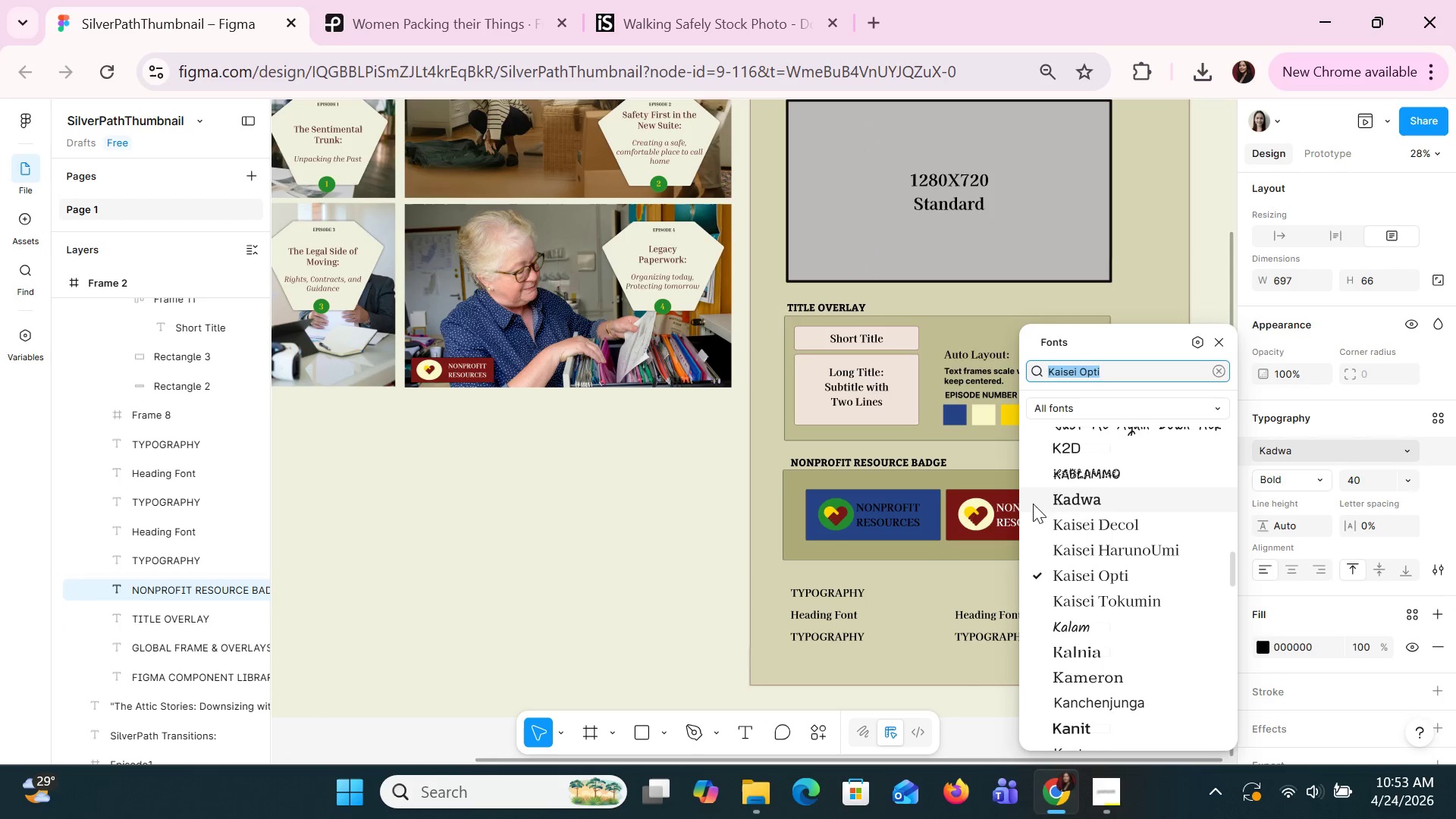 
left_click([1034, 504])
 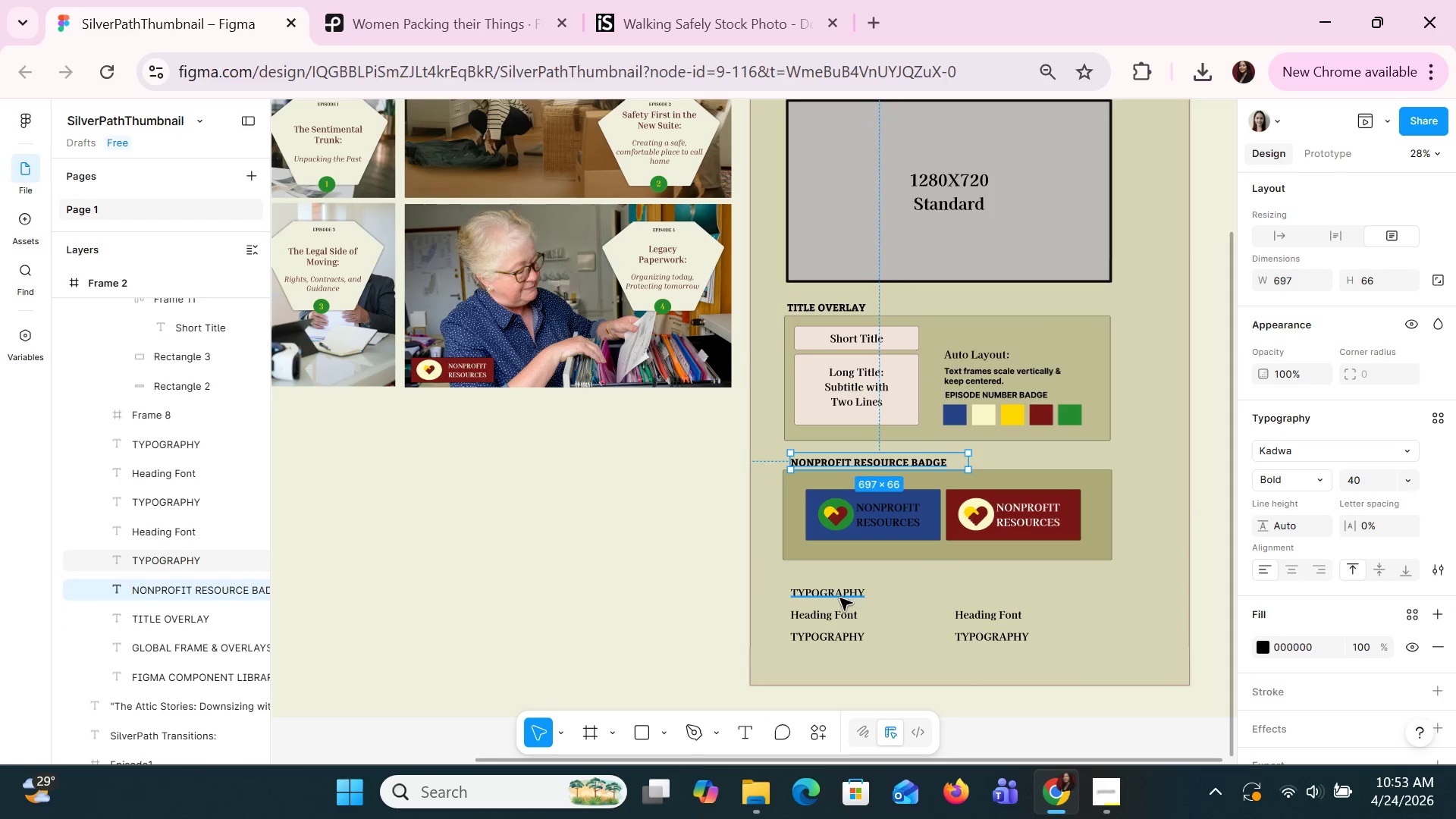 
left_click([839, 598])
 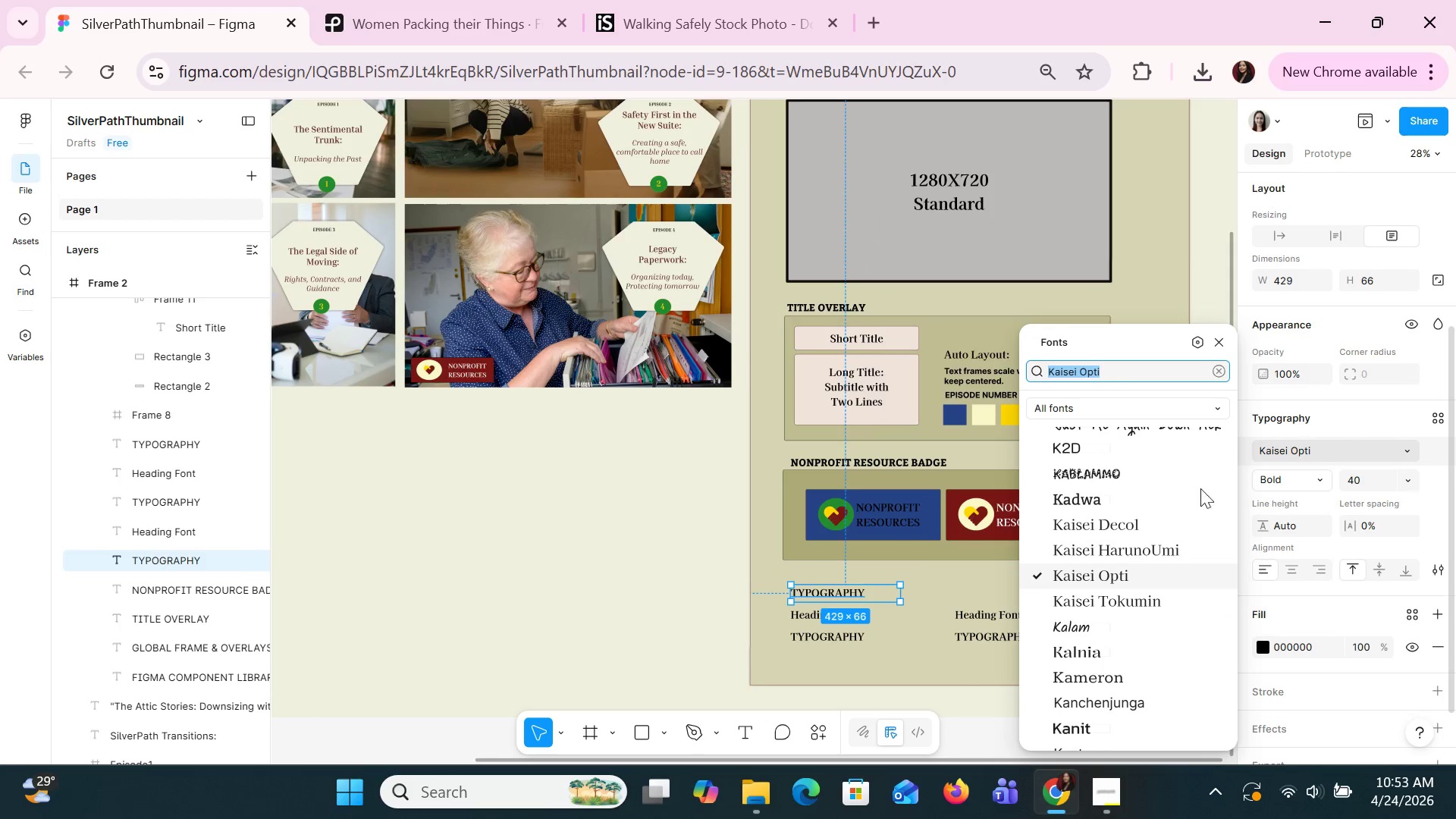 
left_click([1149, 508])
 